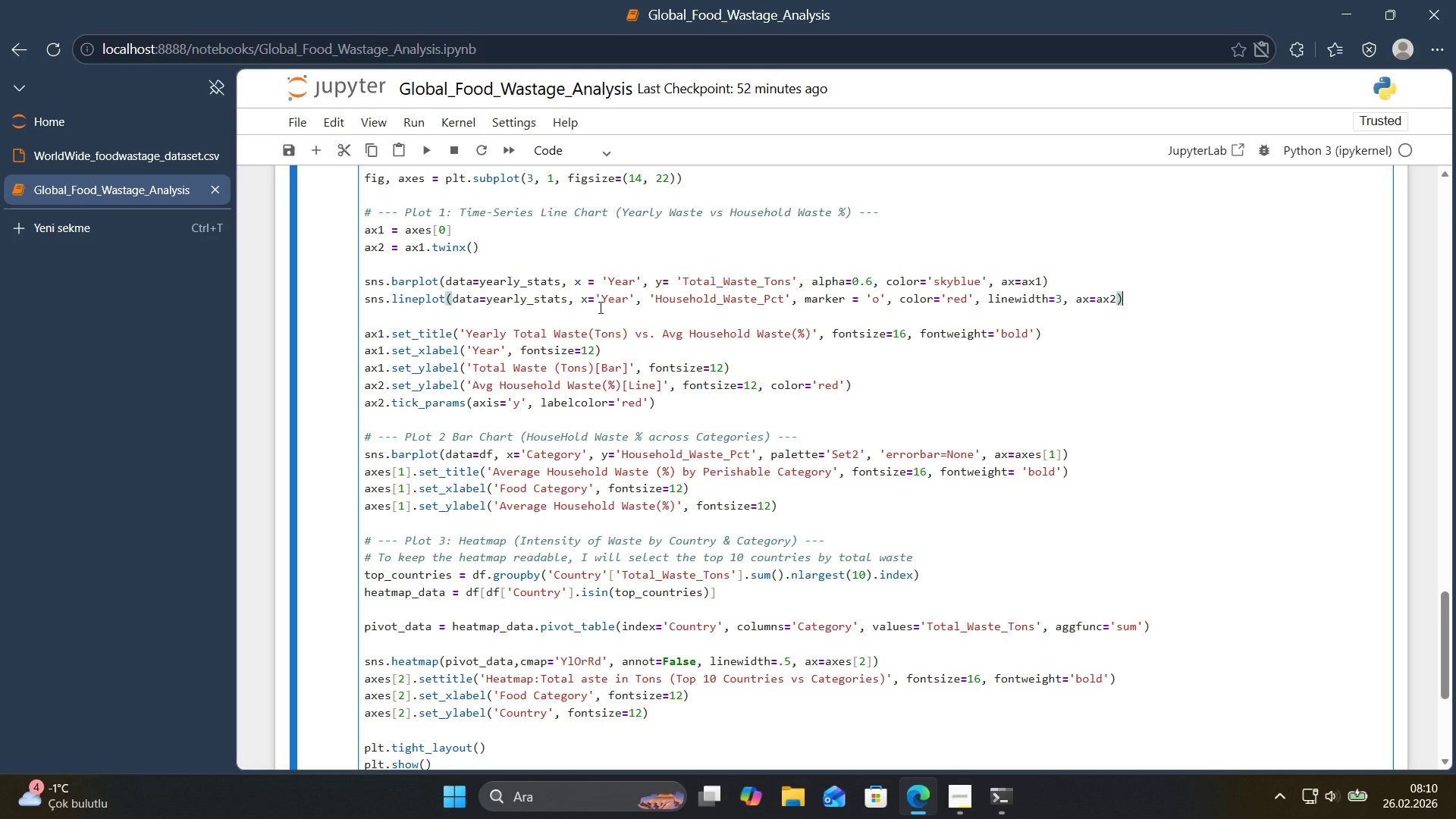 
wait(107.89)
 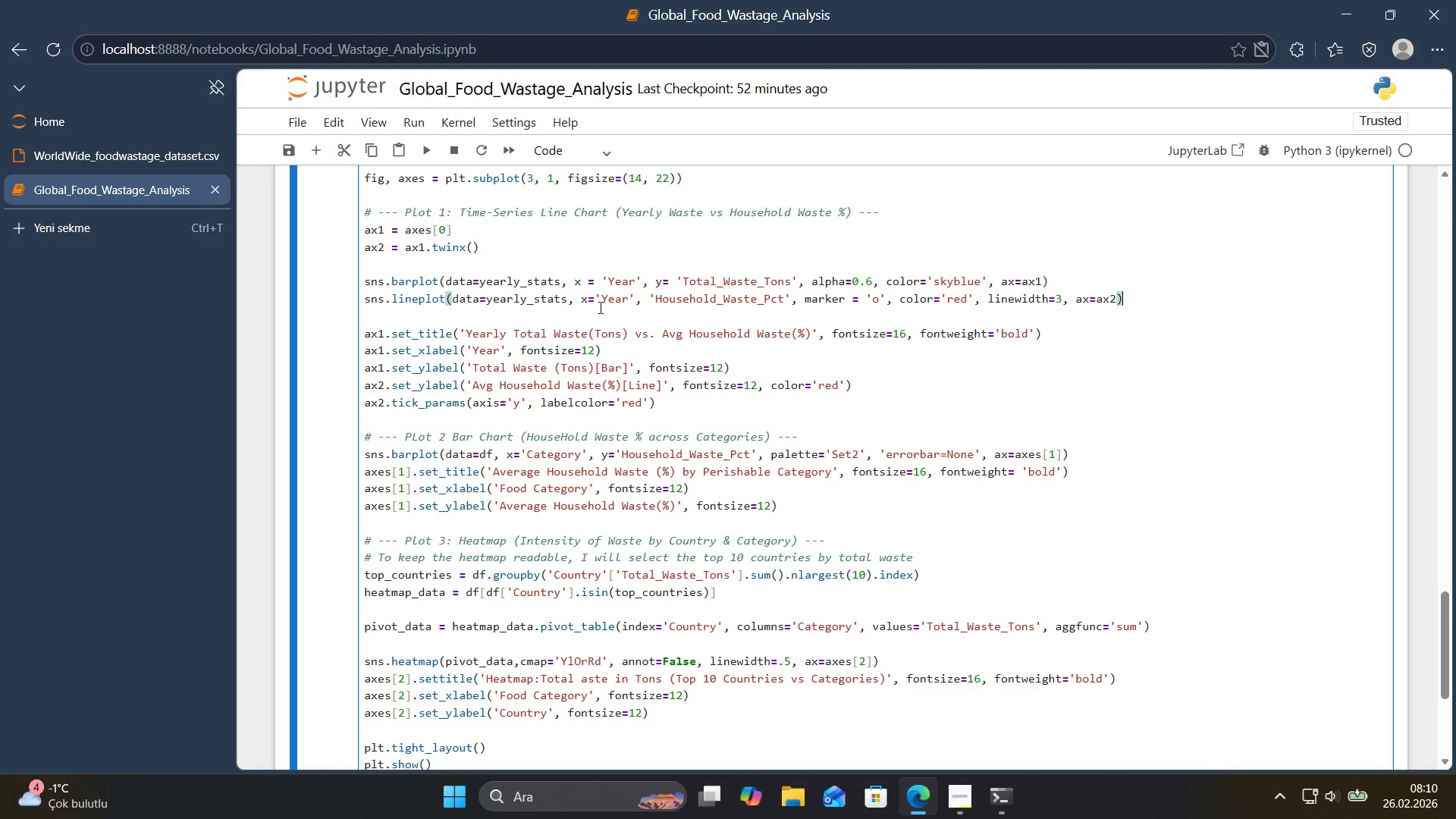 
scroll: coordinate [625, 302], scroll_direction: down, amount: 3.0
 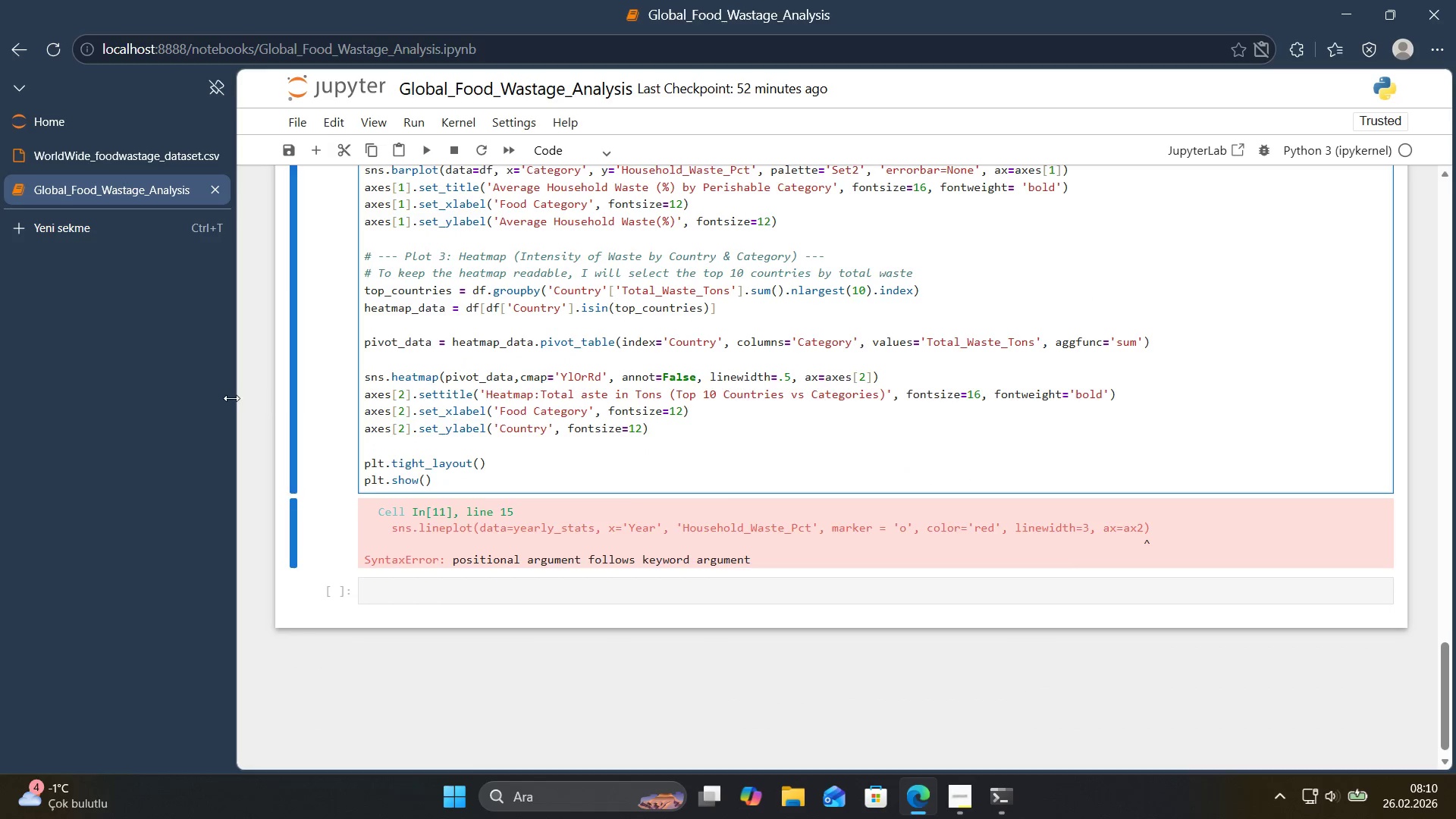 
scroll: coordinate [264, 424], scroll_direction: up, amount: 2.0
 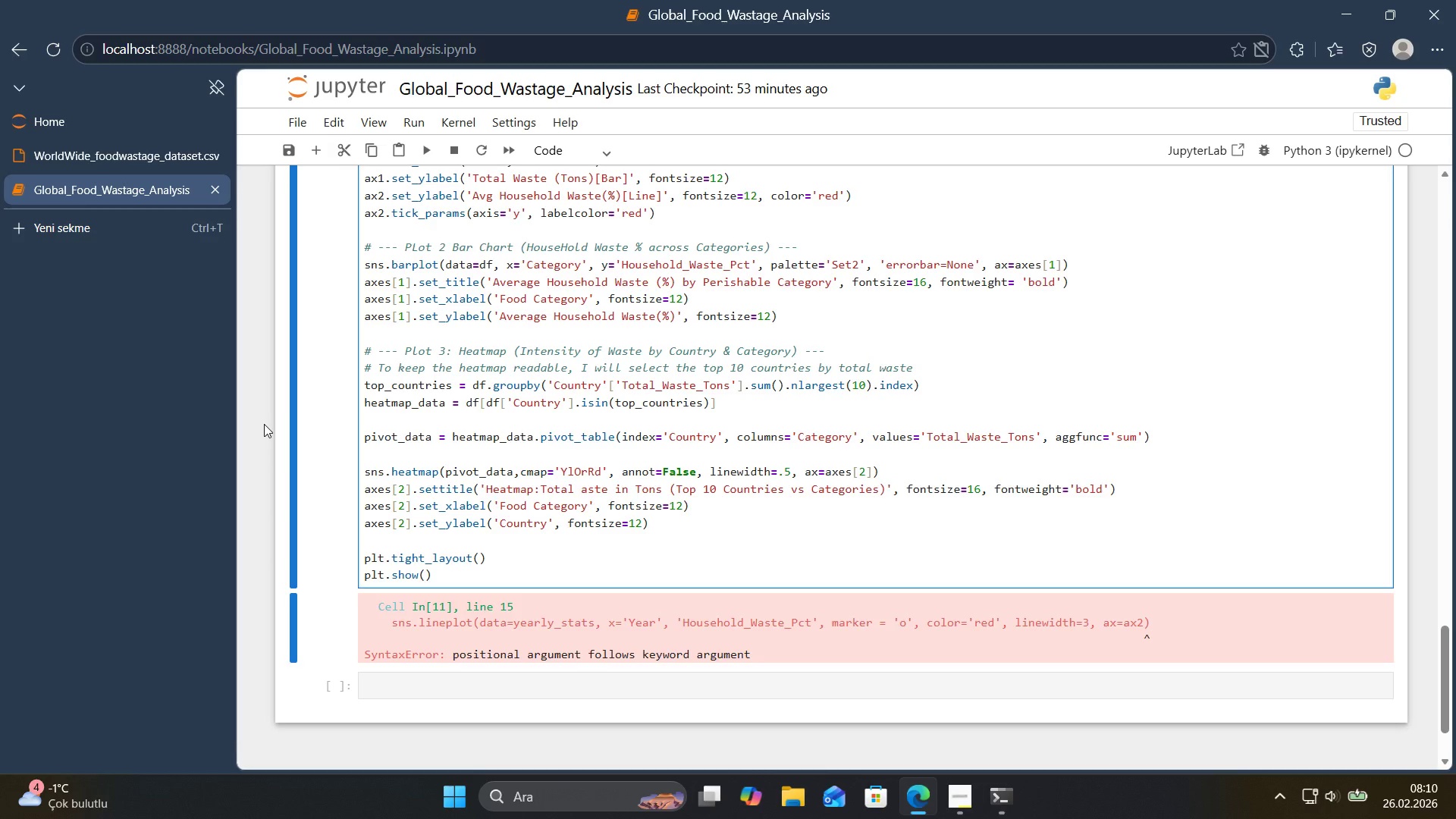 
wait(24.27)
 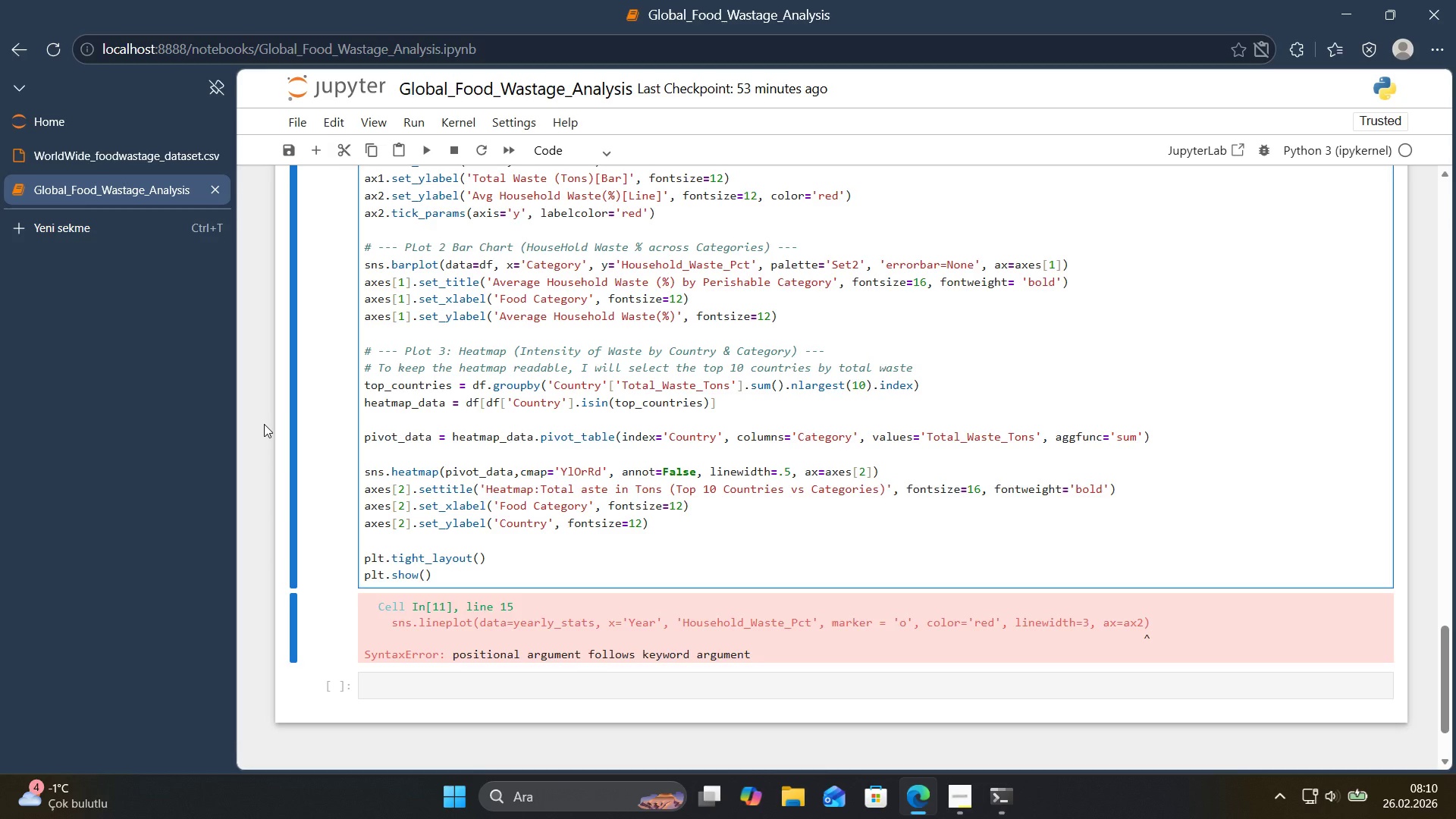 
scroll: coordinate [664, 478], scroll_direction: up, amount: 1.0
 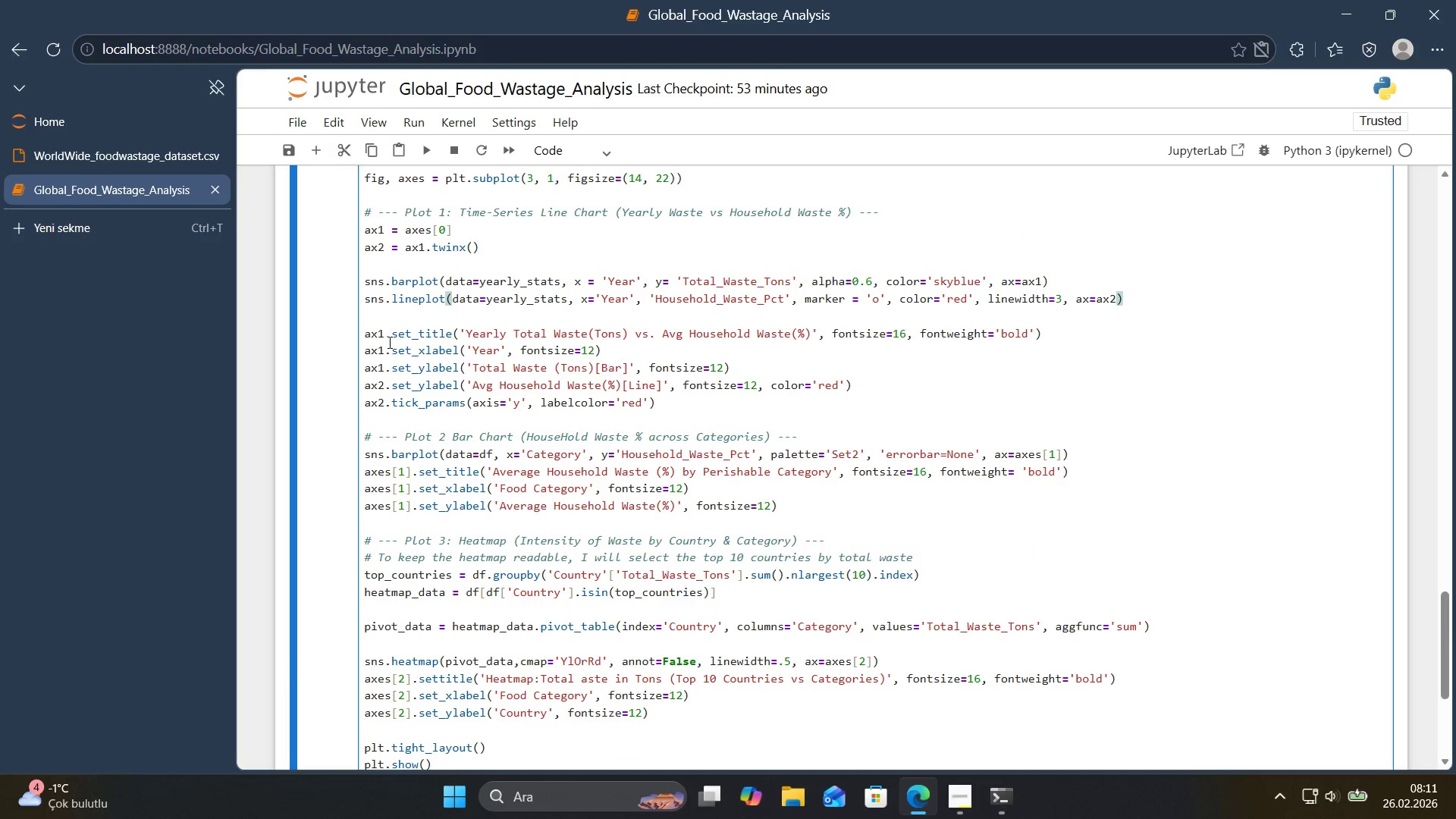 
wait(5.58)
 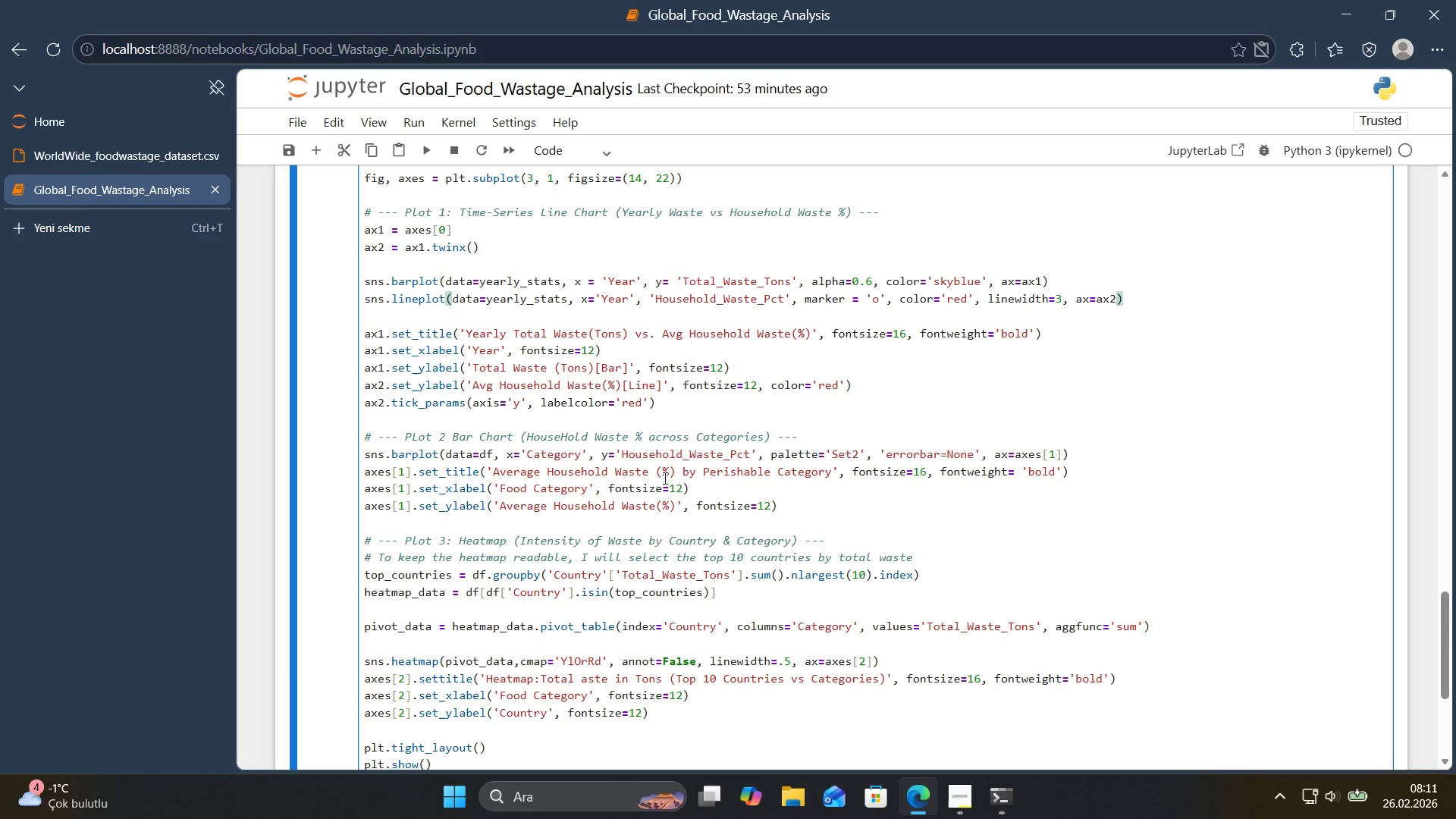 
left_click([364, 297])
 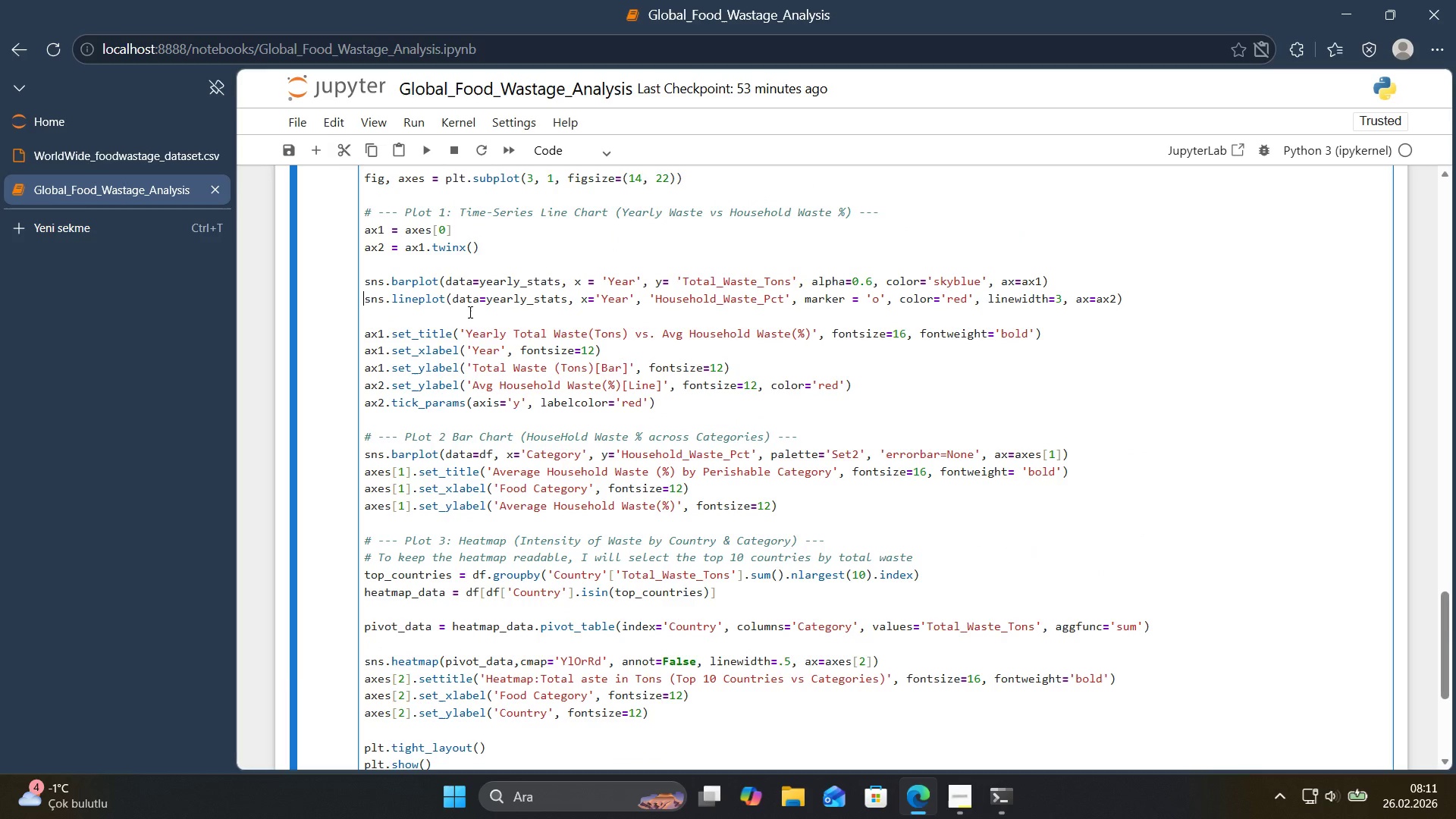 
key(Delete)
 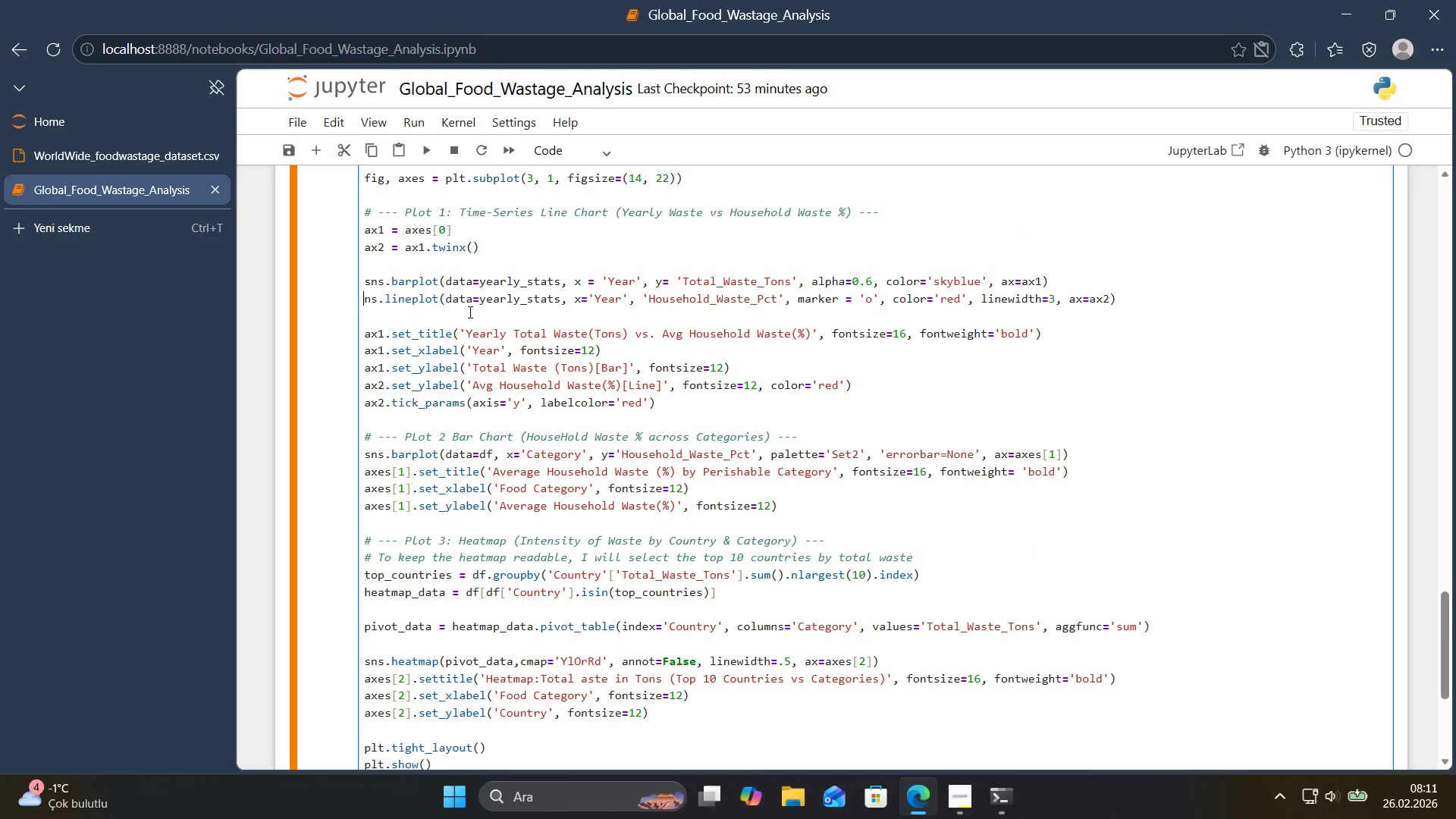 
key(S)
 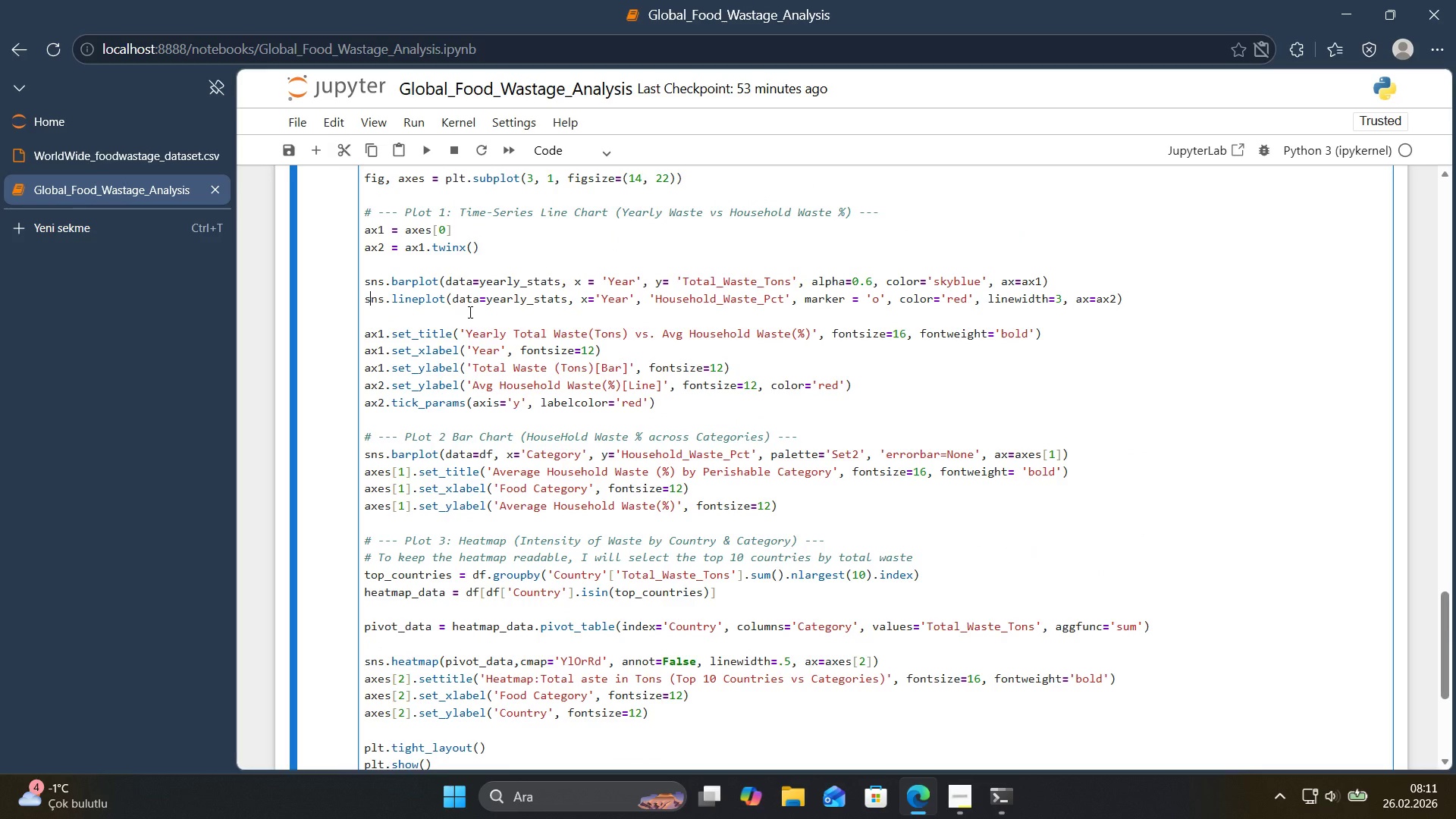 
key(ArrowLeft)
 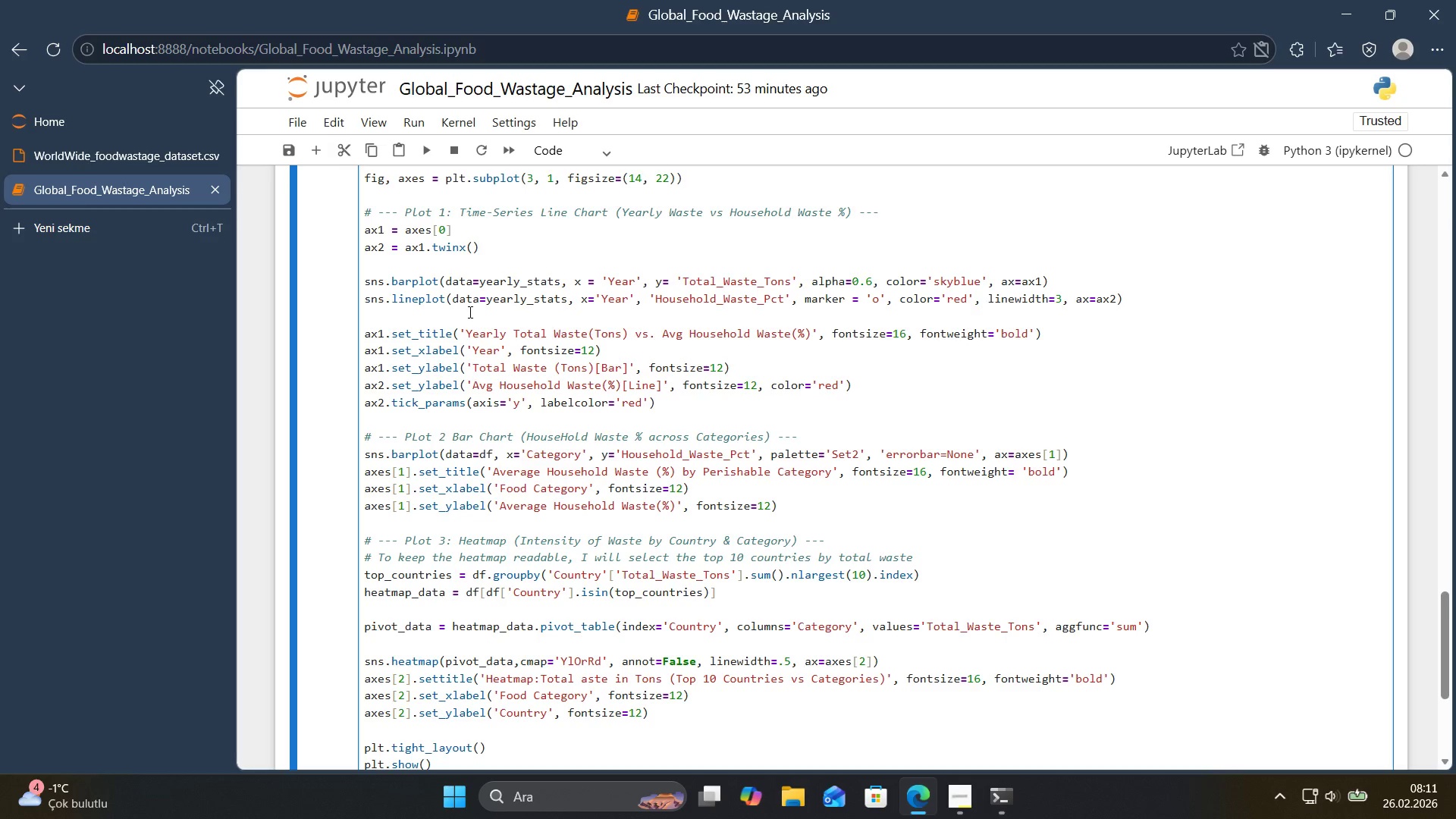 
wait(10.72)
 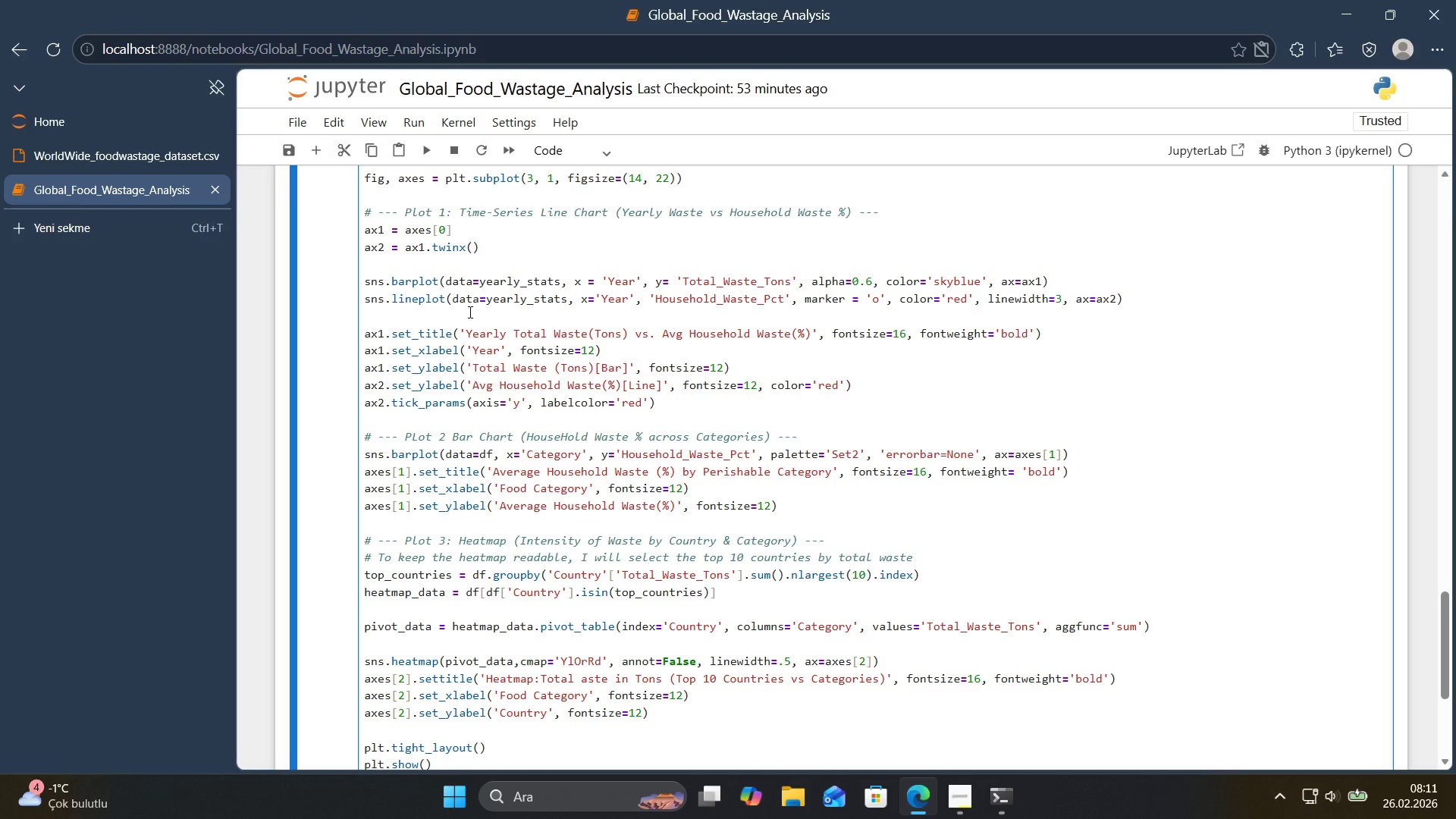 
scroll: coordinate [647, 278], scroll_direction: down, amount: 3.0
 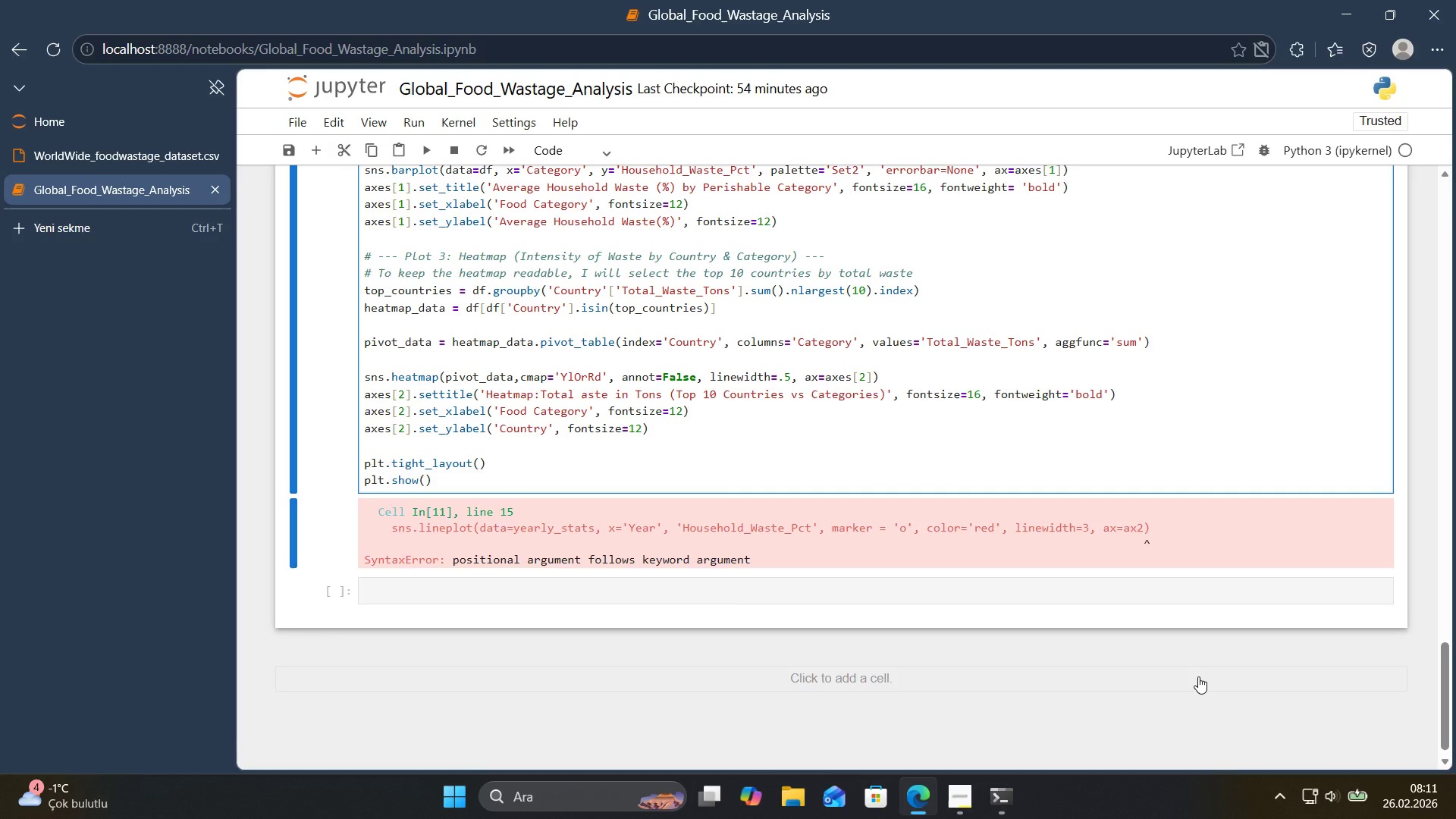 
wait(28.75)
 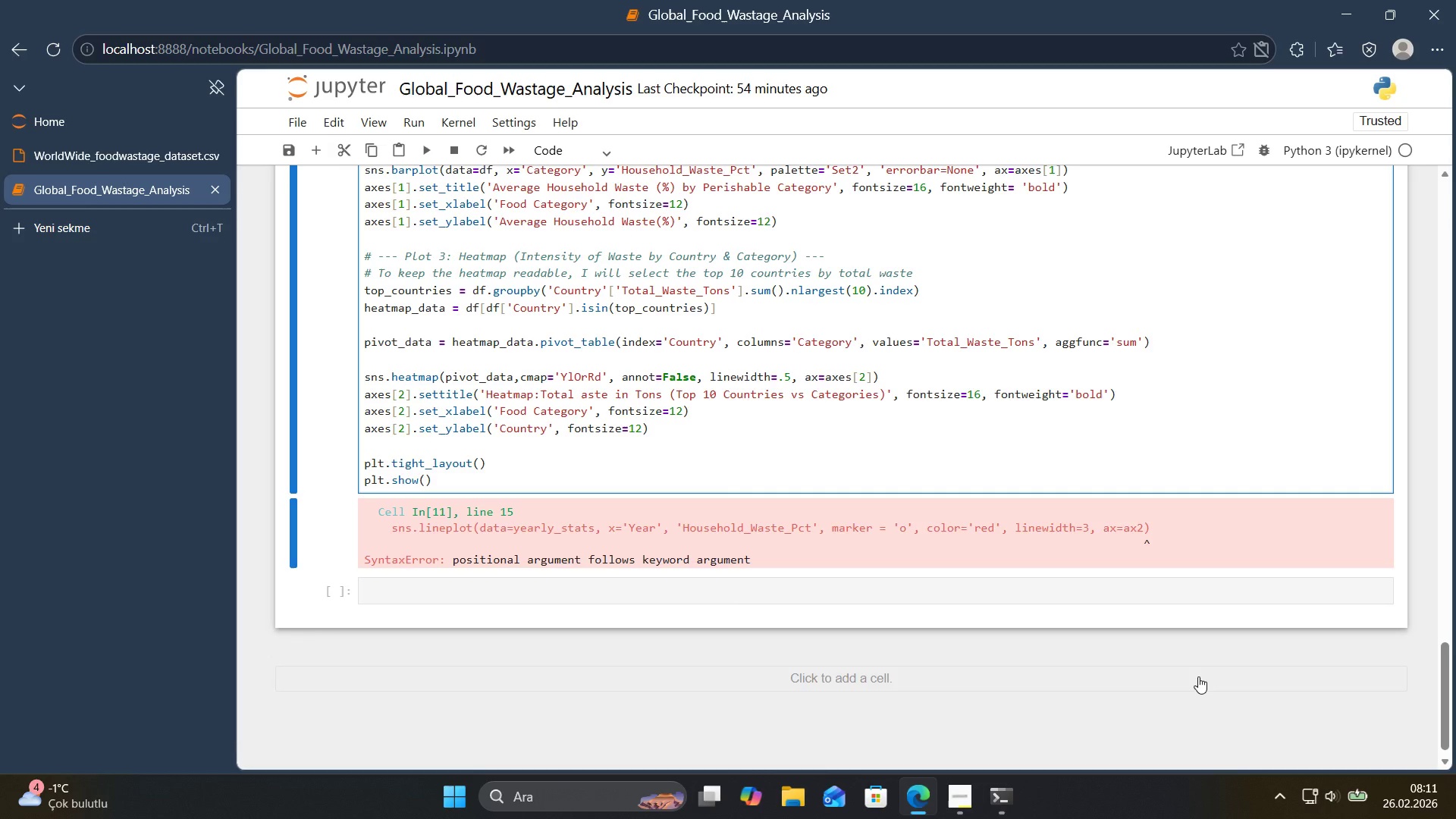 
scroll: coordinate [1141, 504], scroll_direction: up, amount: 4.0
 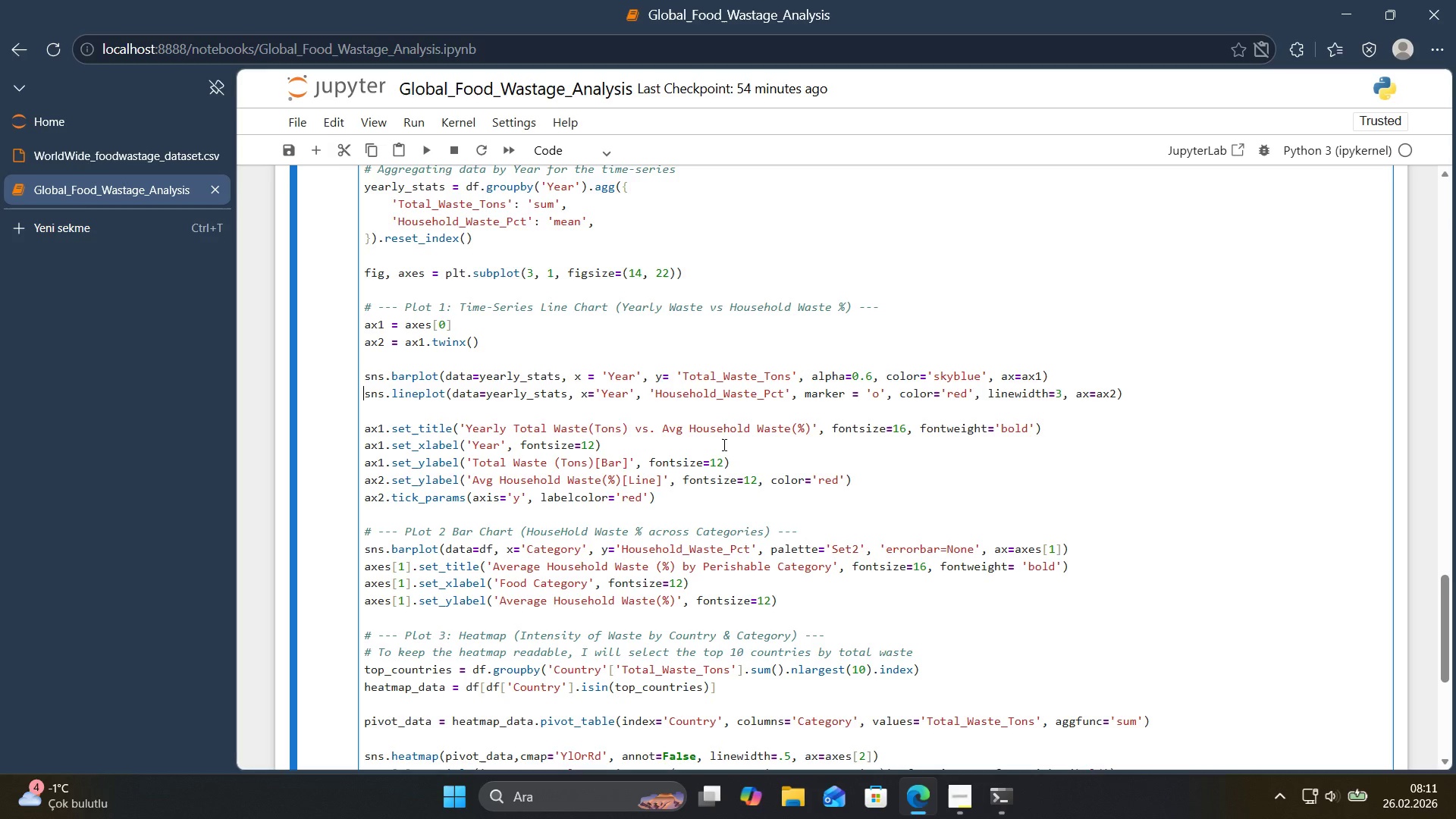 
left_click([648, 392])
 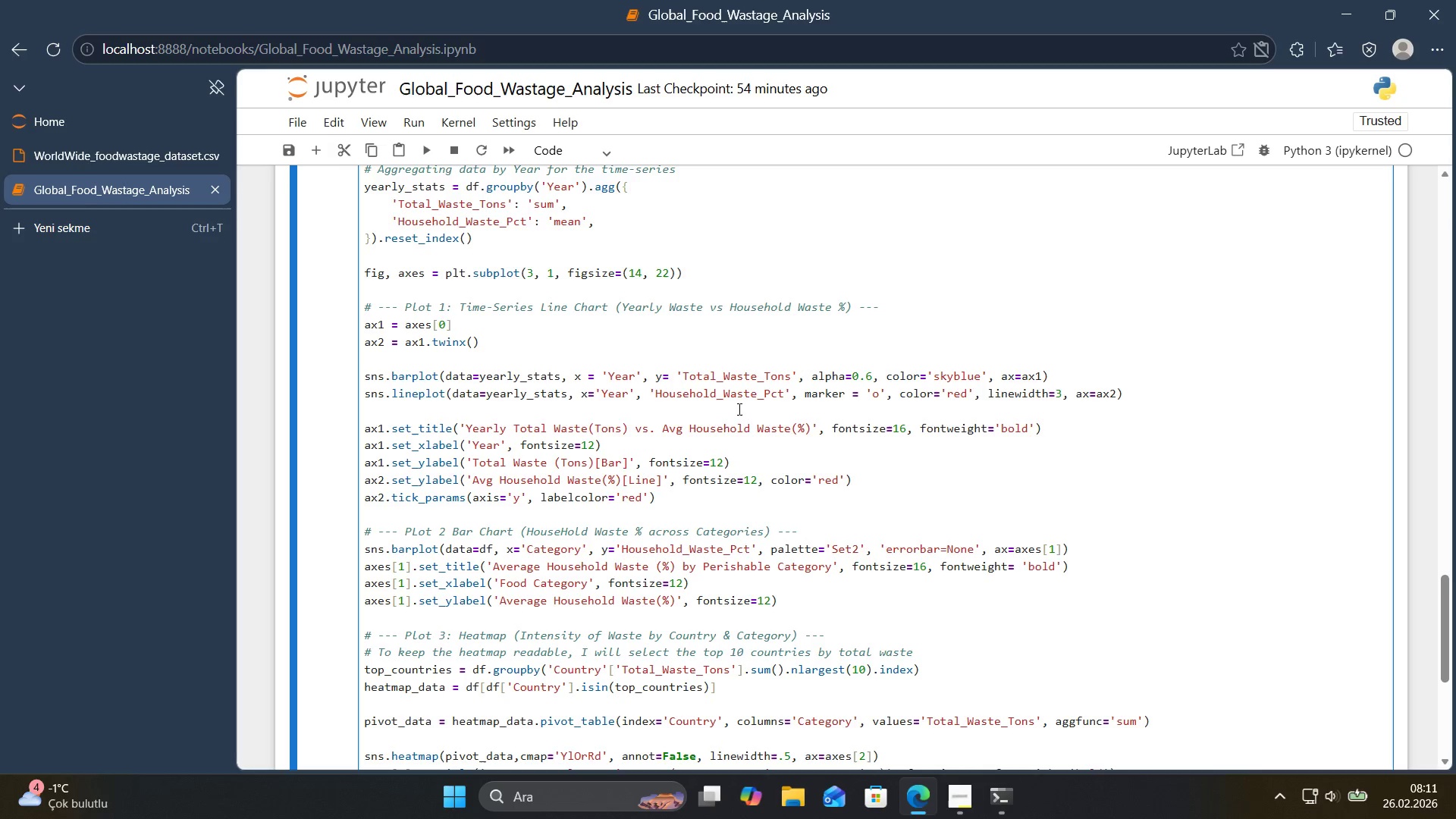 
type(y))
 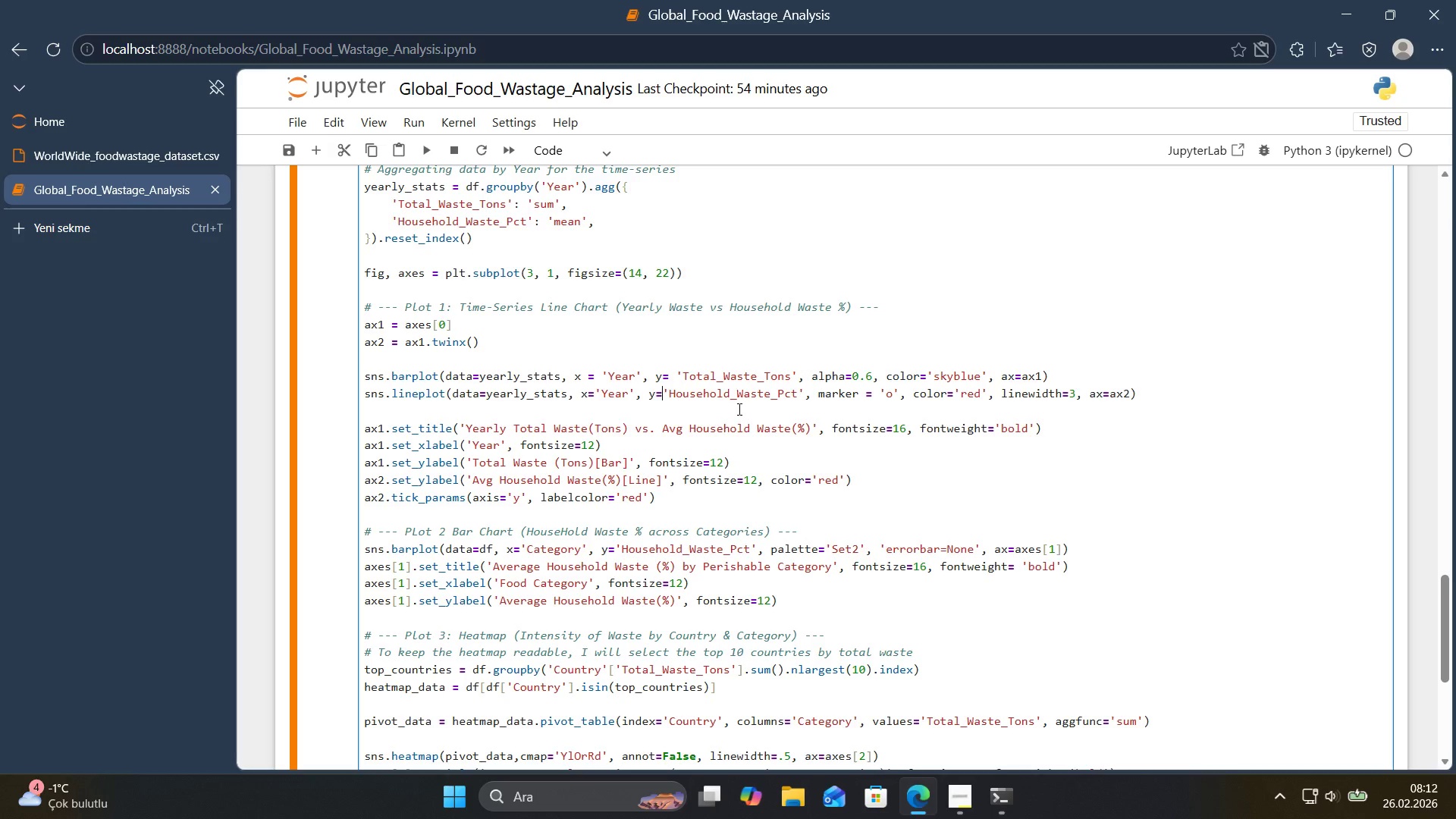 
key(Shift+Enter)
 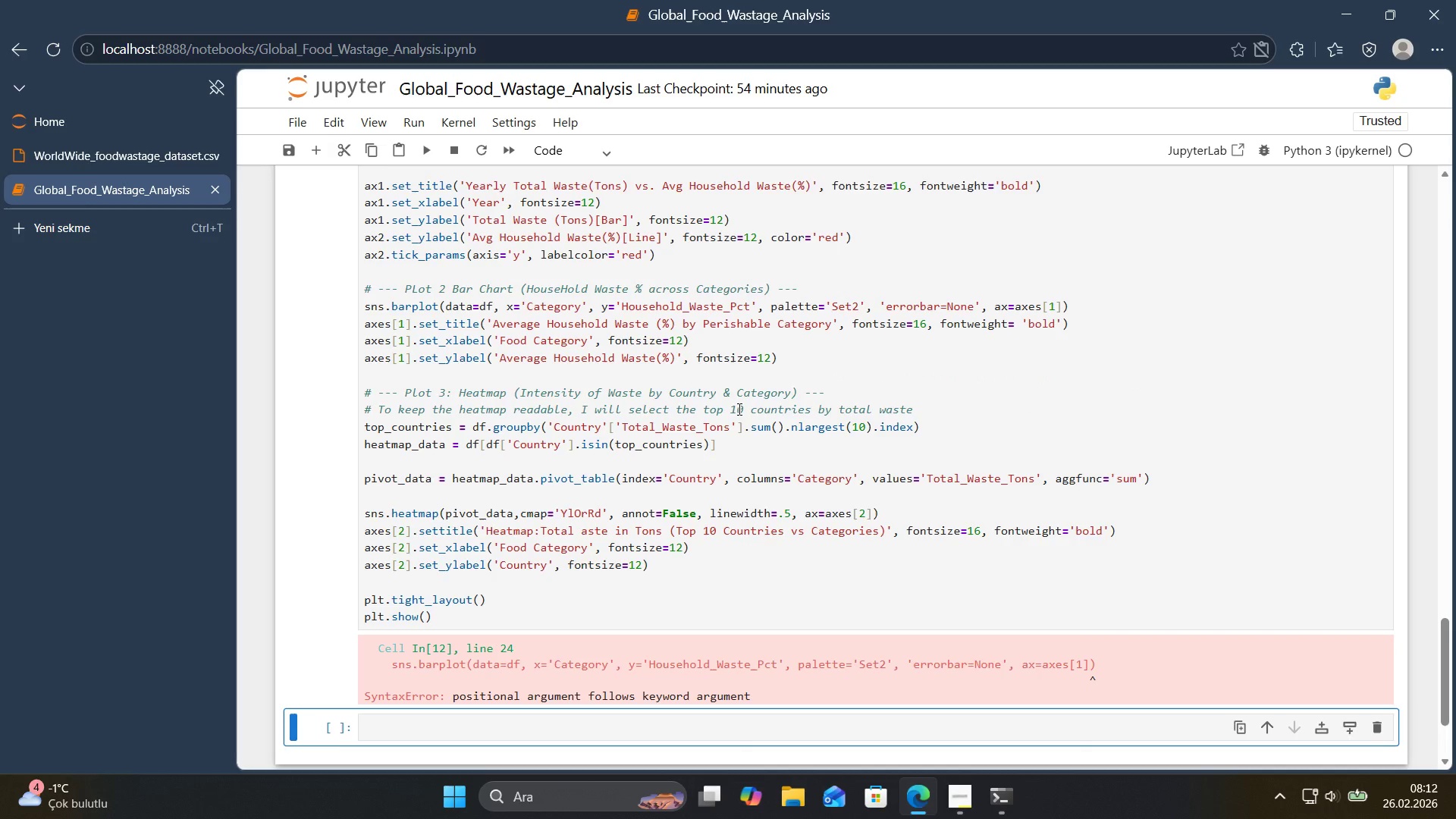 
scroll: coordinate [738, 409], scroll_direction: up, amount: 2.0
 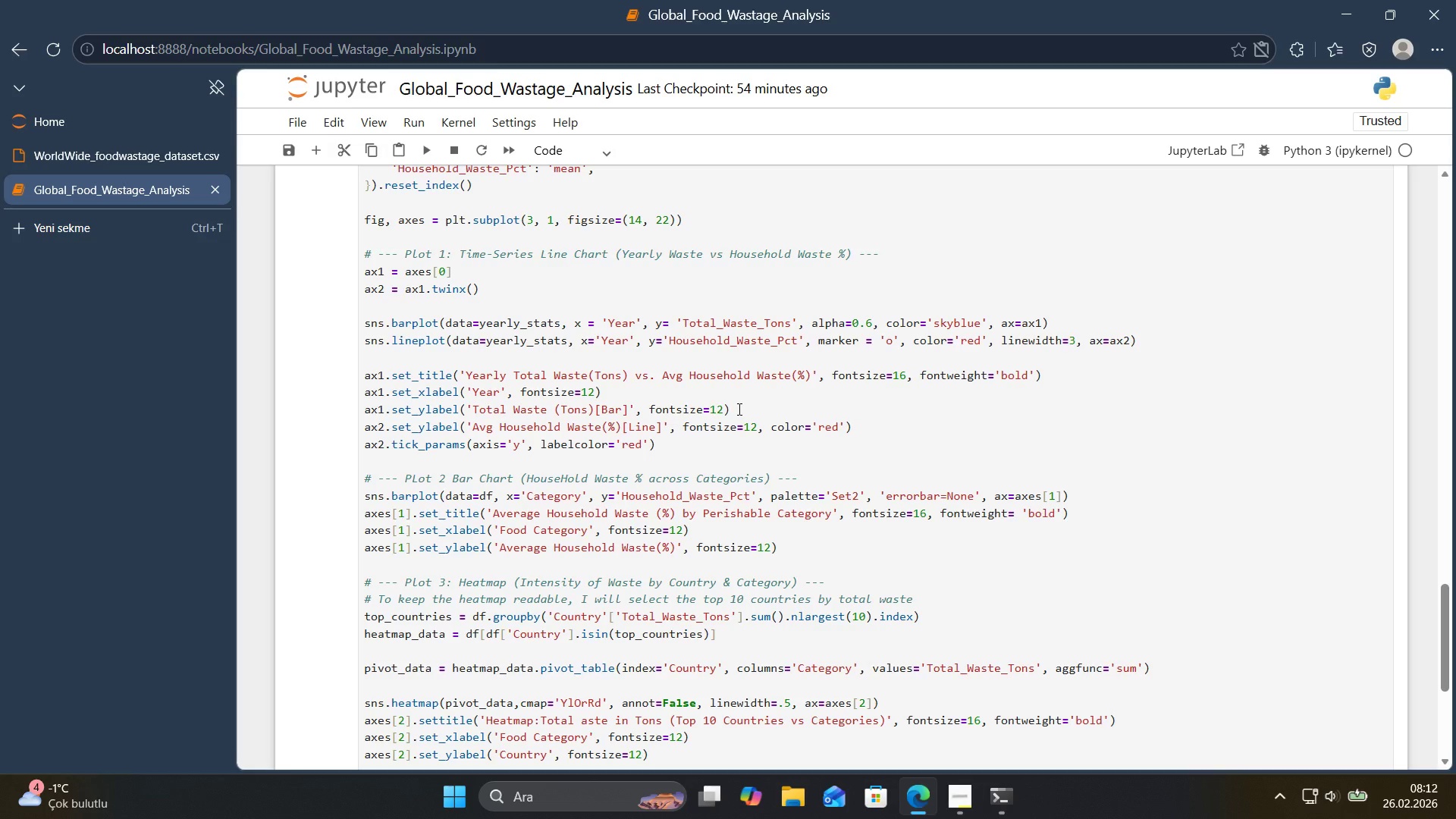 
scroll: coordinate [738, 409], scroll_direction: down, amount: 2.0
 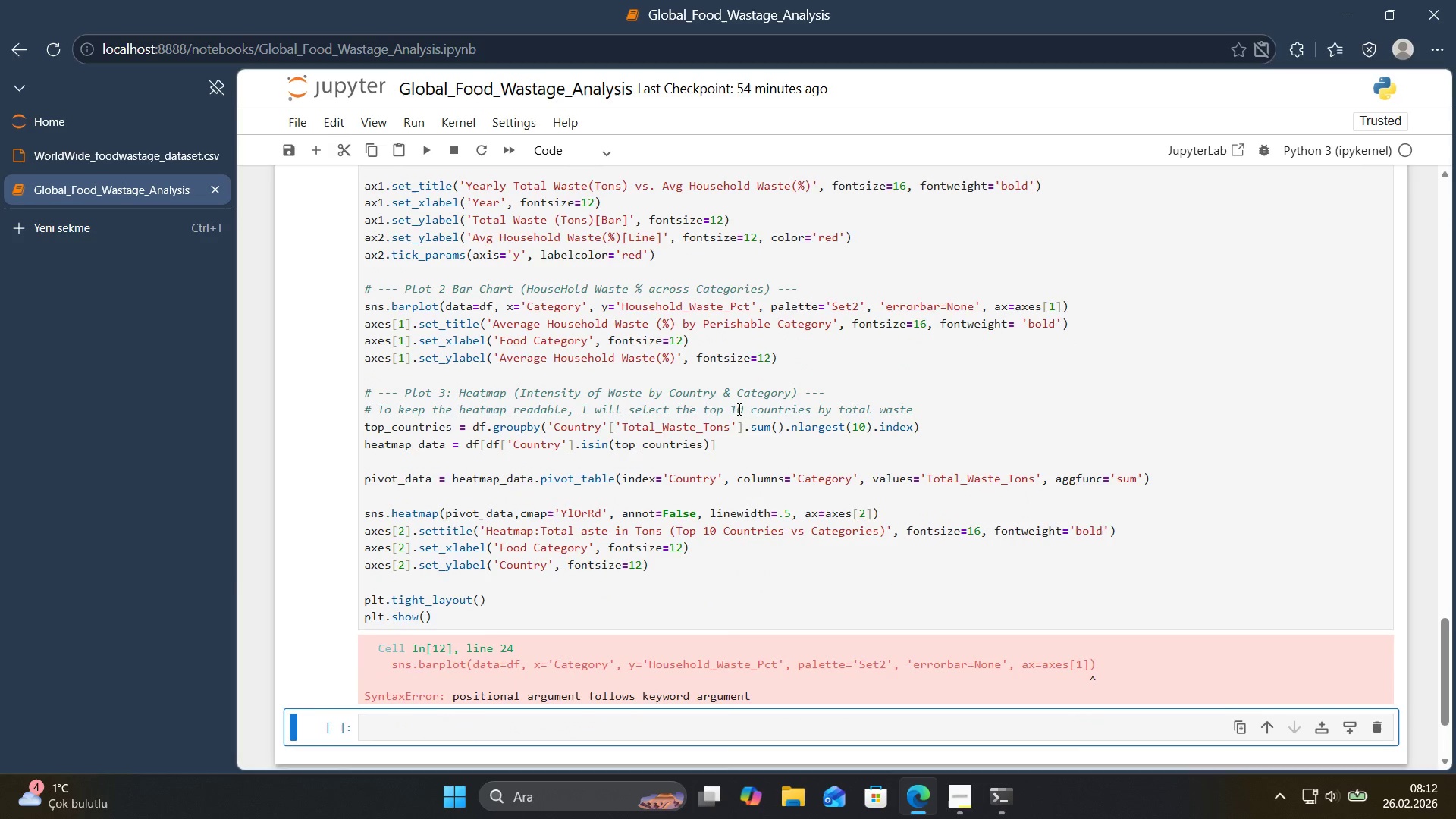 
scroll: coordinate [738, 409], scroll_direction: up, amount: 1.0
 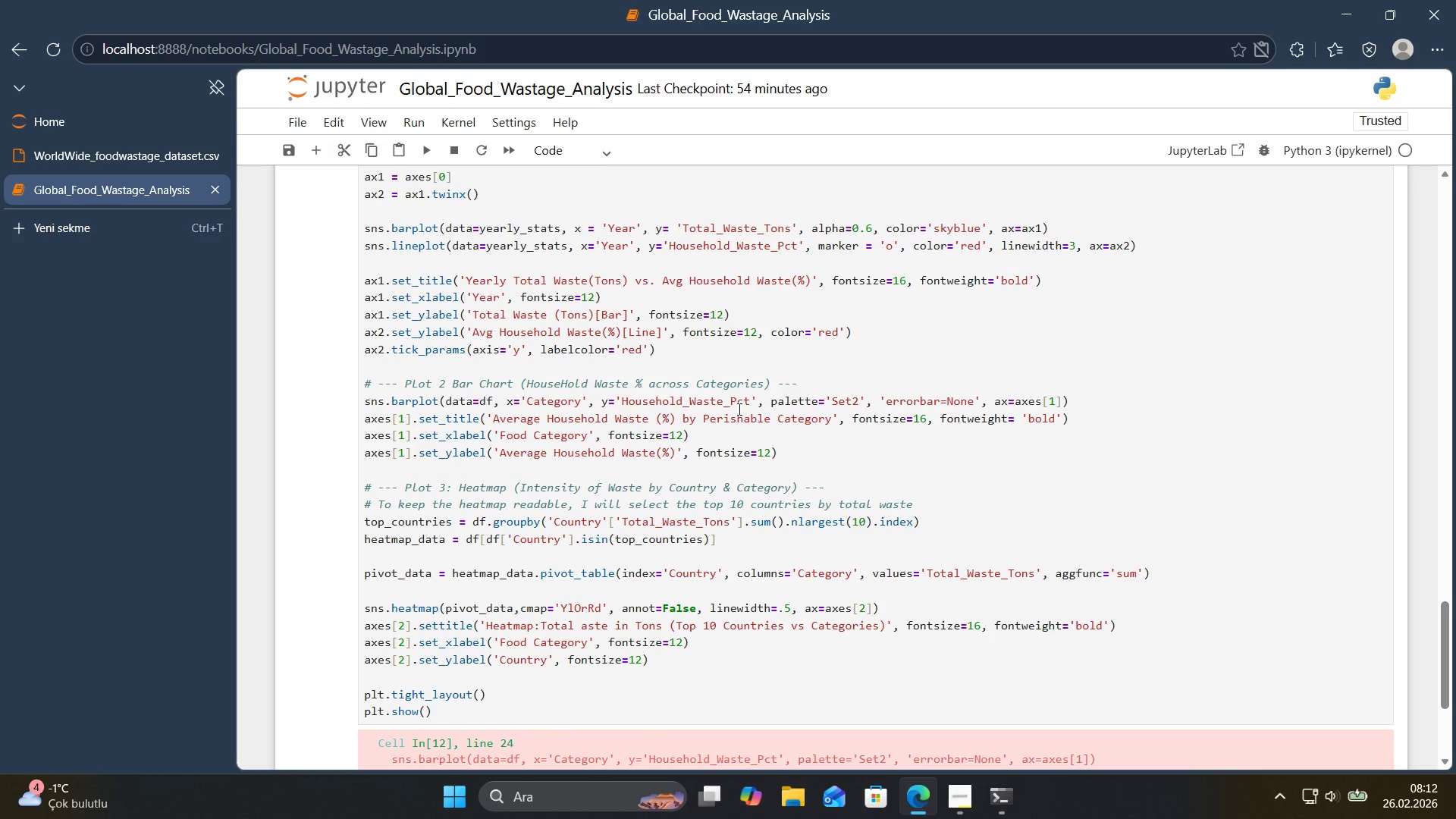 
scroll: coordinate [738, 409], scroll_direction: down, amount: 1.0
 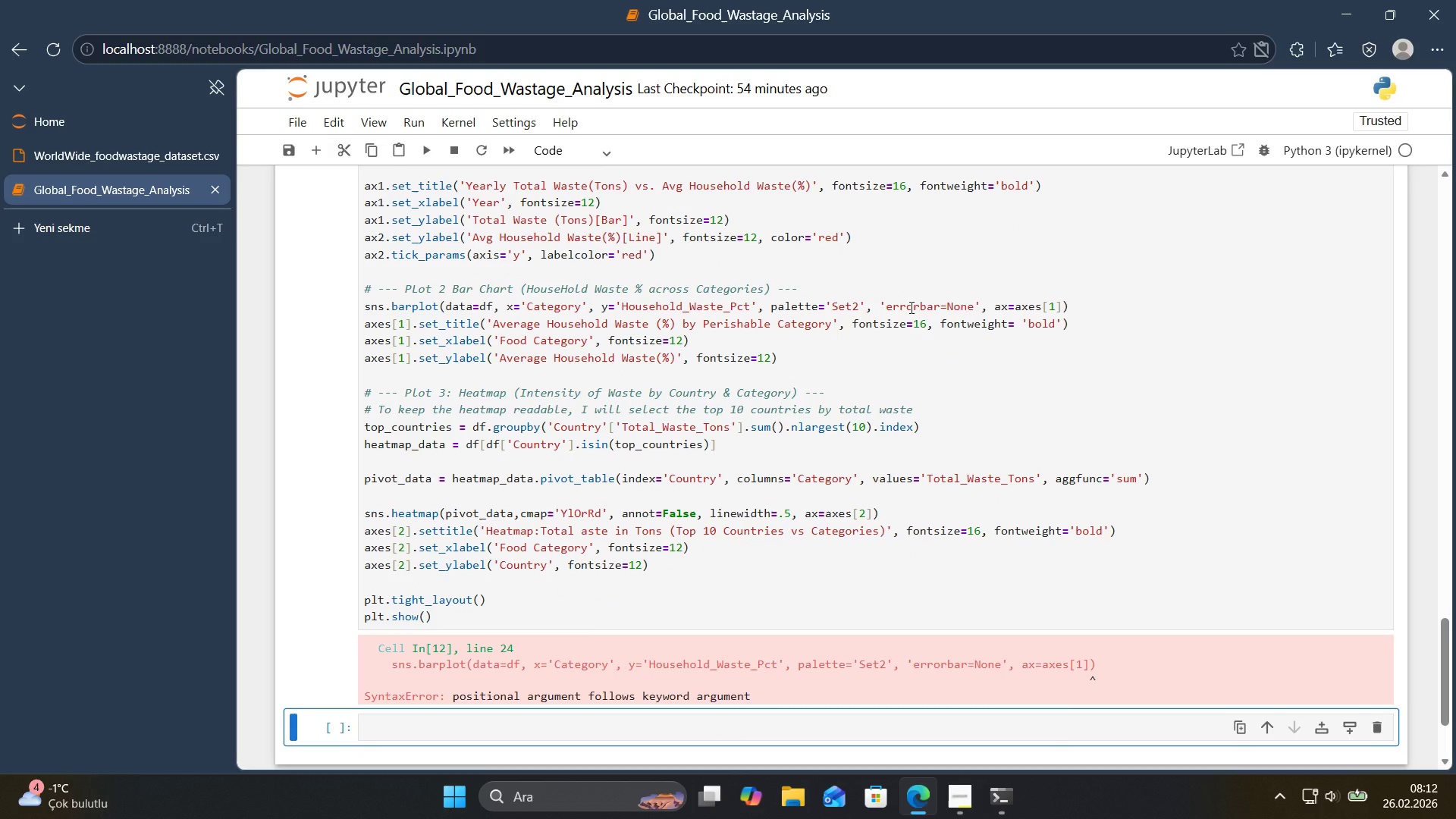 
wait(11.05)
 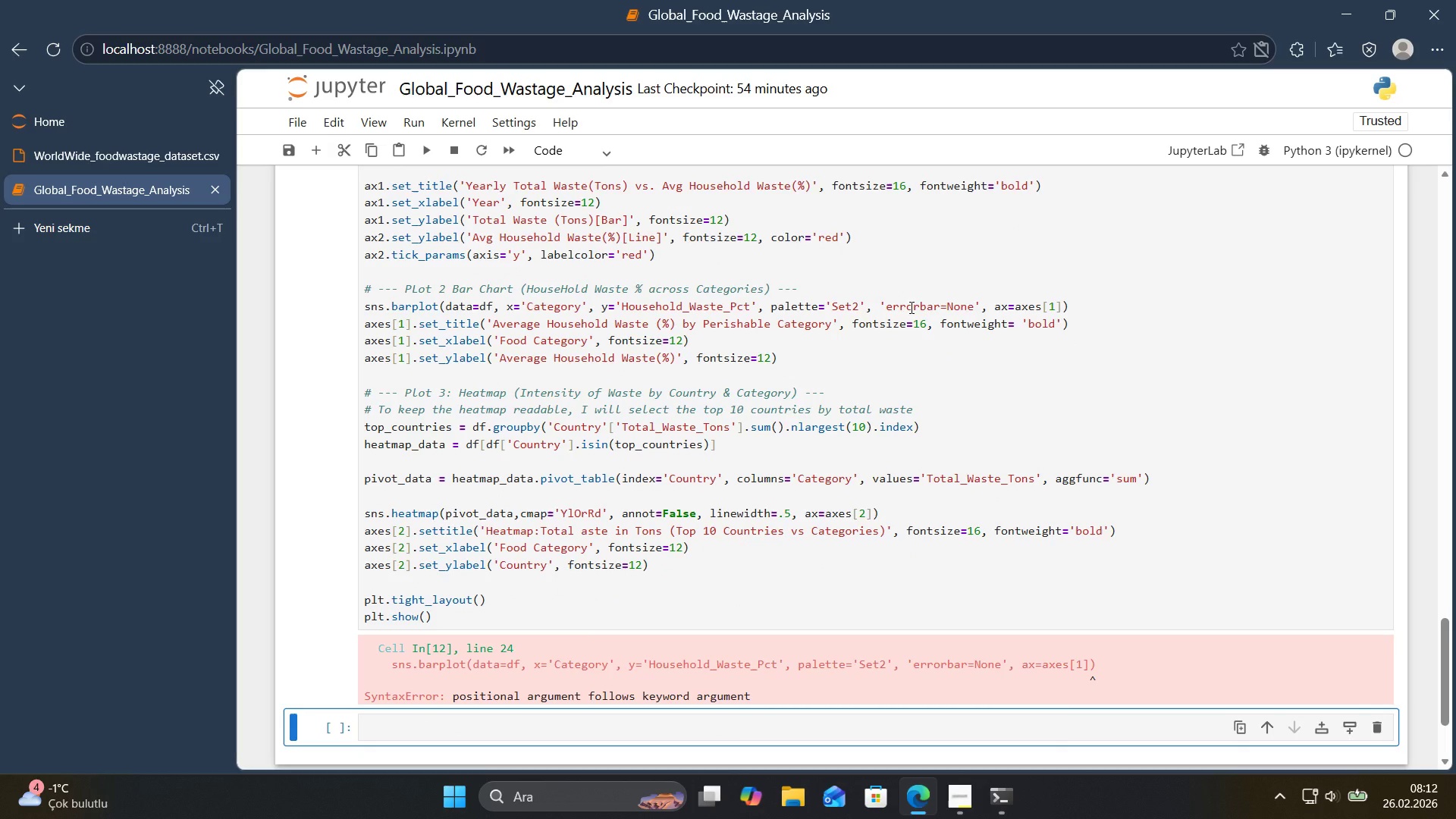 
left_click([883, 306])
 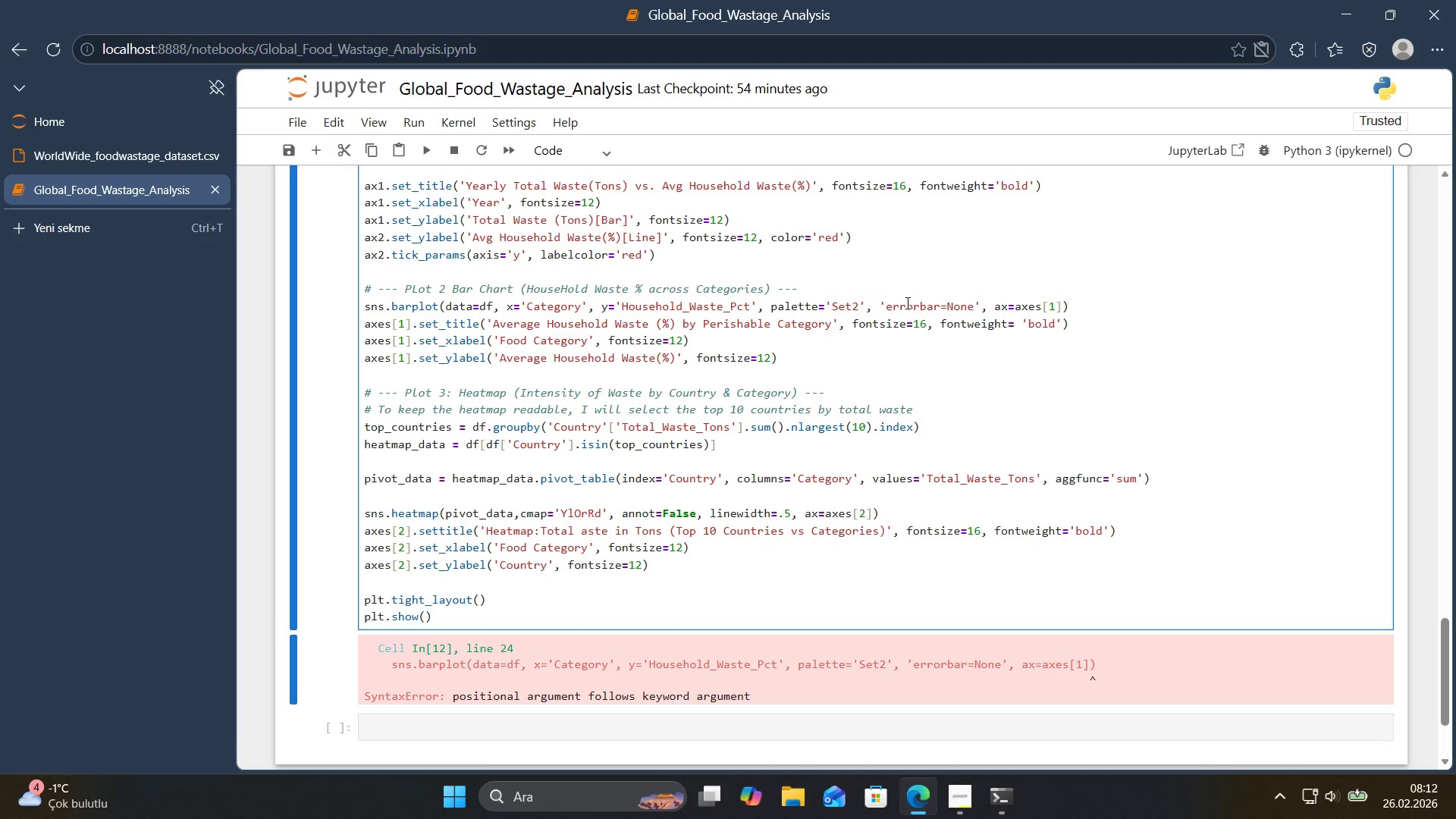 
key(Backspace)
 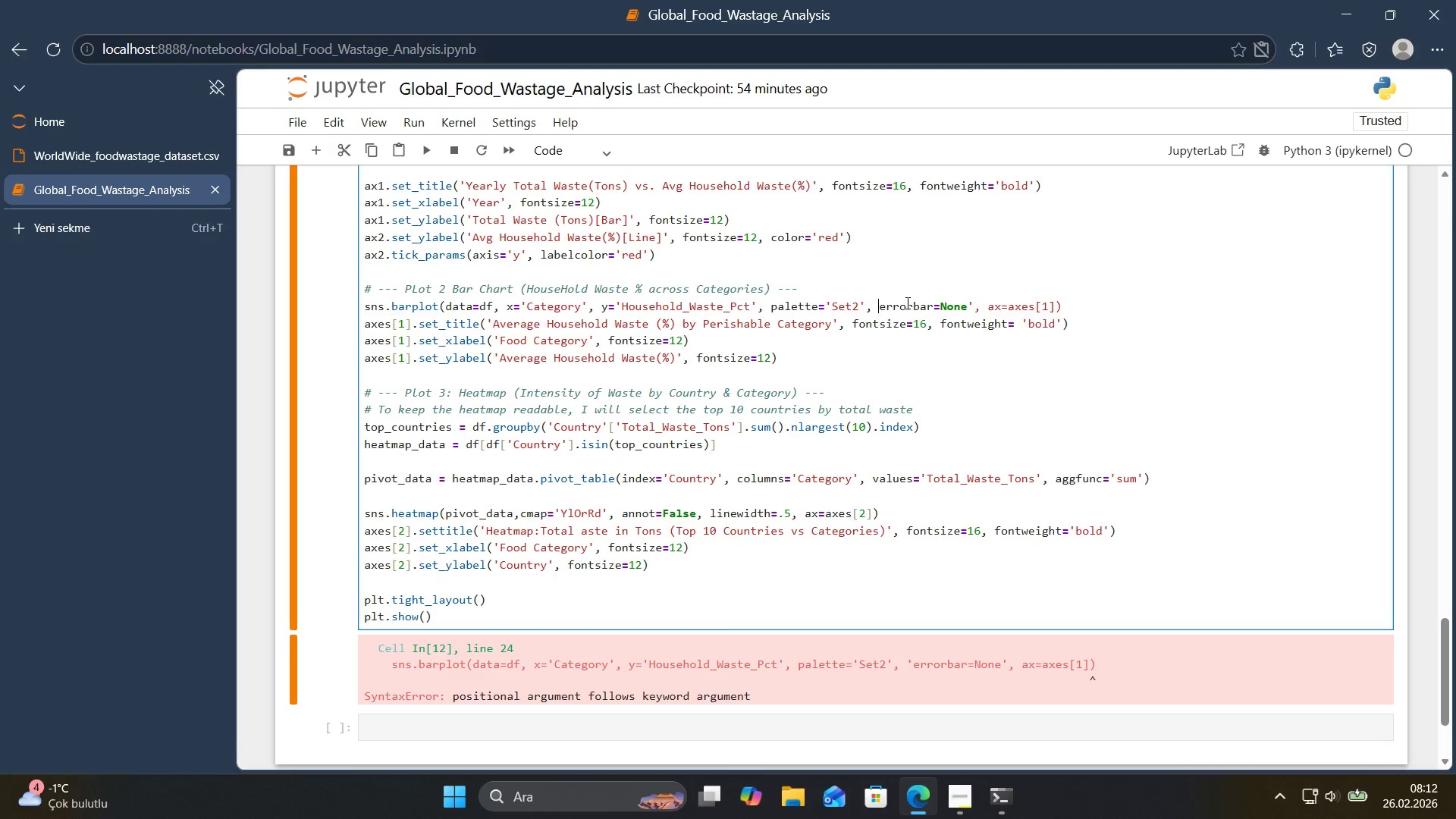 
key(Shift+Enter)
 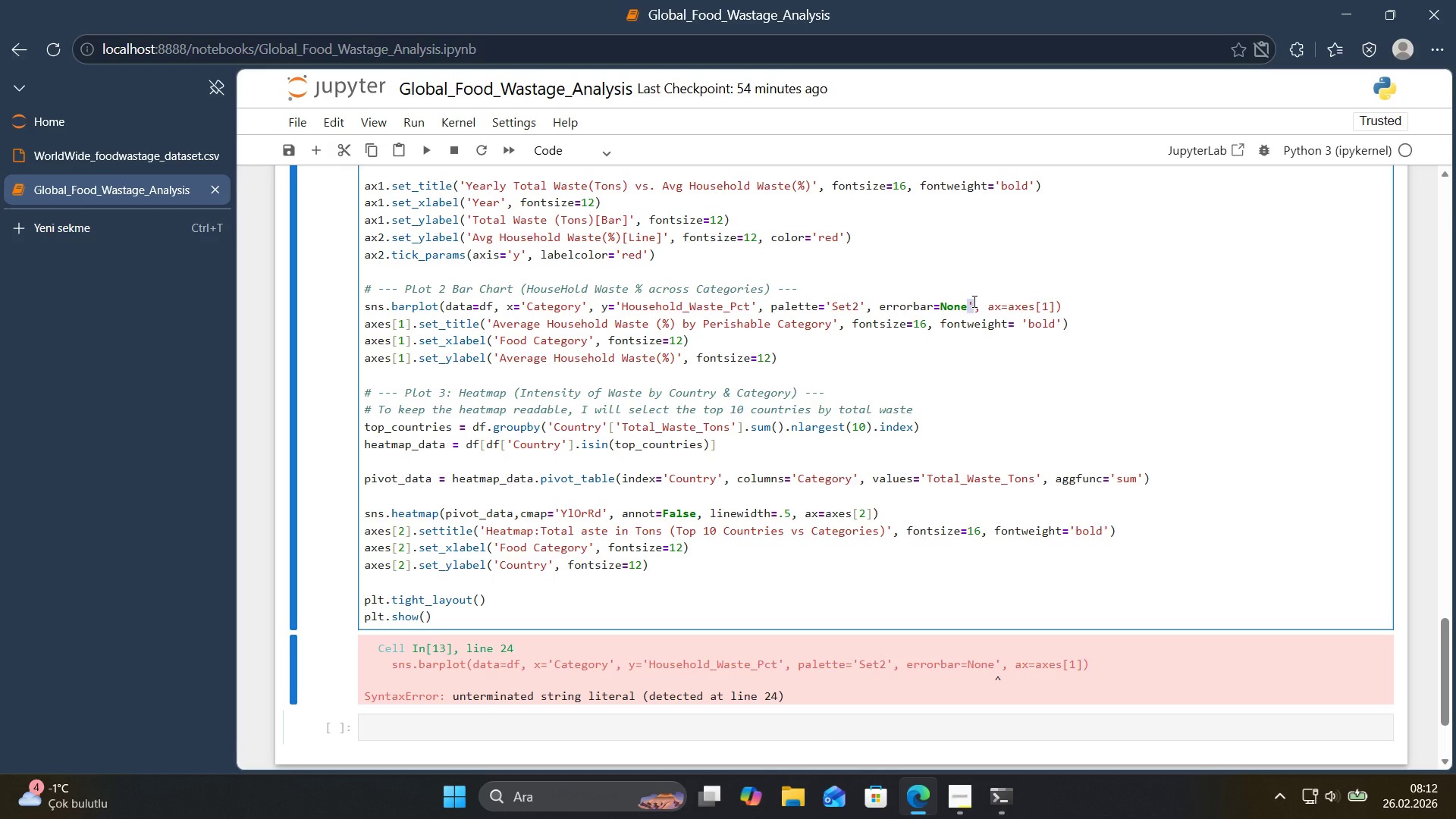 
wait(12.59)
 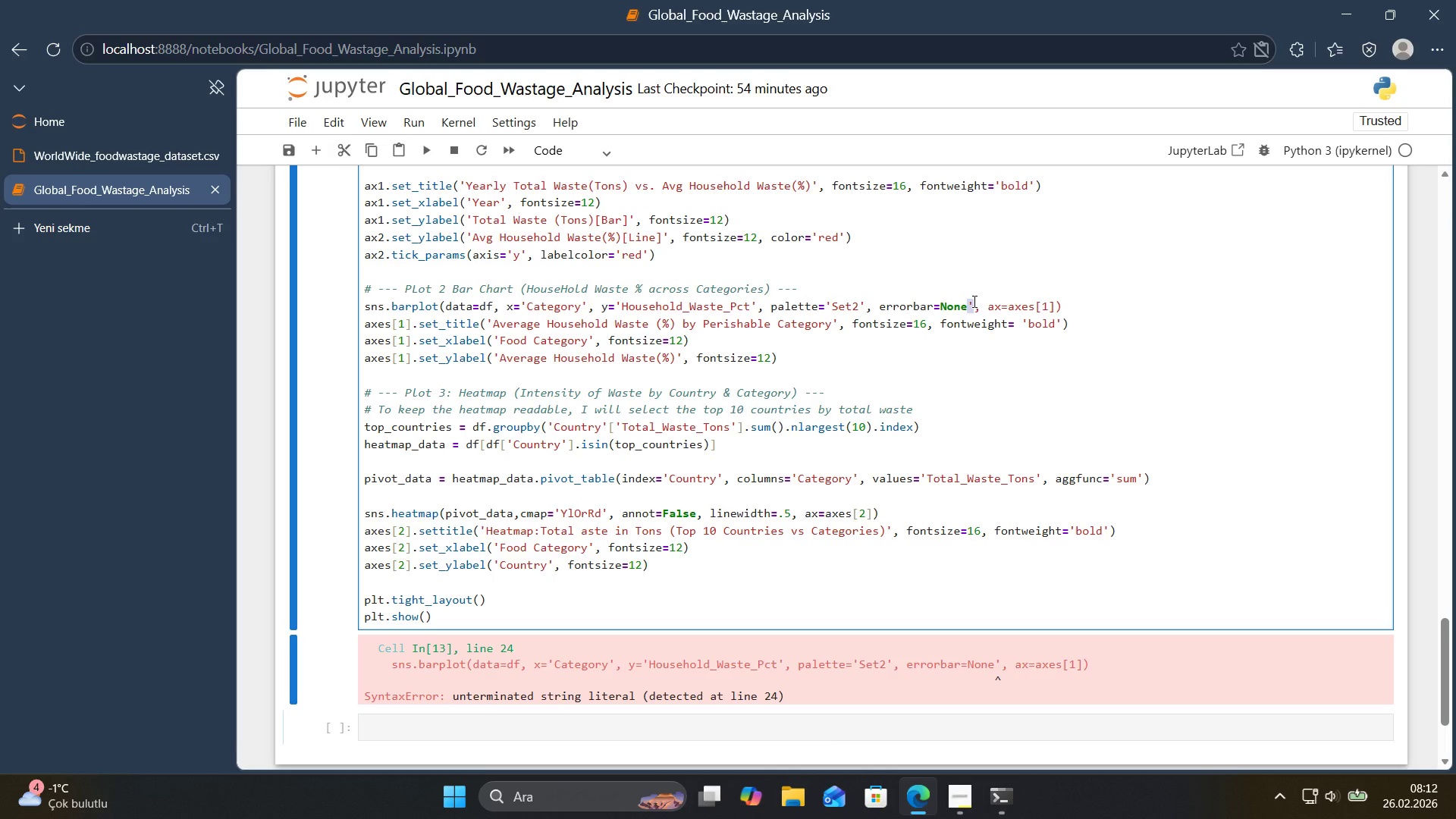 
key(Backspace)
 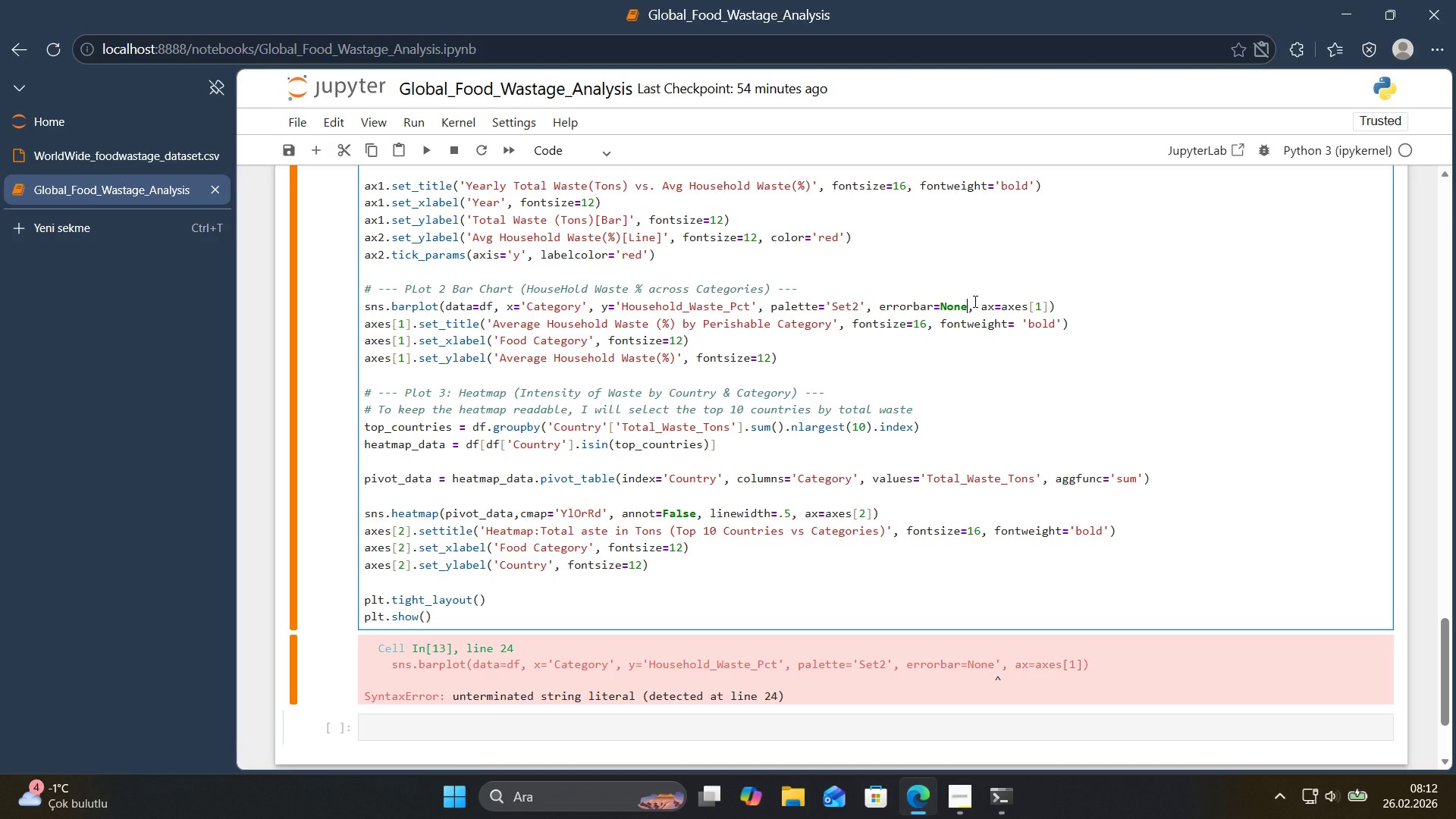 
key(Shift+Enter)
 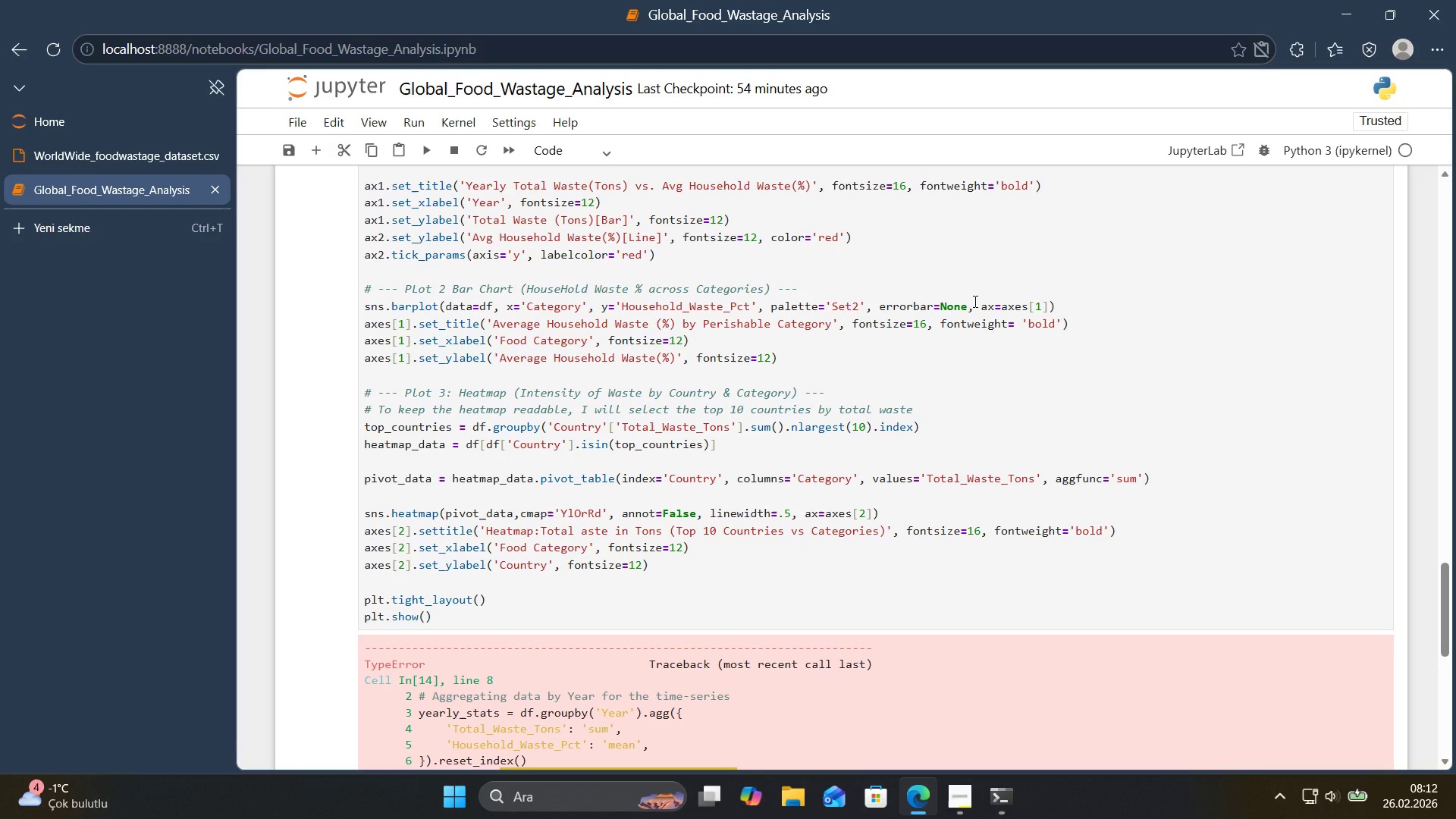 
scroll: coordinate [971, 301], scroll_direction: down, amount: 5.0
 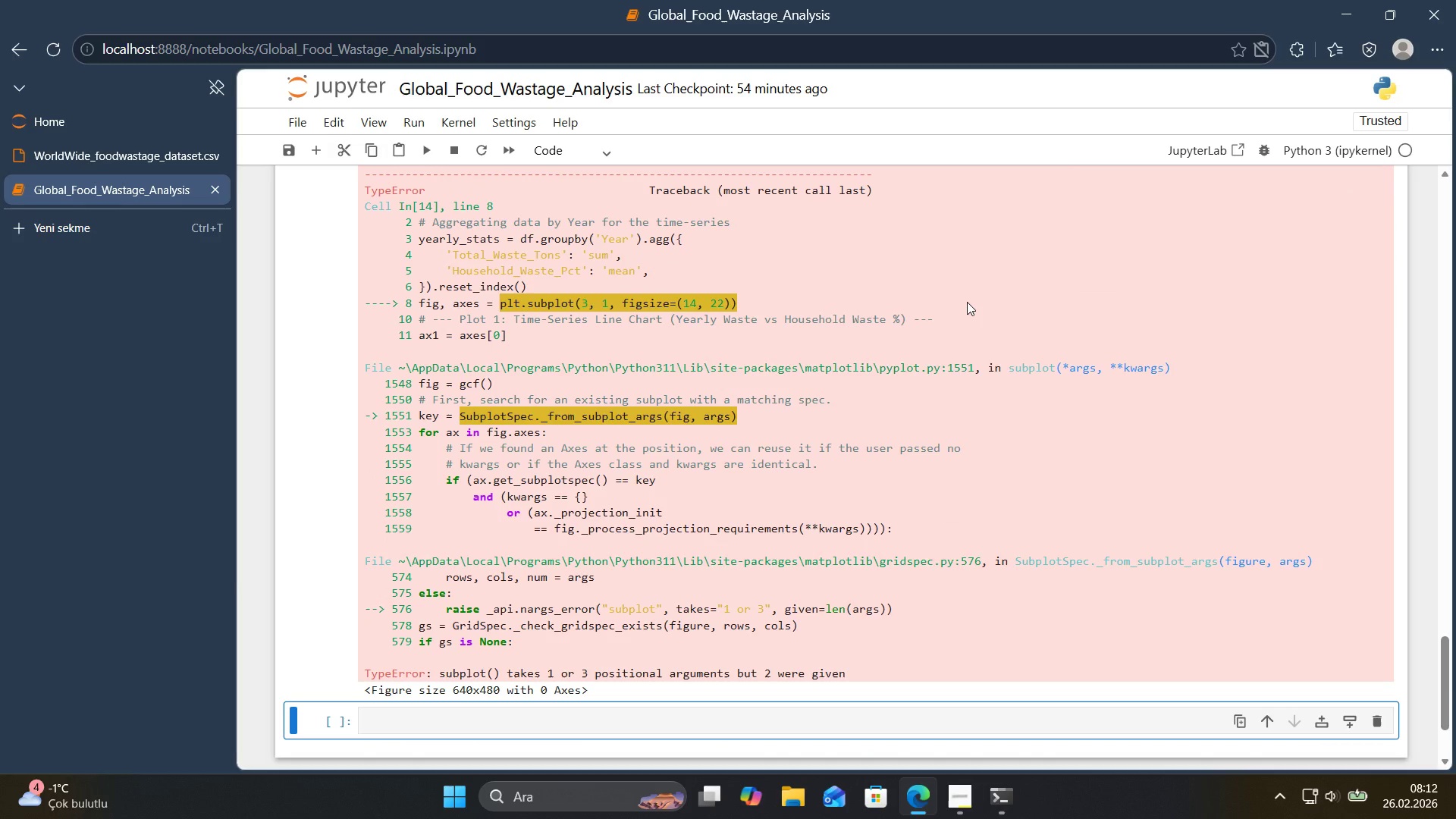 
scroll: coordinate [964, 302], scroll_direction: up, amount: 4.0
 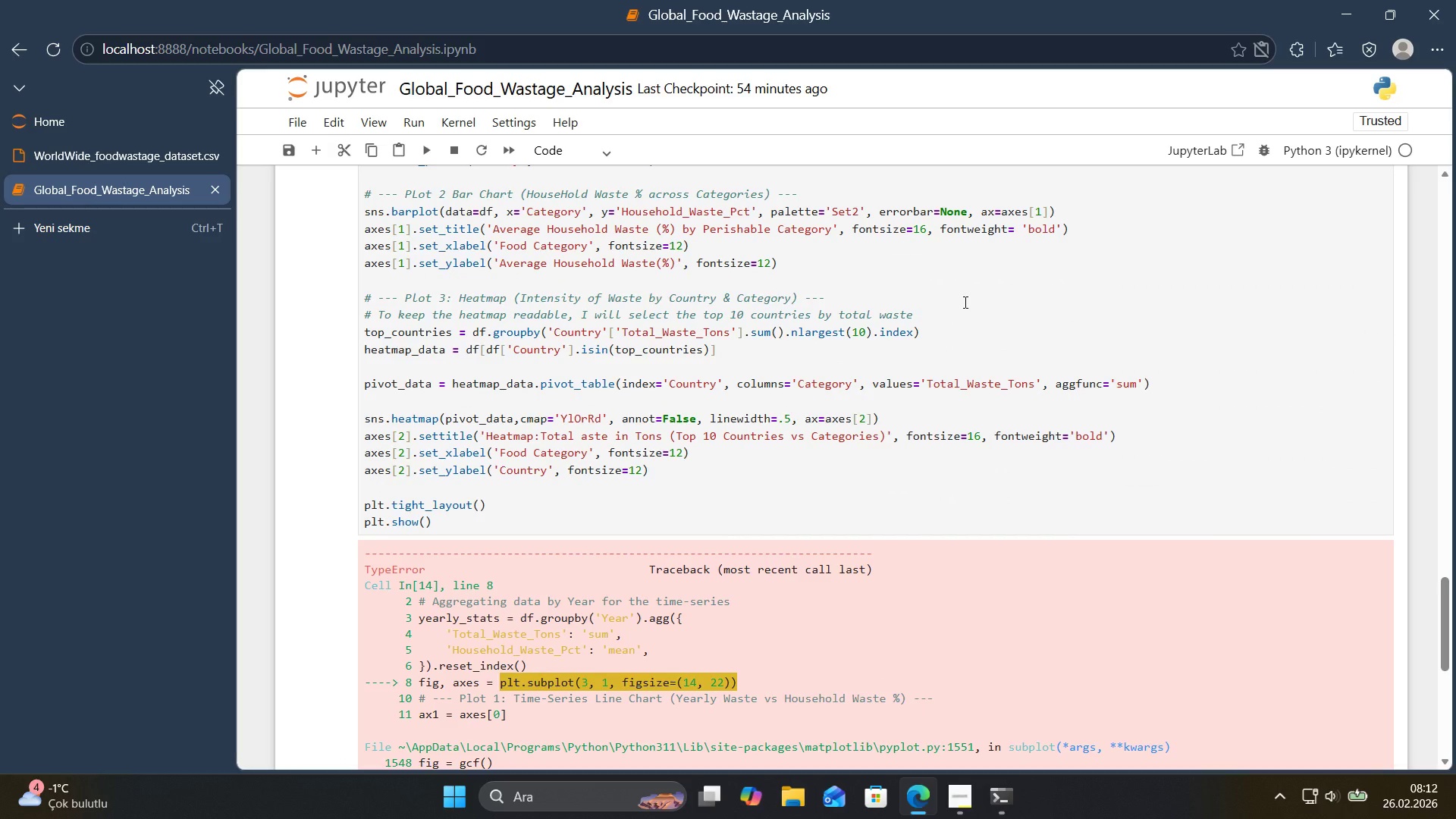 
scroll: coordinate [964, 302], scroll_direction: down, amount: 2.0
 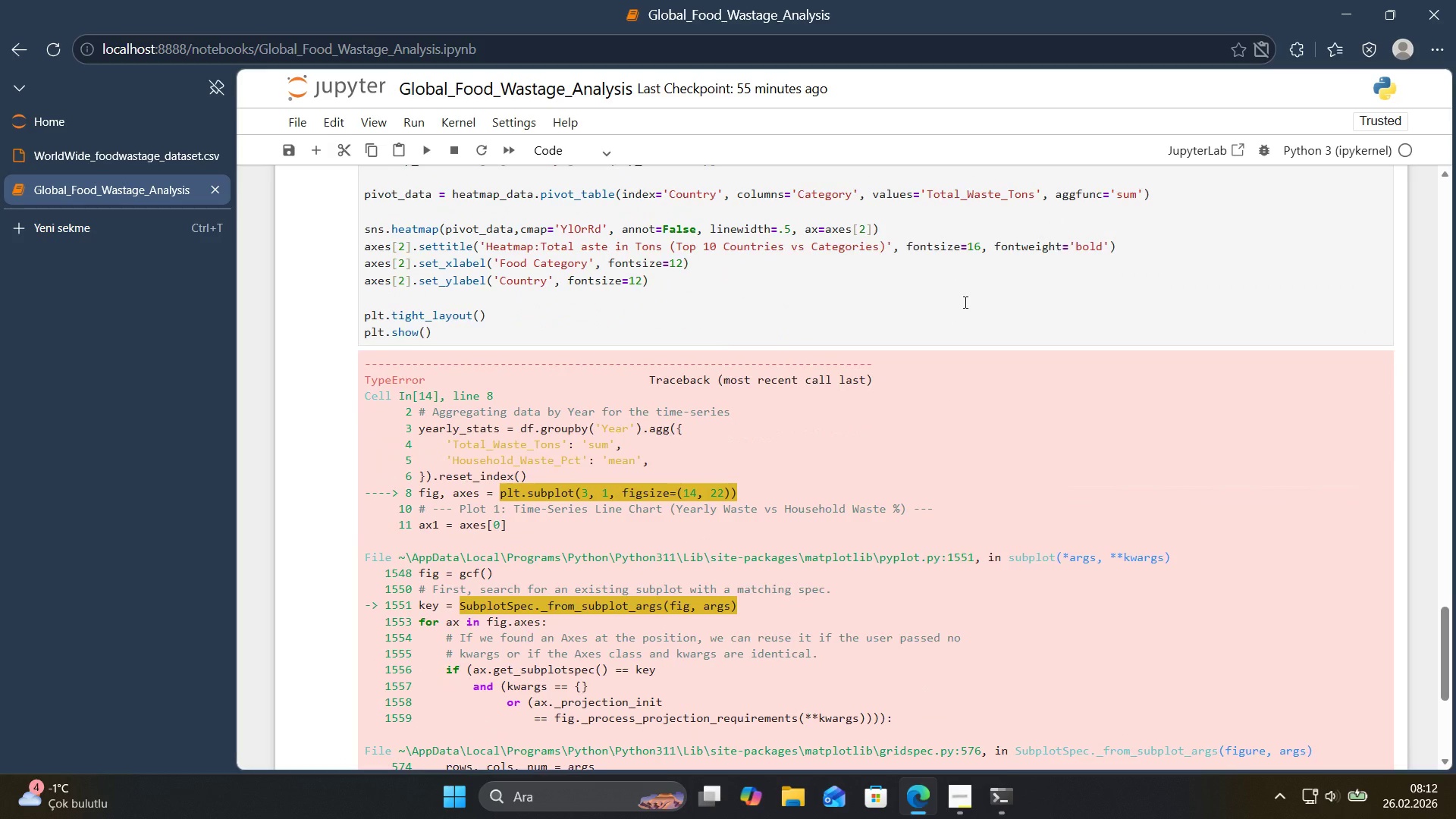 
scroll: coordinate [964, 302], scroll_direction: up, amount: 2.0
 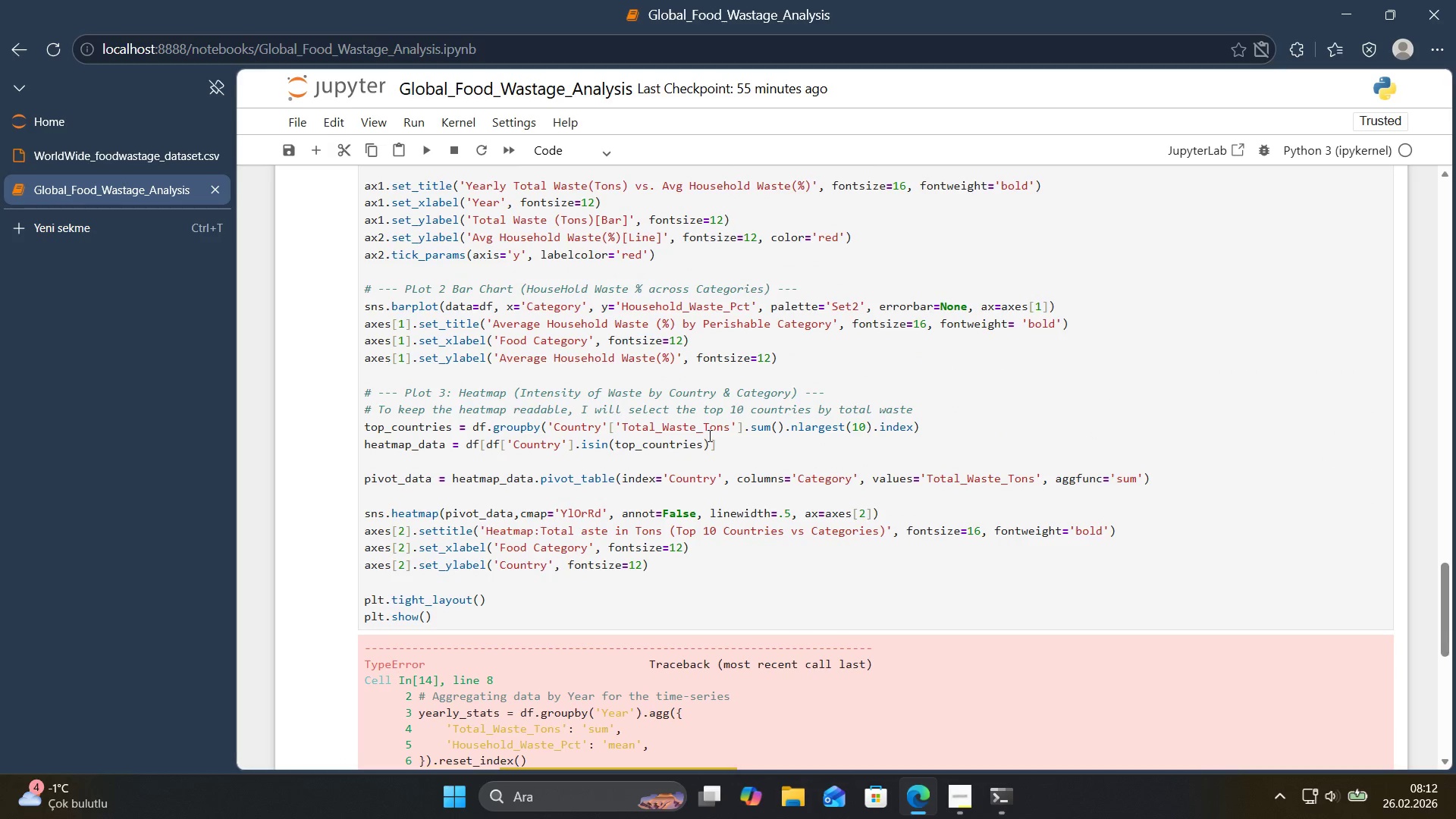 
wait(8.58)
 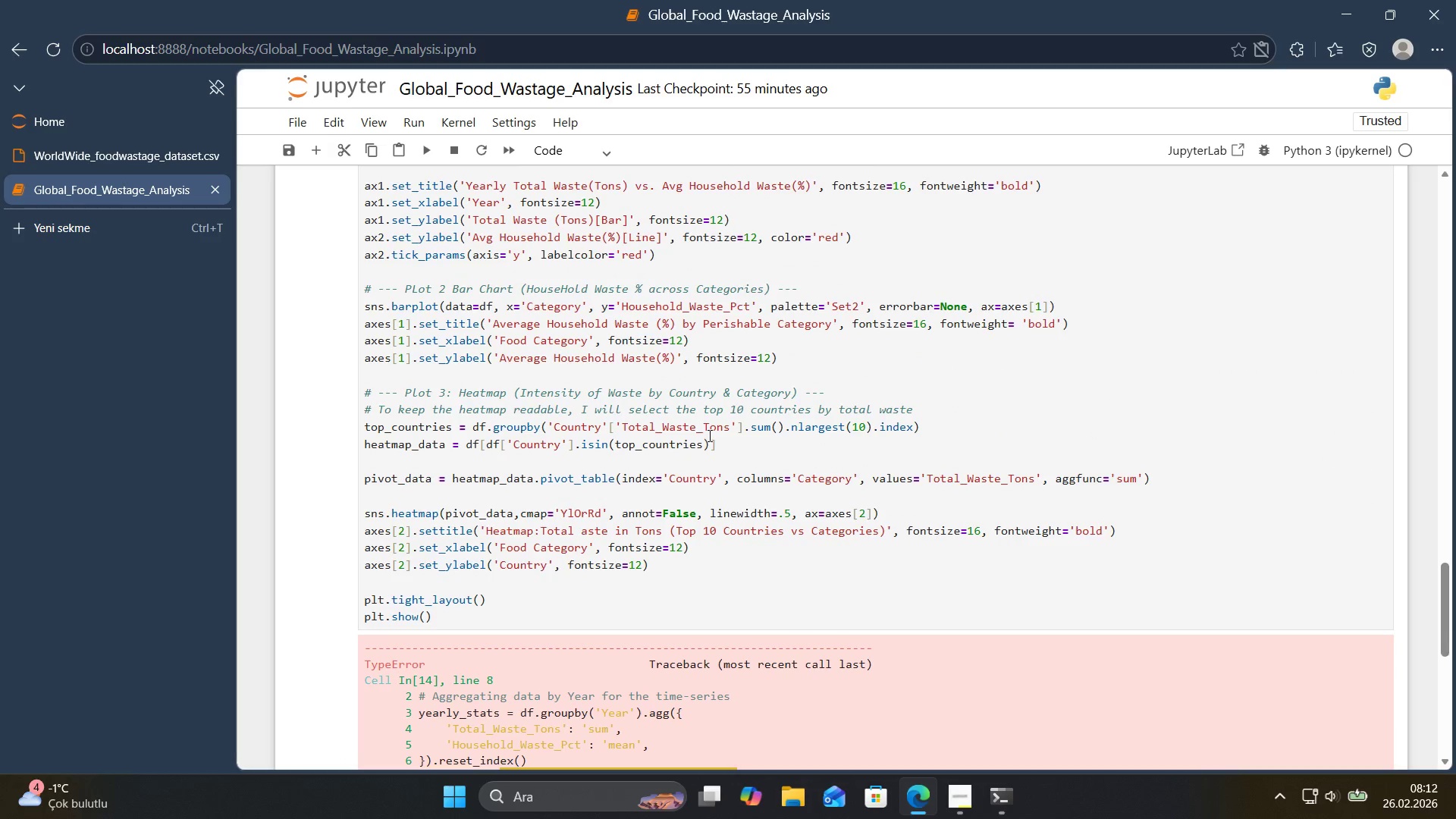 
scroll: coordinate [716, 434], scroll_direction: down, amount: 2.0
 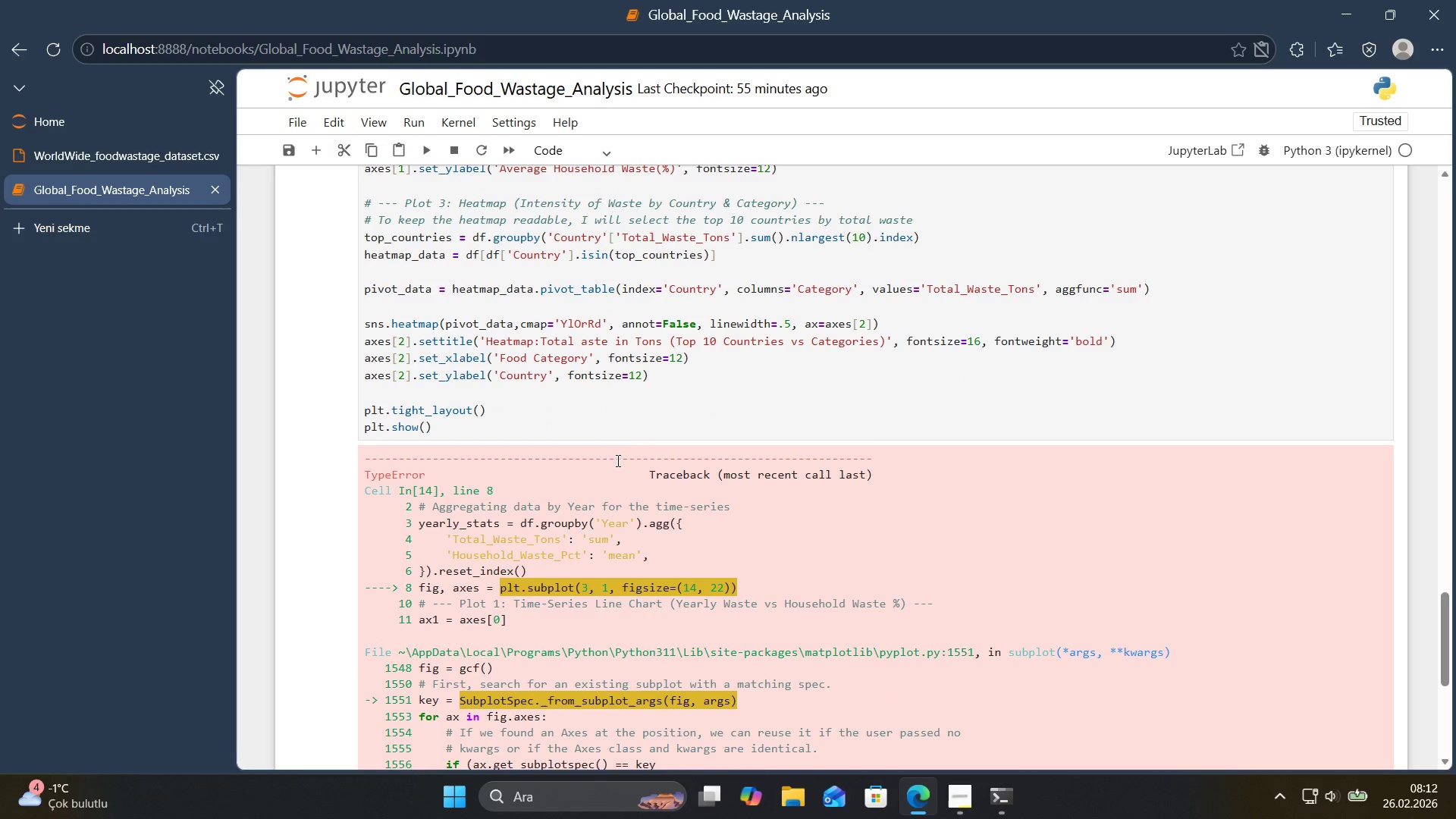 
scroll: coordinate [627, 435], scroll_direction: up, amount: 2.0
 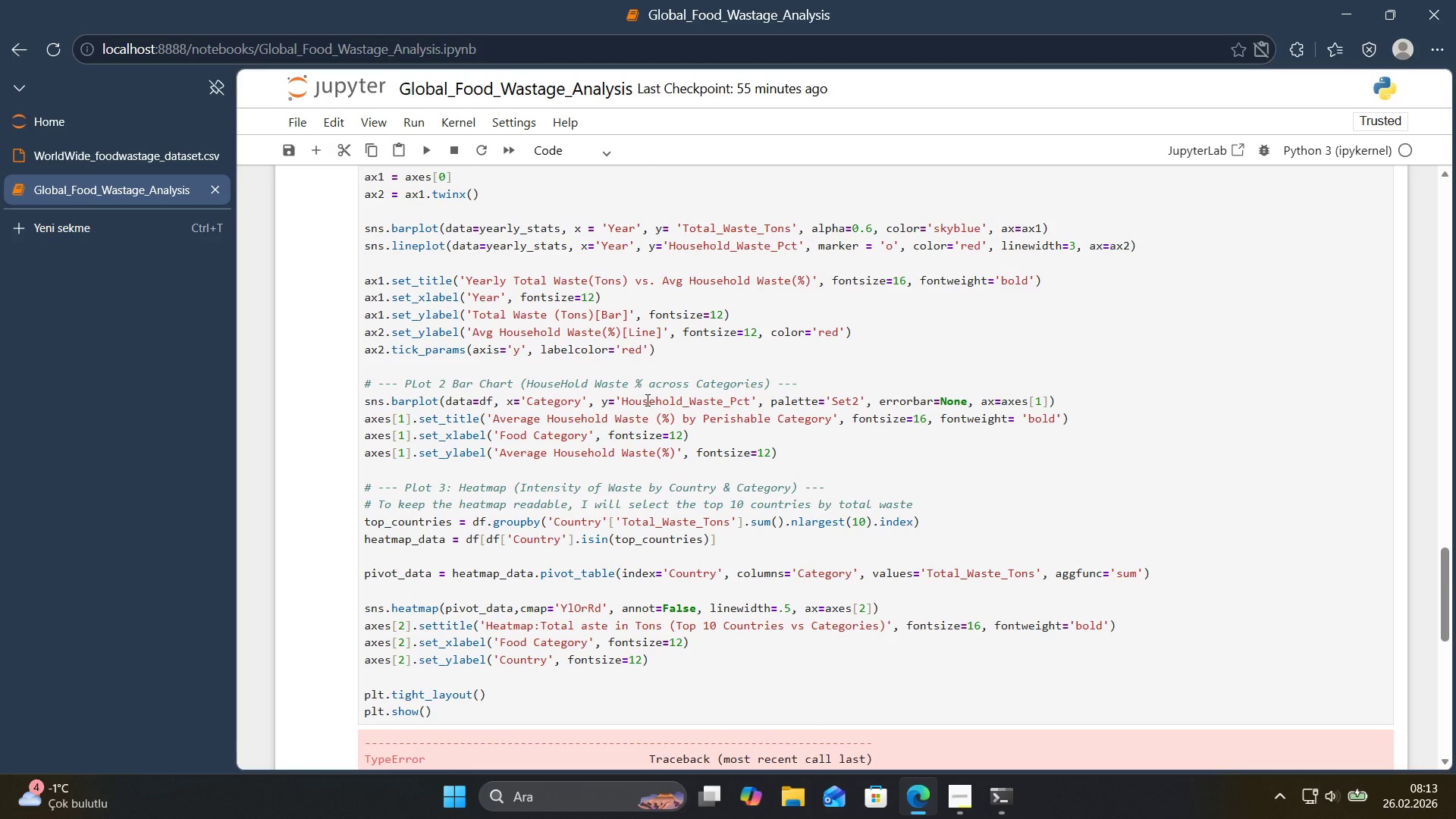 
scroll: coordinate [646, 400], scroll_direction: down, amount: 4.0
 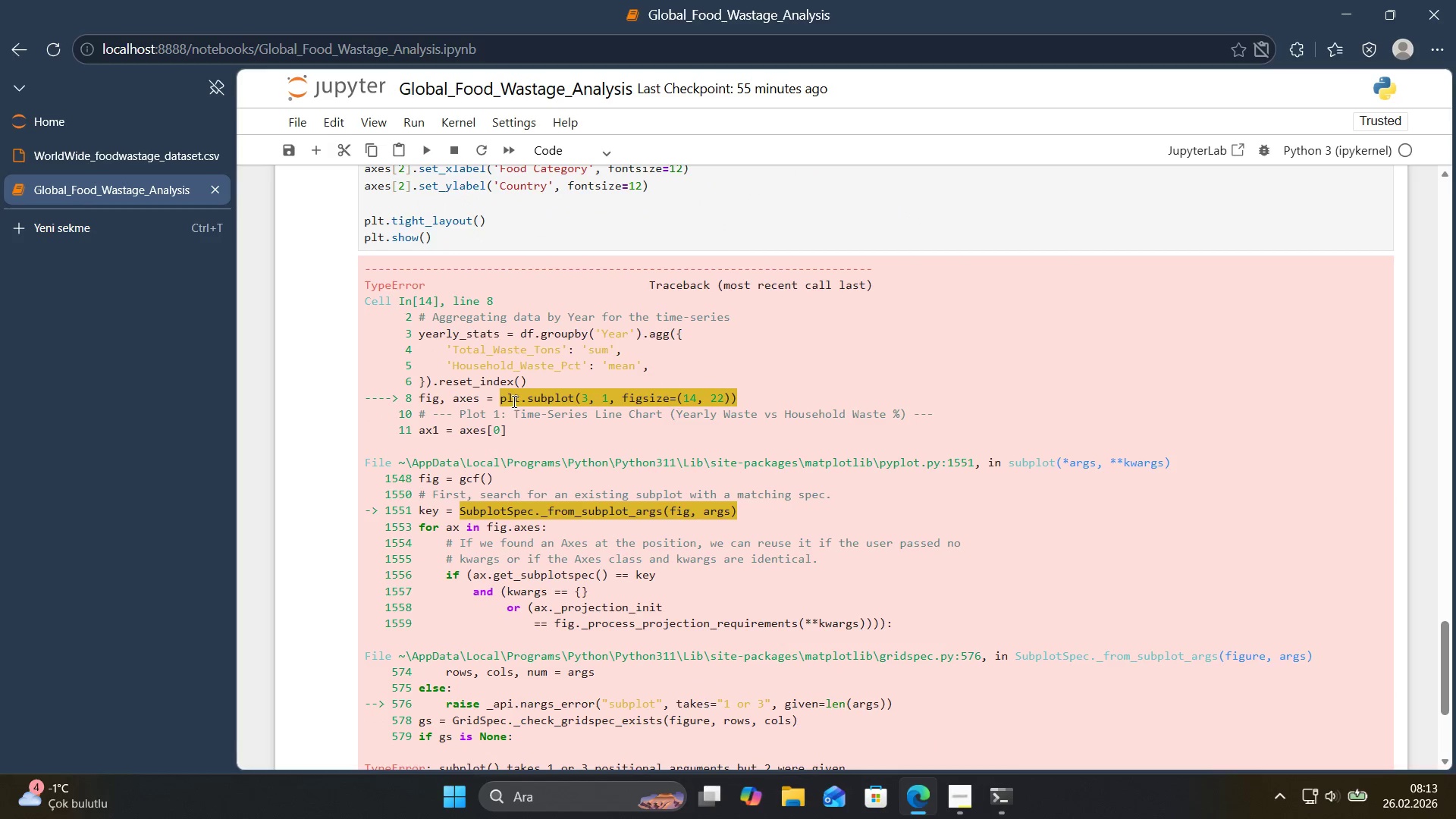 
left_click_drag(start_coordinate=[500, 398], to_coordinate=[573, 391])
 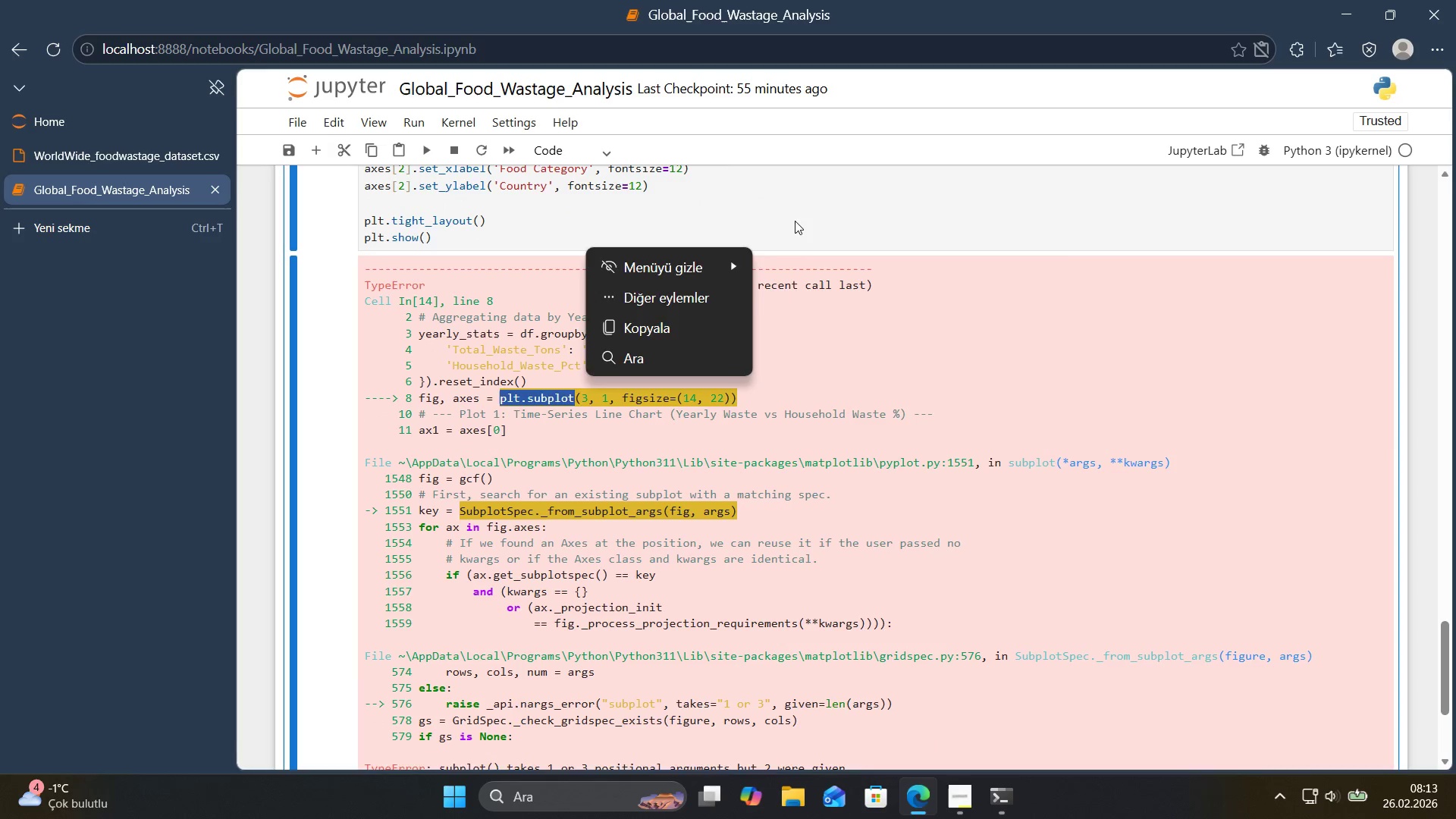 
key(Control+ControlLeft)
 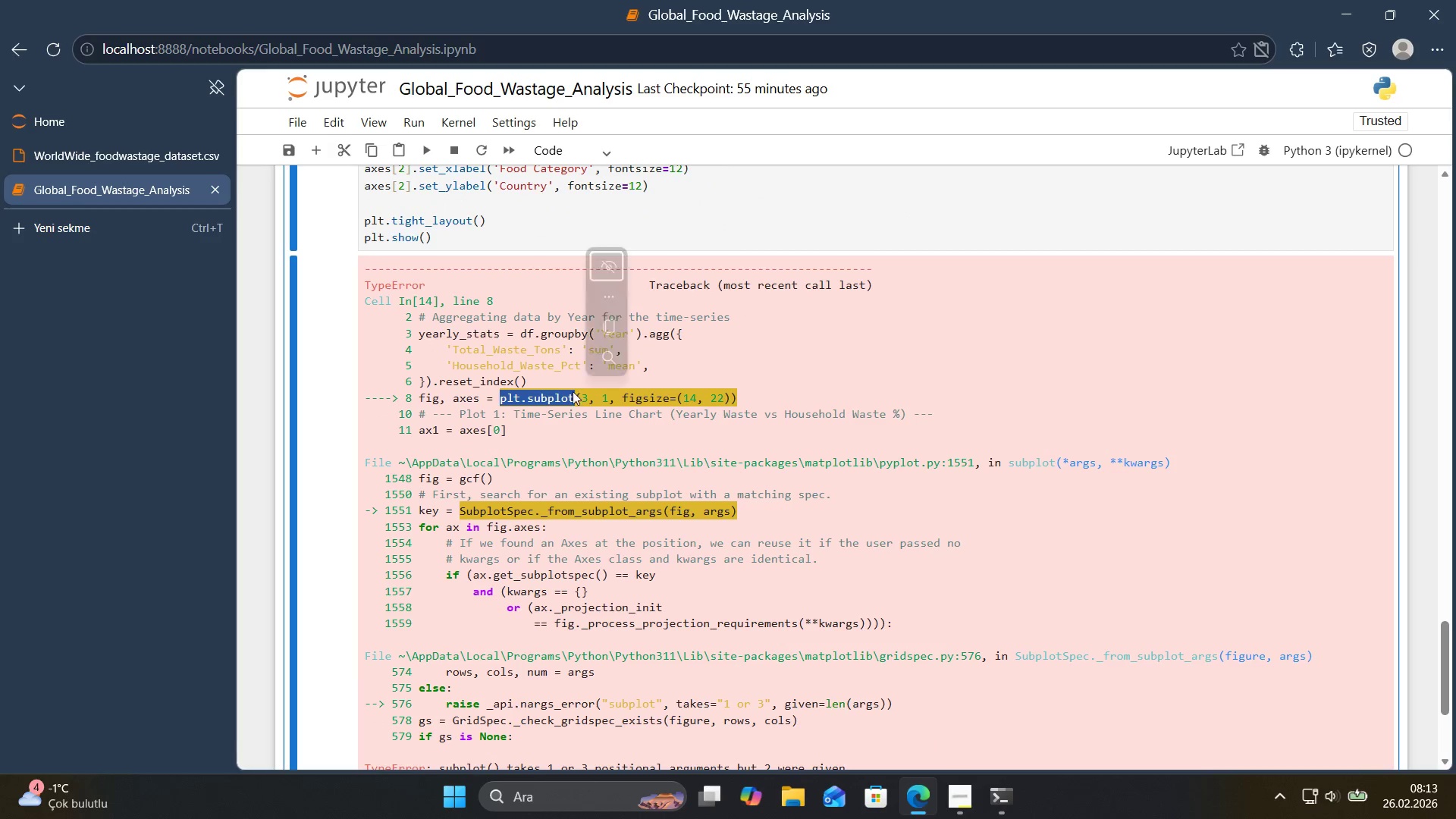 
key(Control+C)
 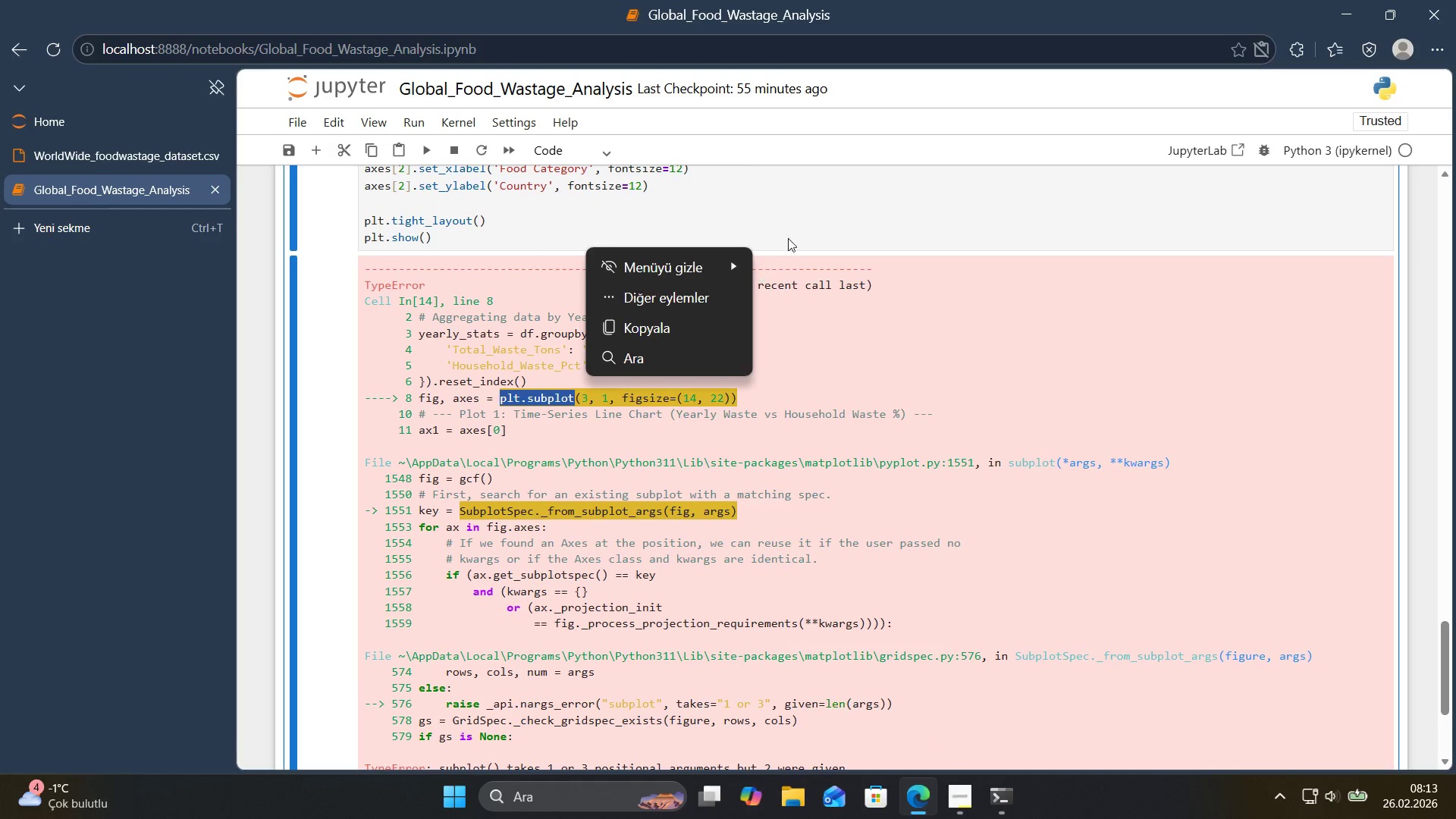 
left_click([795, 218])
 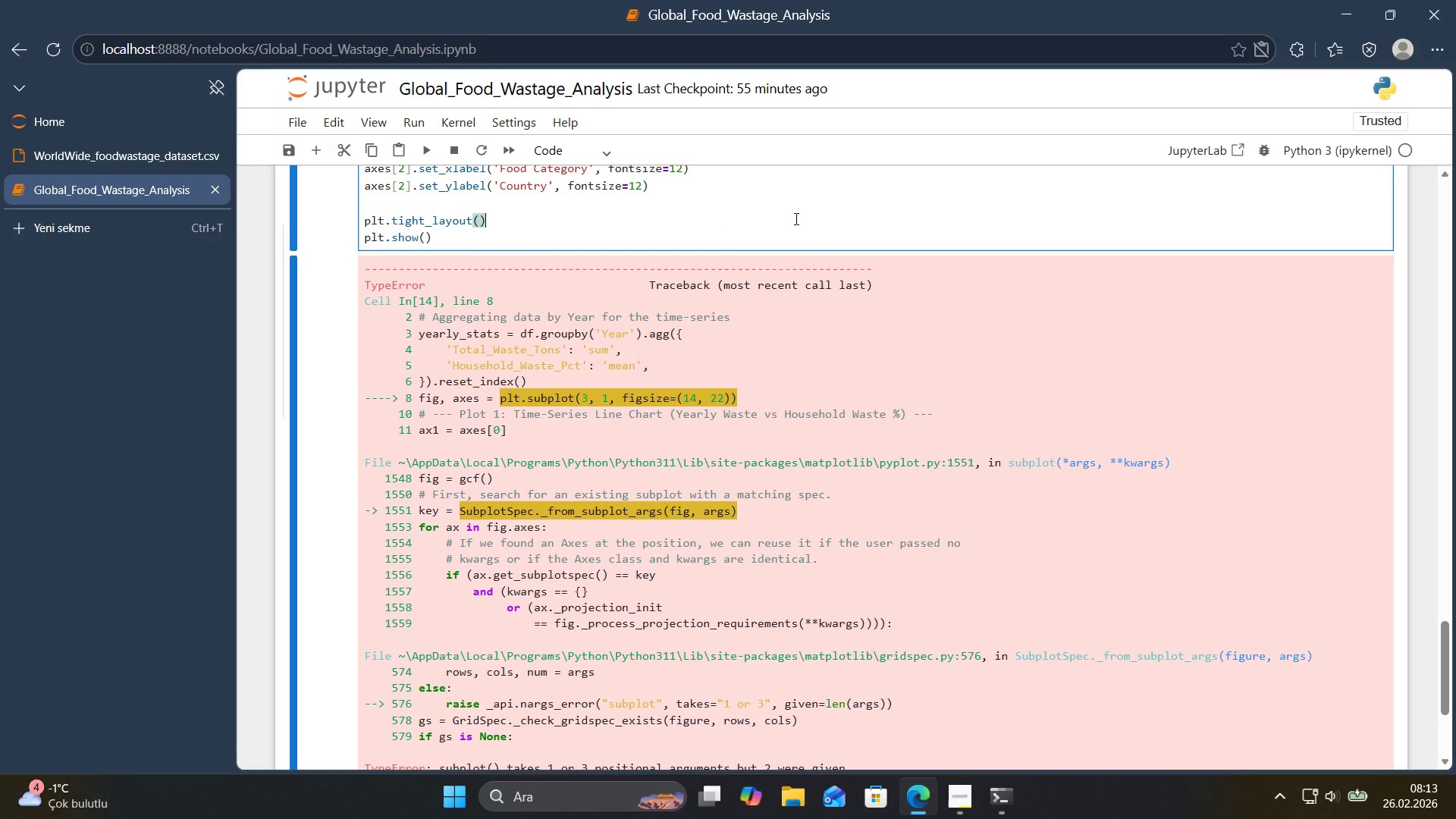 
key(Control+ControlLeft)
 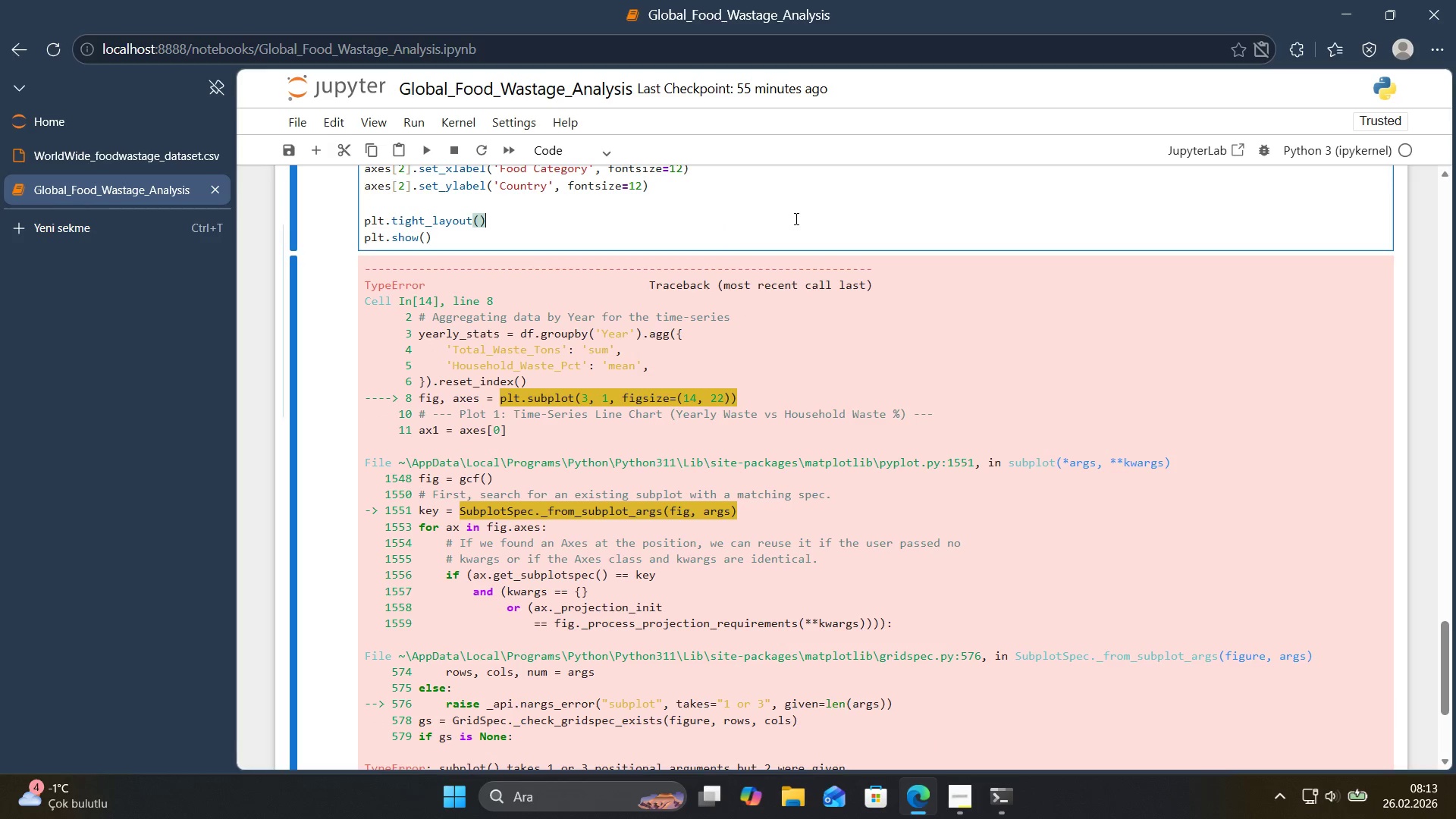 
key(Control+F)
 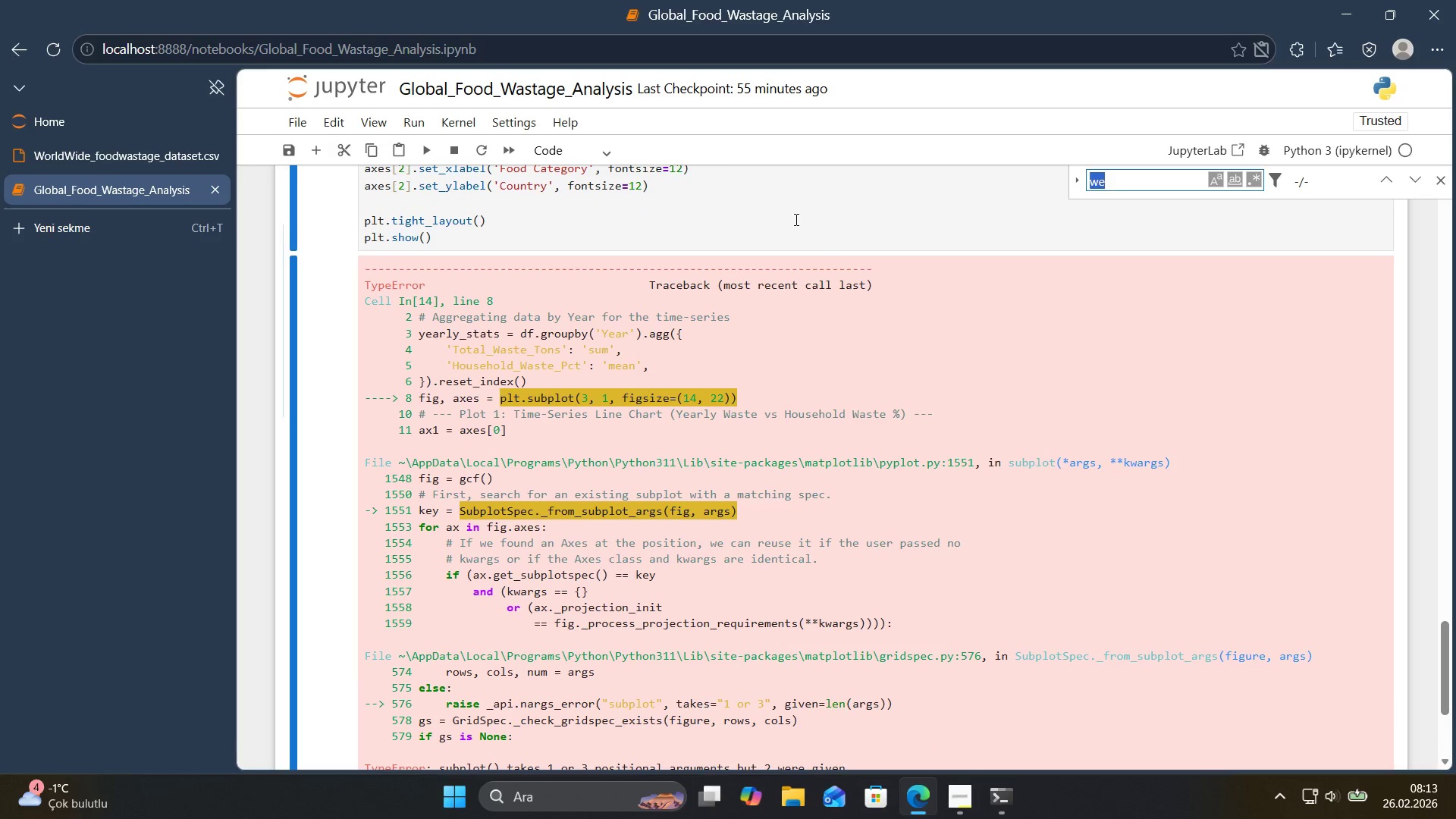 
key(Control+ControlLeft)
 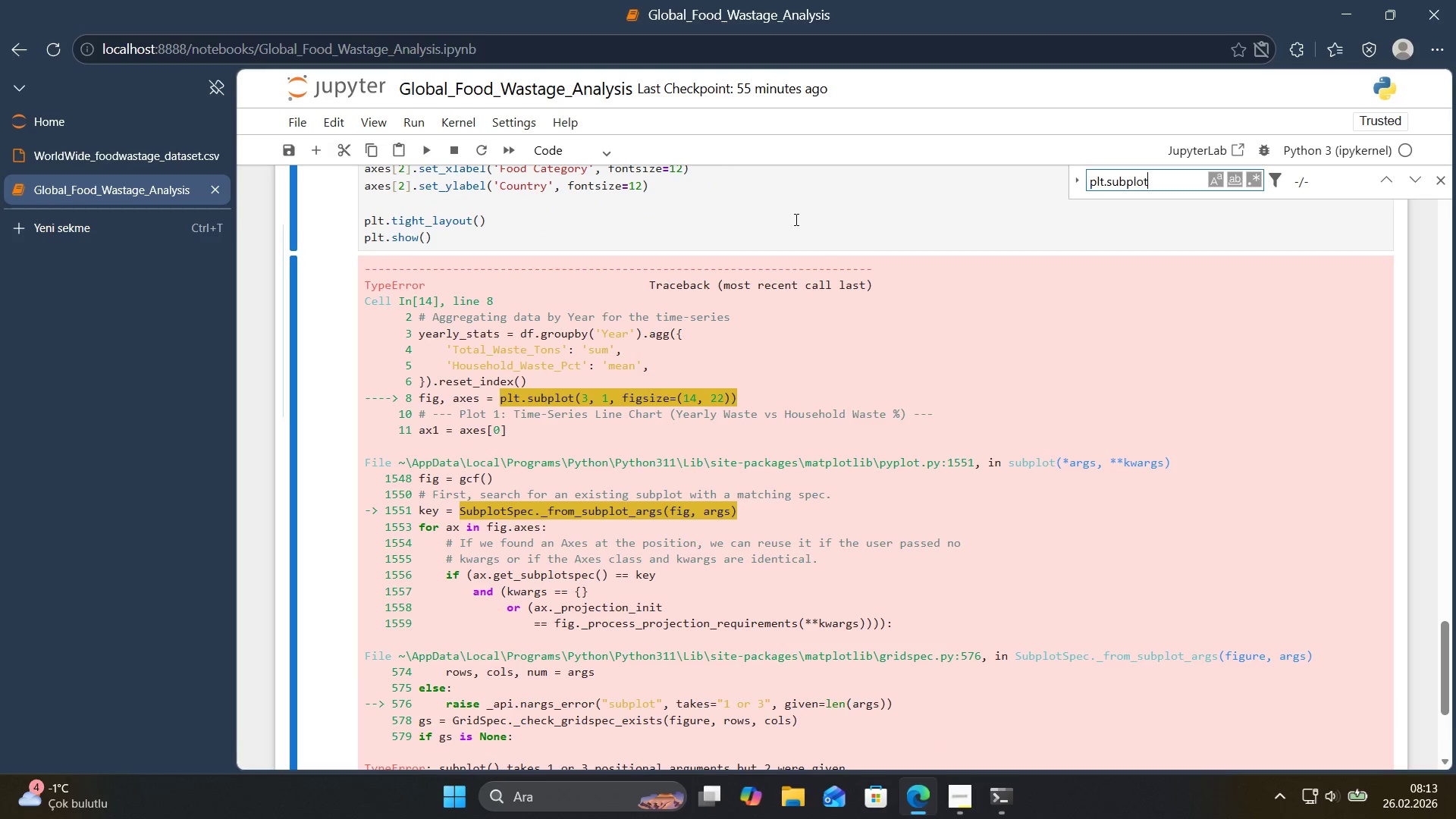 
key(Control+V)
 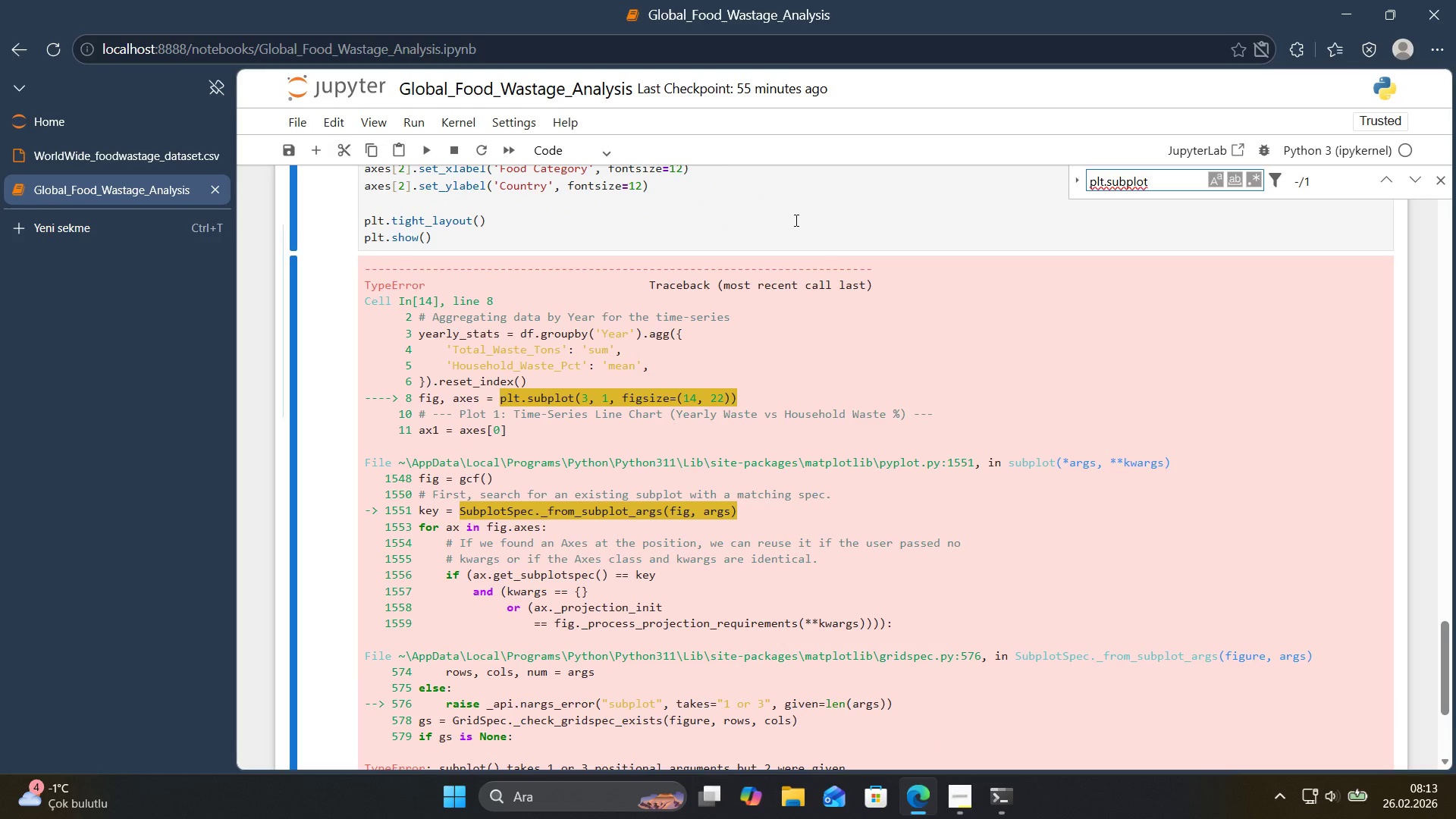 
scroll: coordinate [795, 251], scroll_direction: up, amount: 5.0
 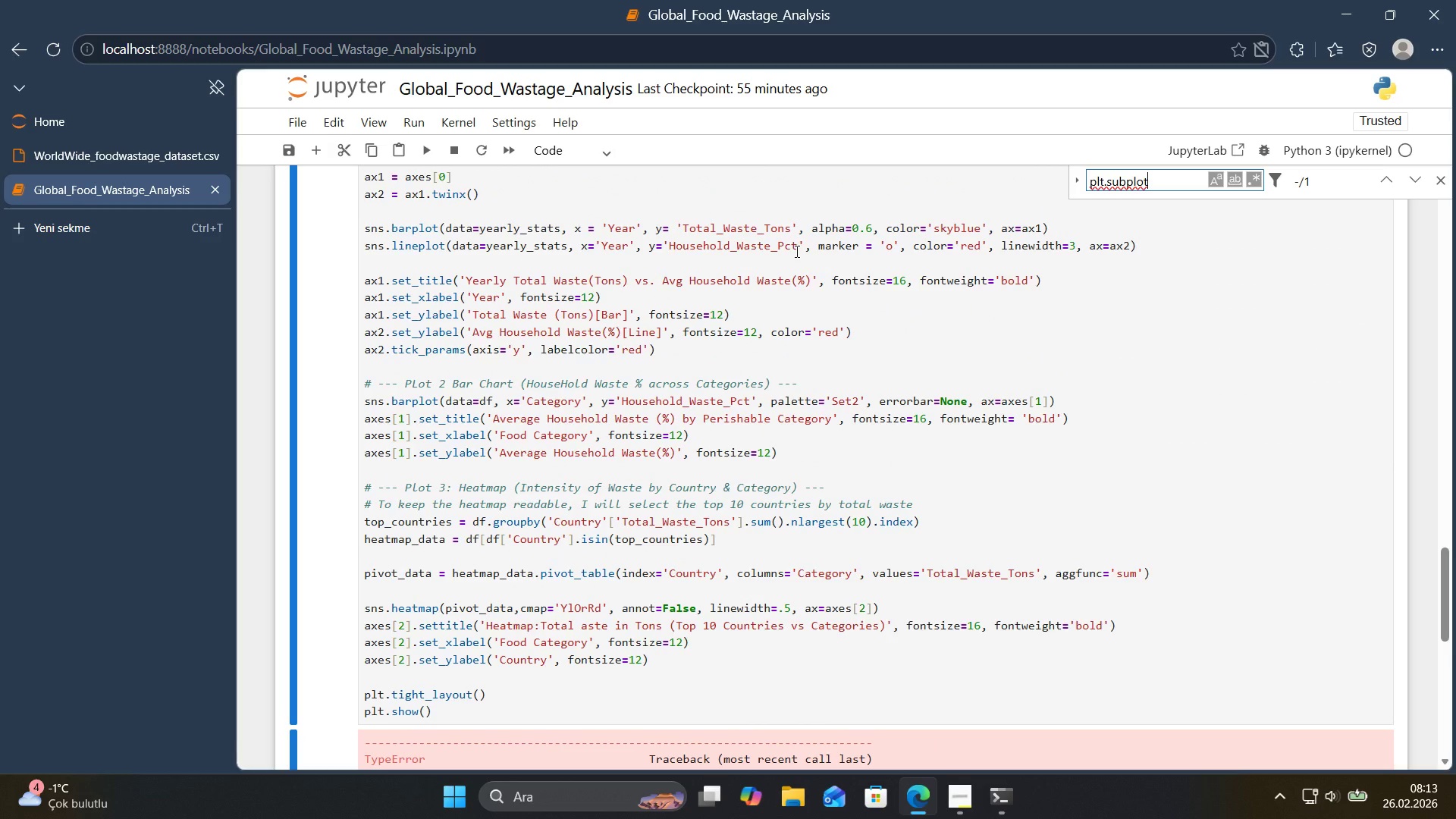 
key(Enter)
 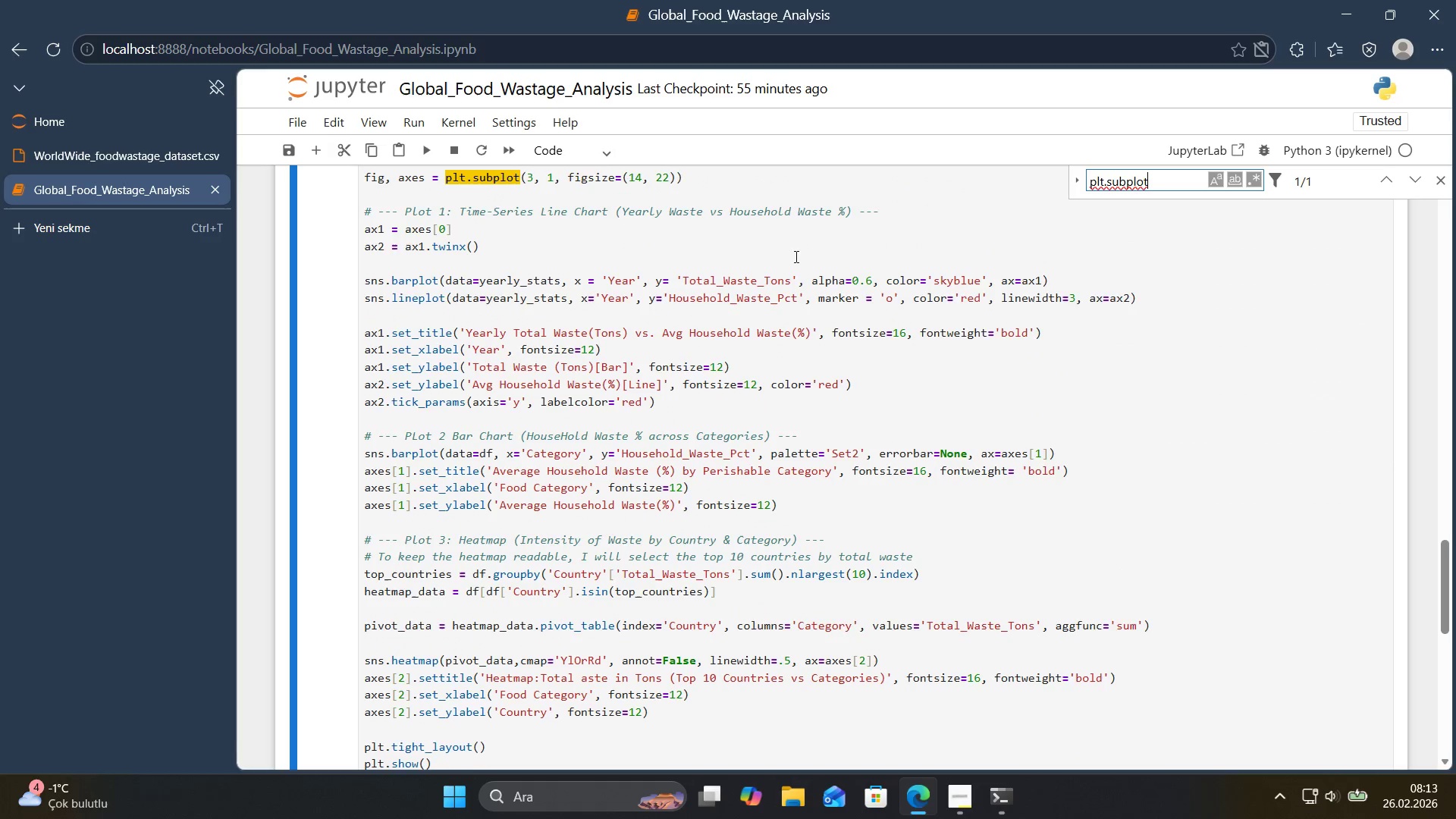 
key(Escape)
 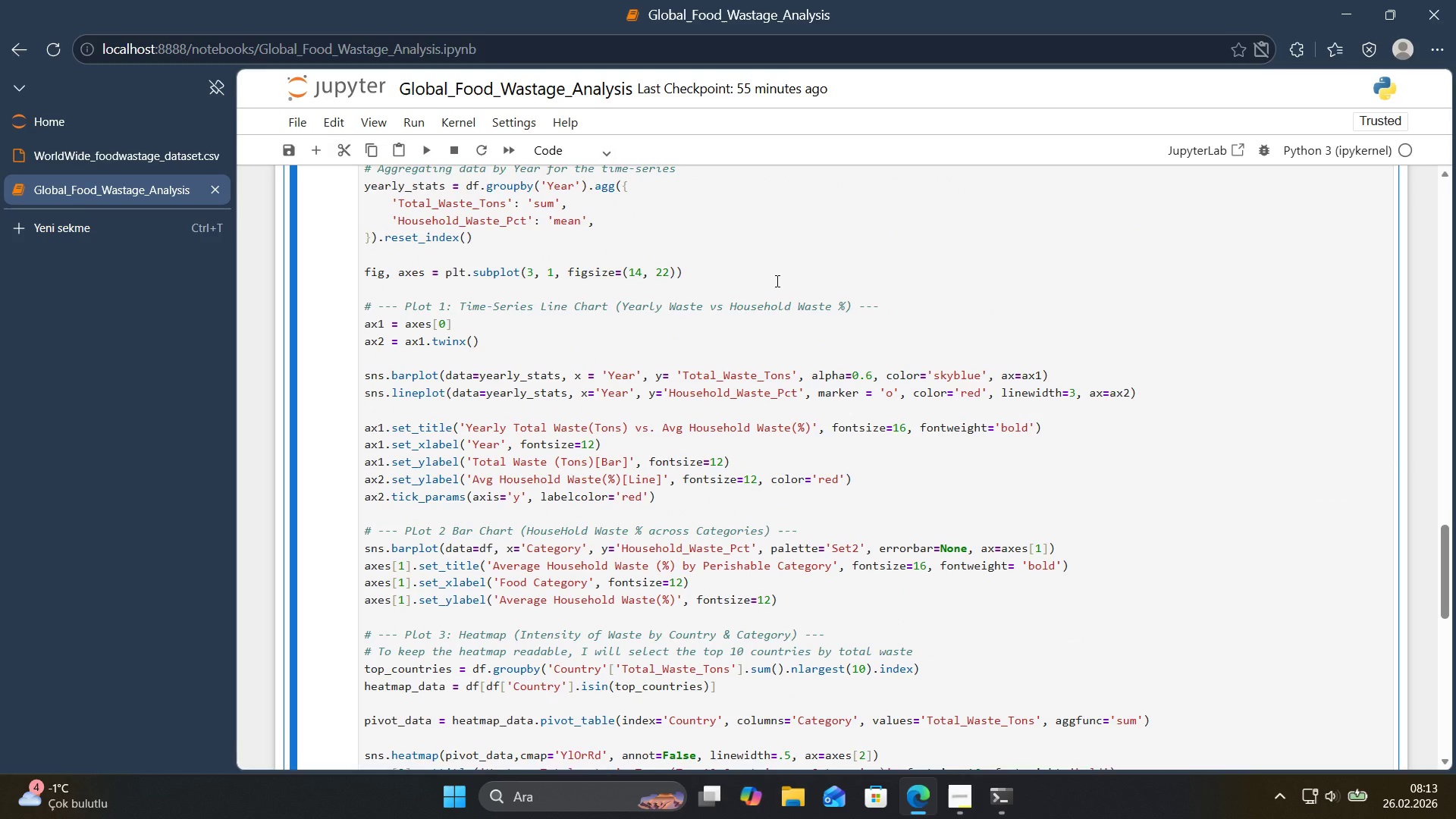 
scroll: coordinate [792, 262], scroll_direction: up, amount: 1.0
 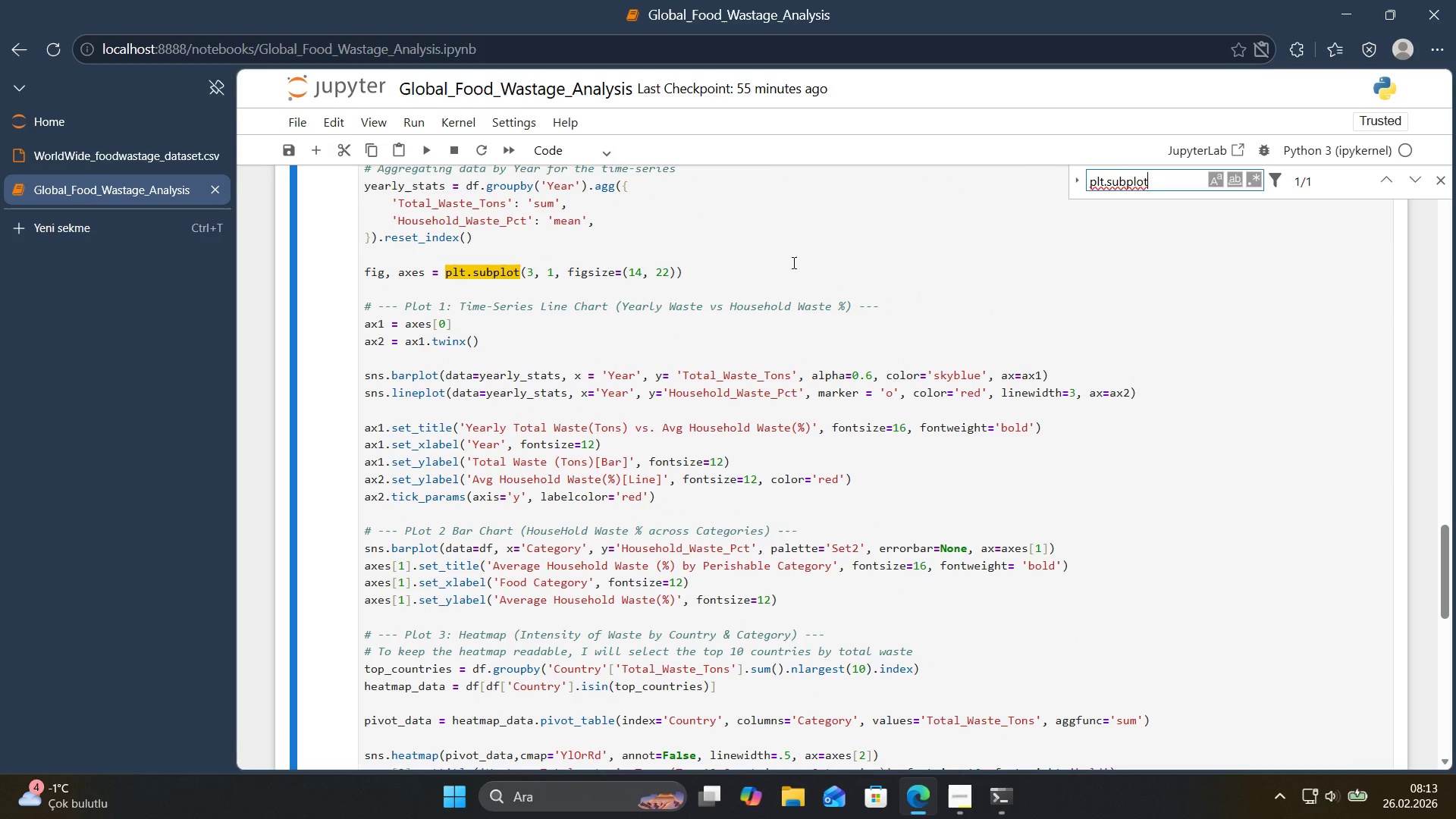 
scroll: coordinate [776, 281], scroll_direction: down, amount: 1.0
 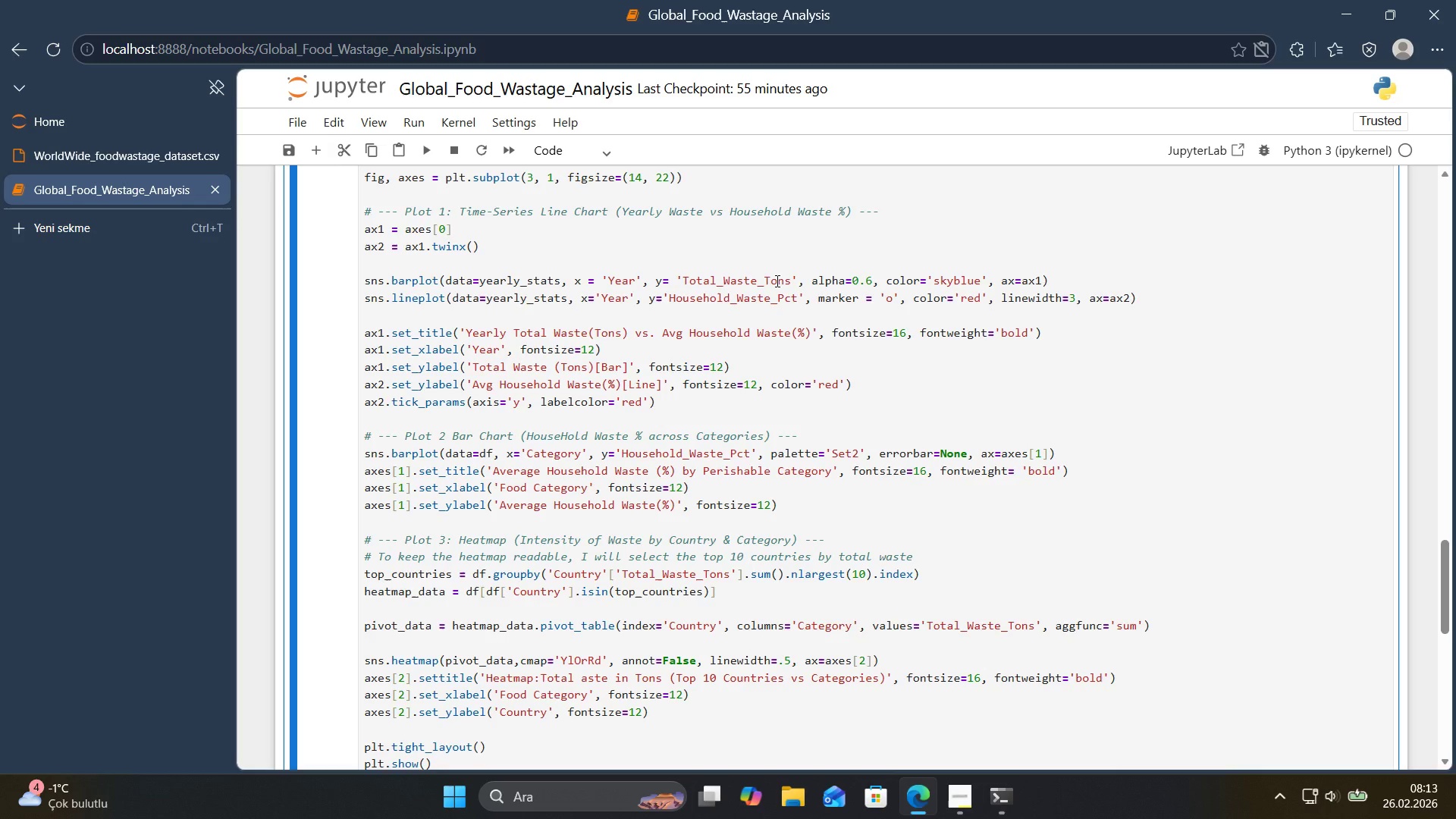 
scroll: coordinate [771, 281], scroll_direction: up, amount: 2.0
 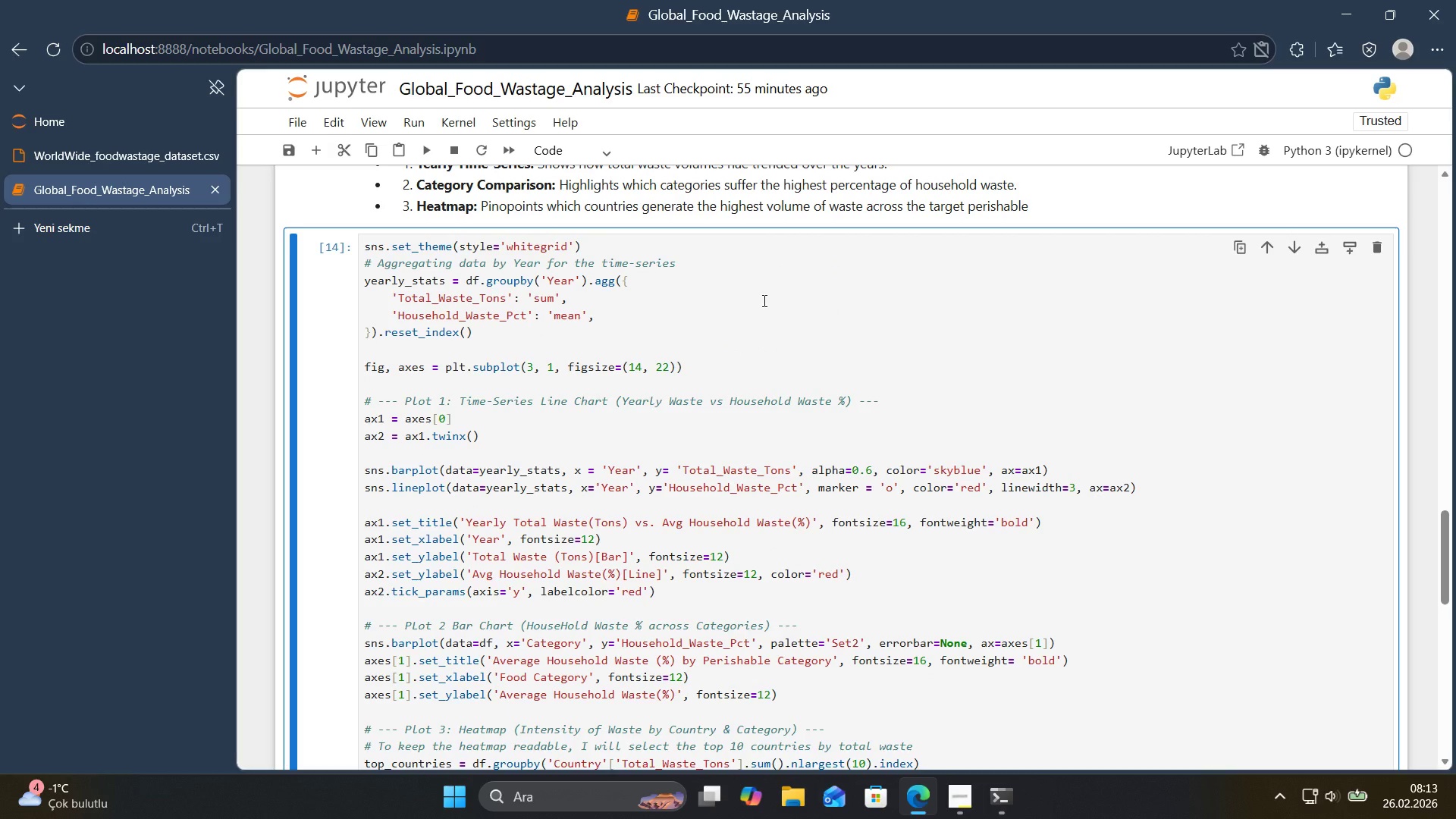 
wait(9.68)
 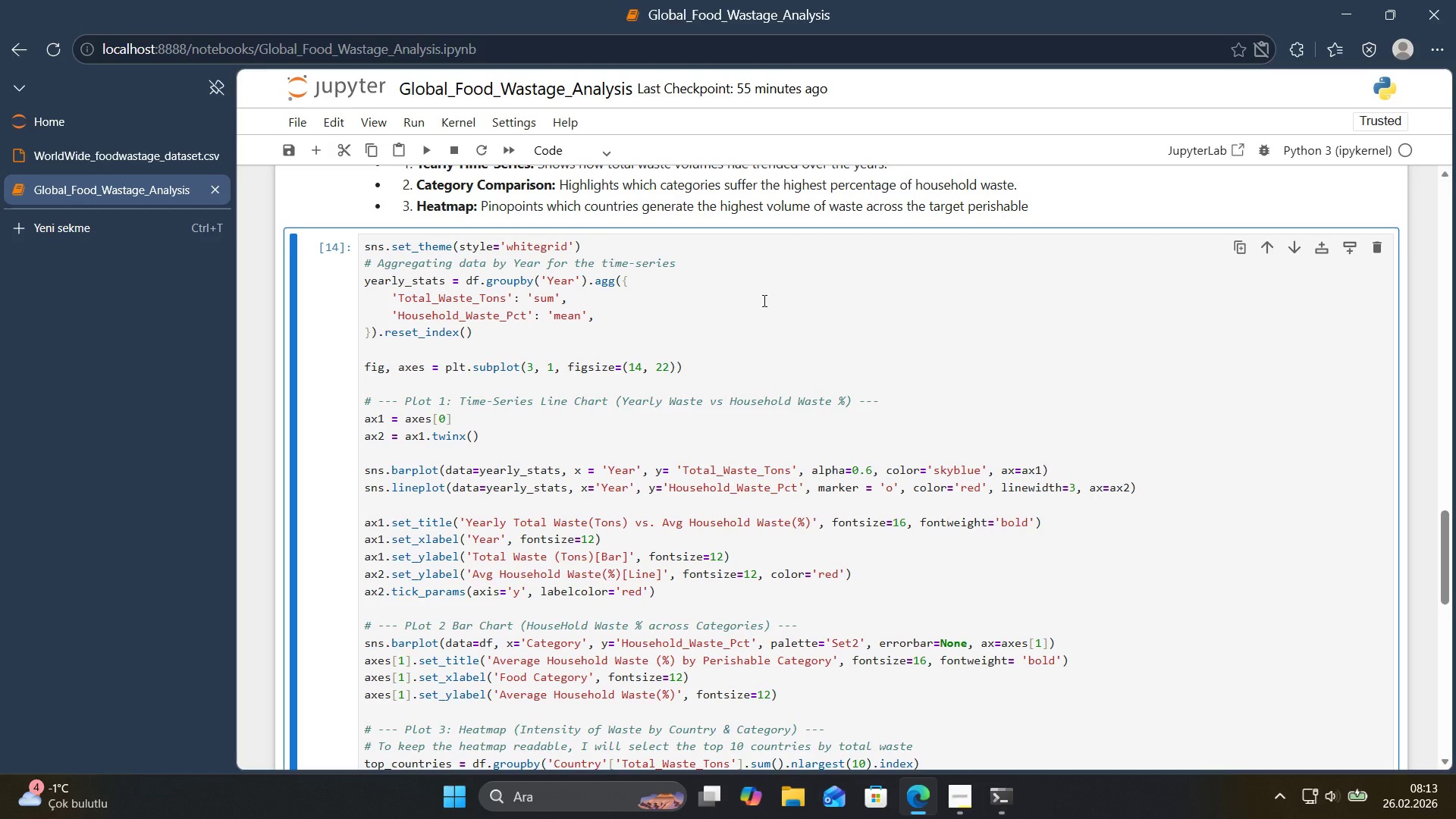 
scroll: coordinate [760, 313], scroll_direction: down, amount: 9.0
 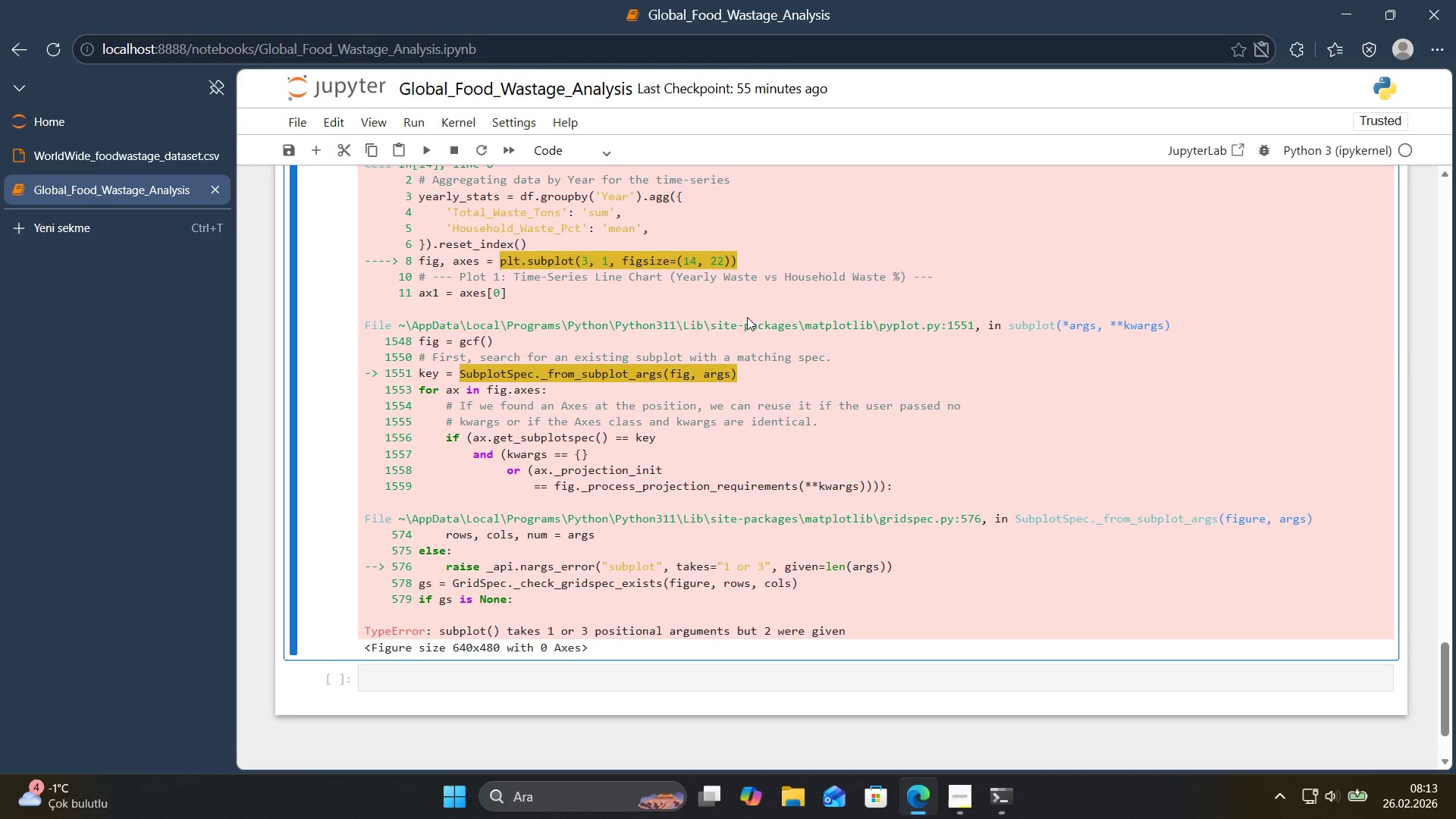 
wait(8.17)
 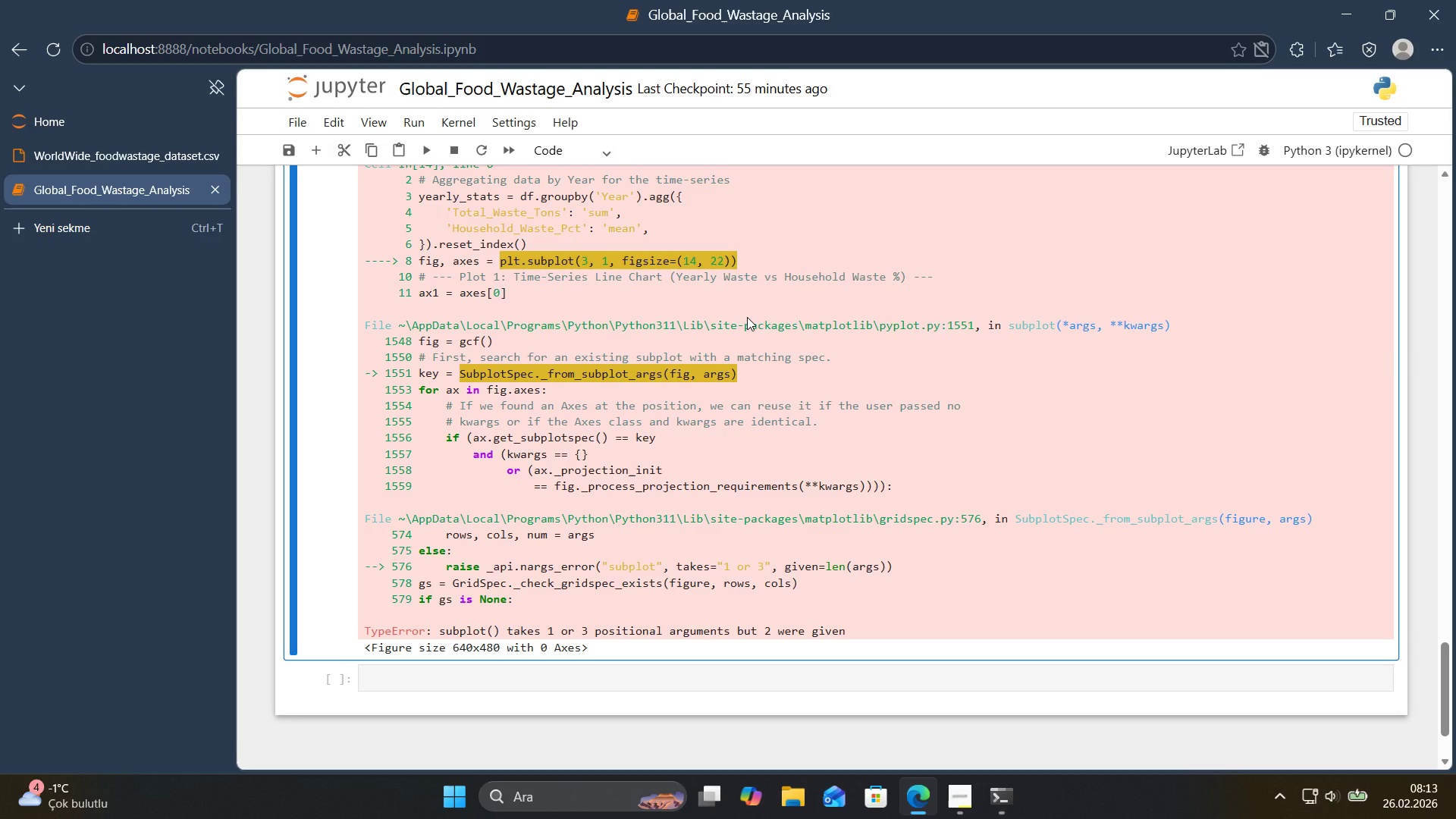 
scroll: coordinate [744, 317], scroll_direction: up, amount: 1.0
 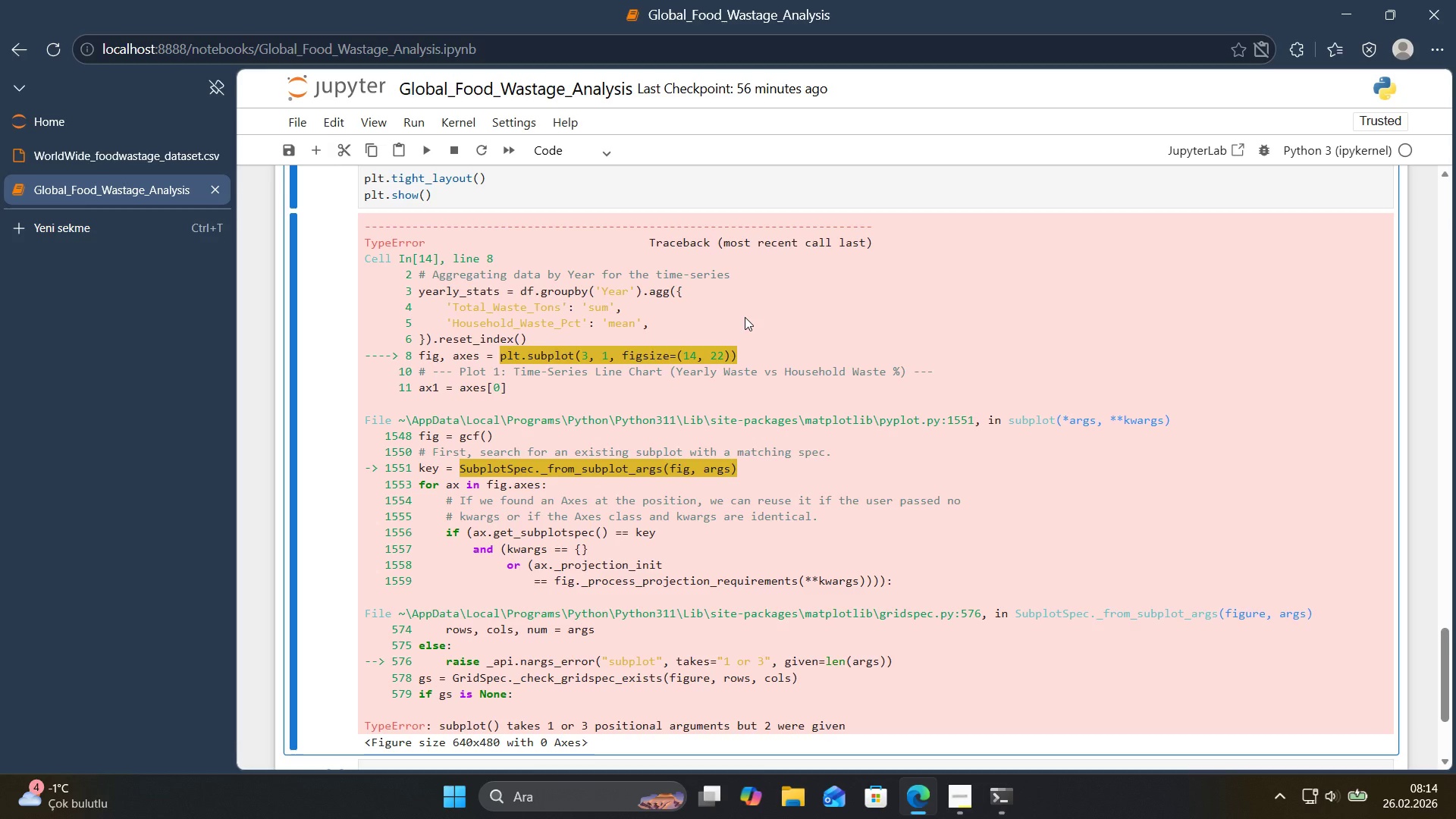 
wait(29.95)
 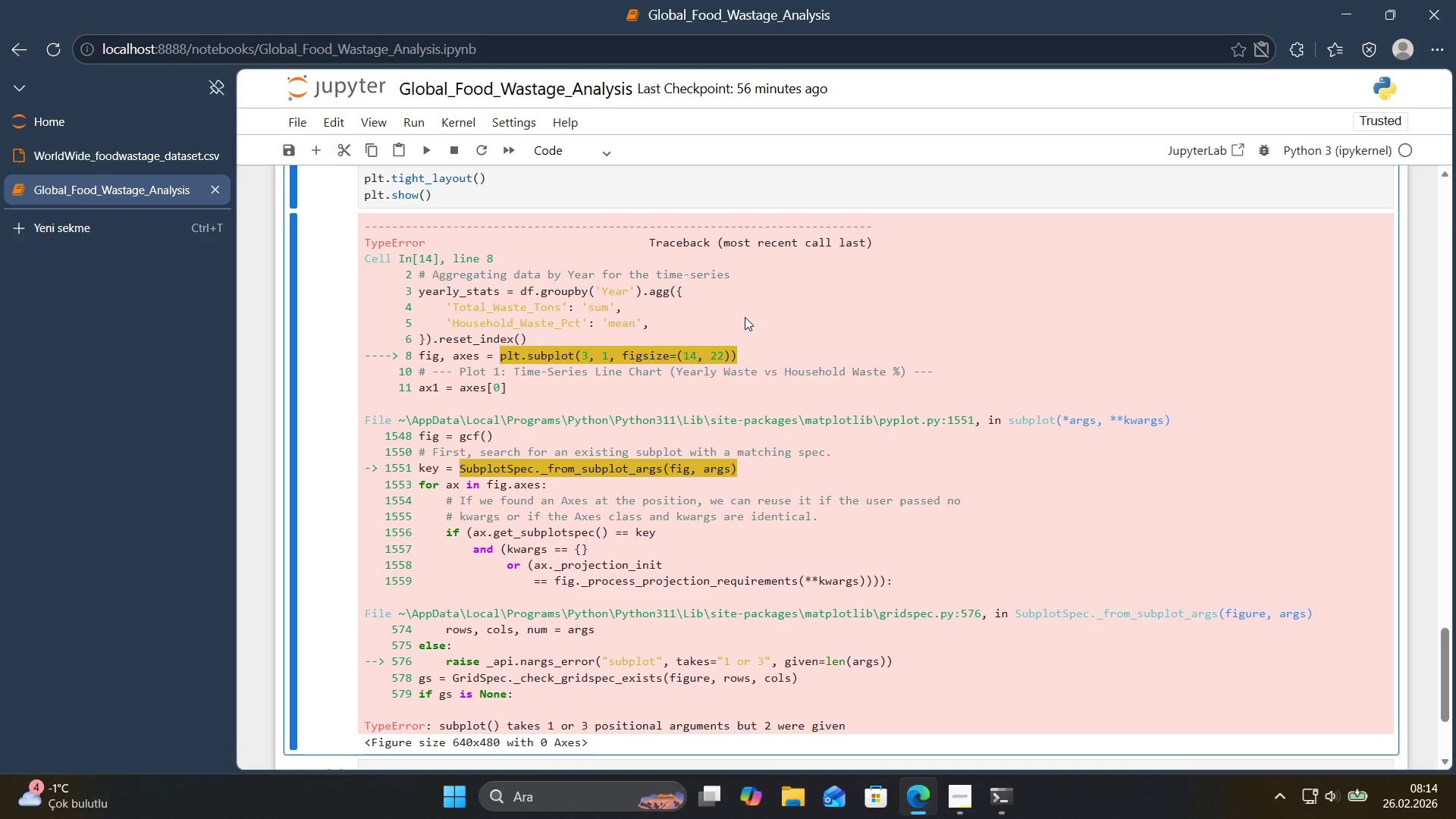 
scroll: coordinate [832, 271], scroll_direction: up, amount: 6.0
 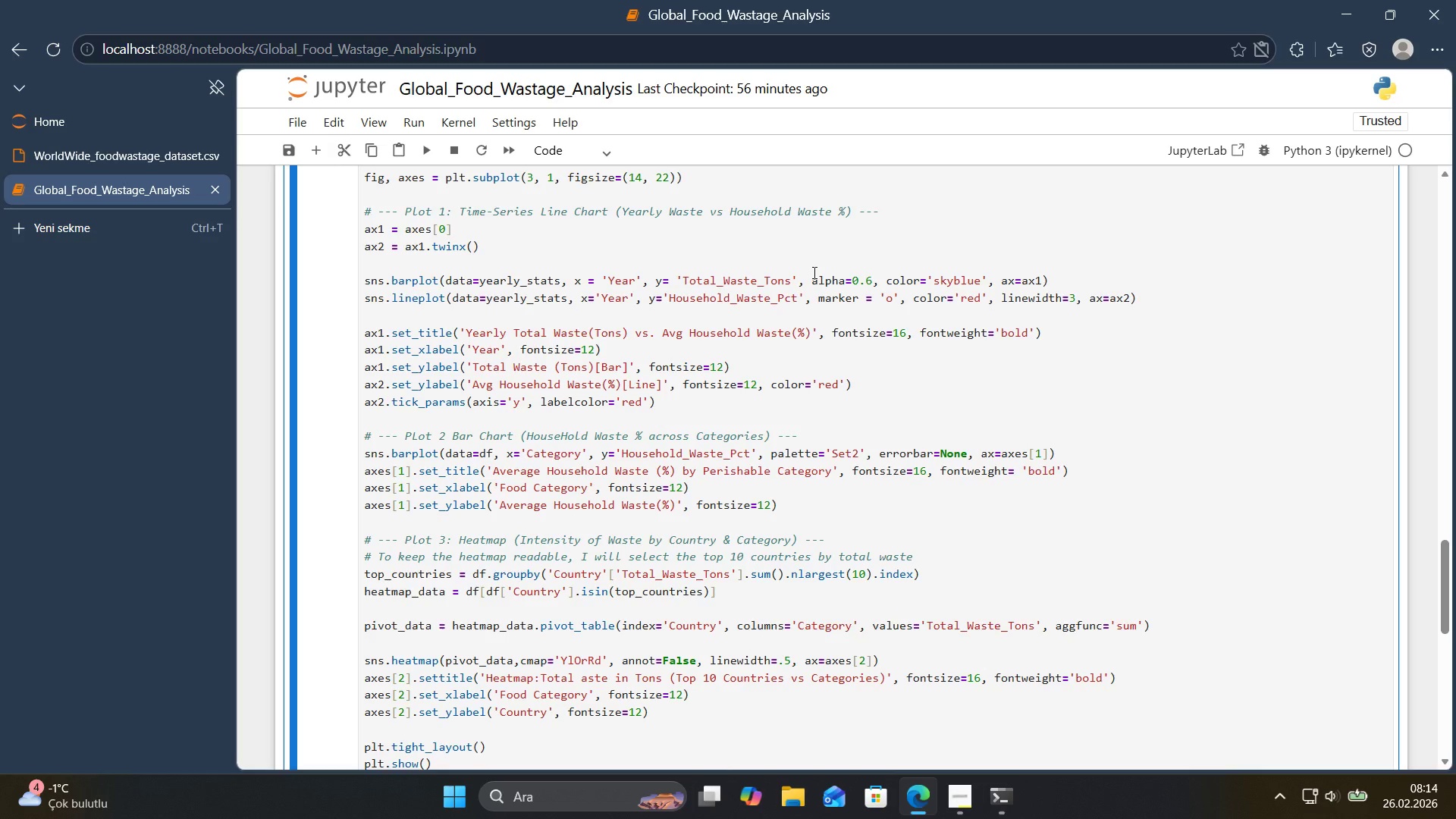 
wait(16.51)
 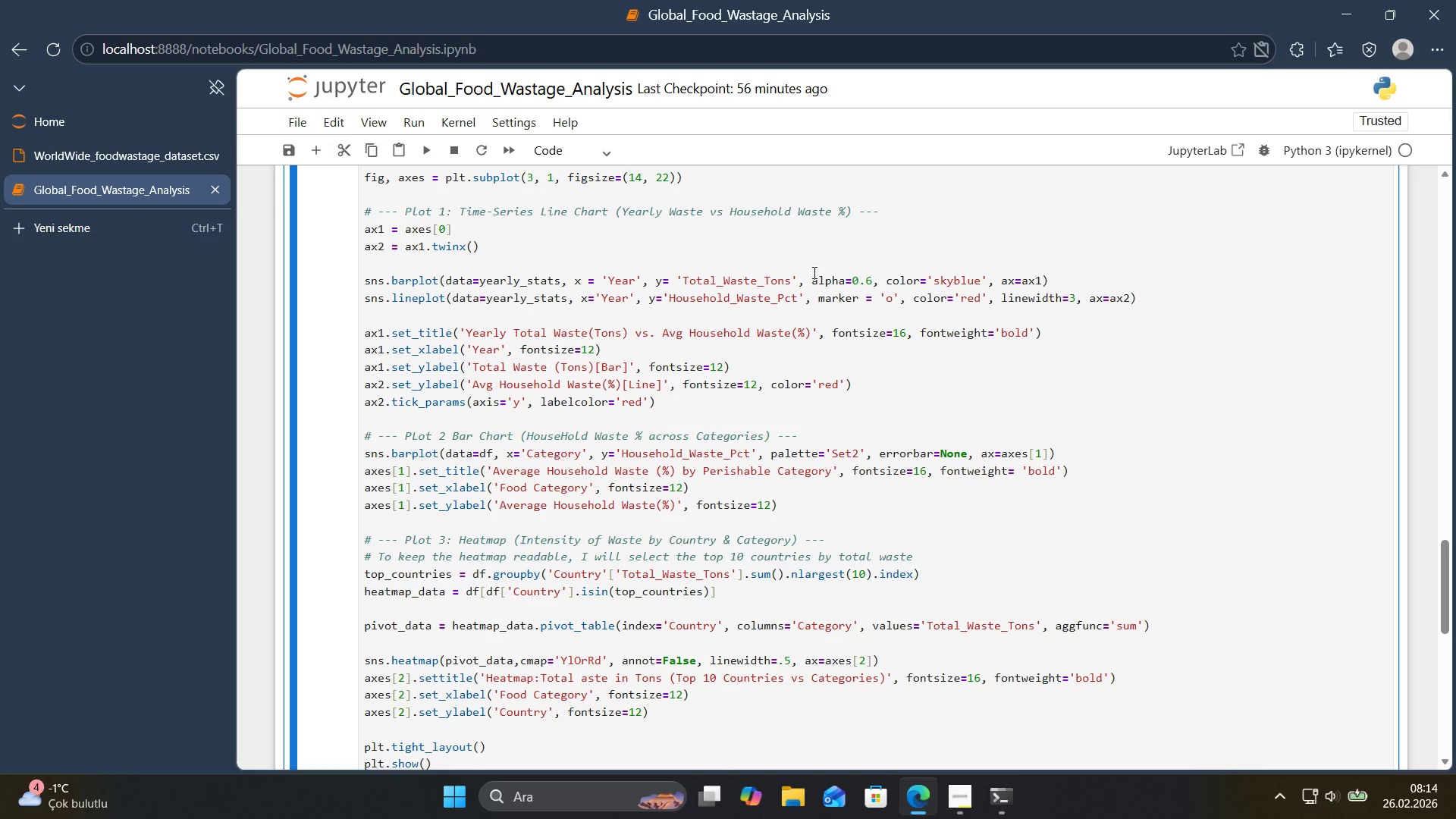 
scroll: coordinate [642, 250], scroll_direction: up, amount: 1.0
 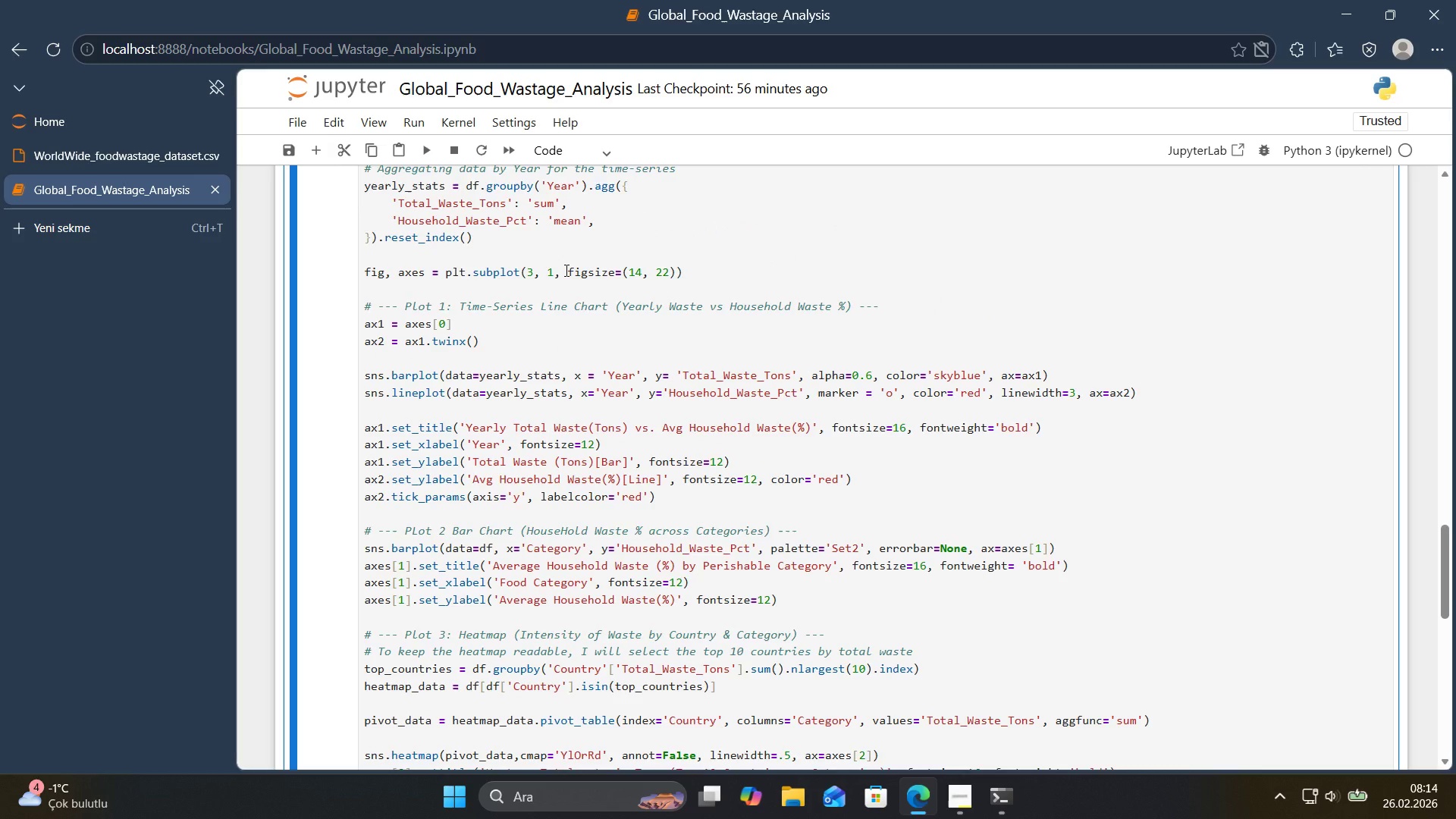 
left_click([566, 270])
 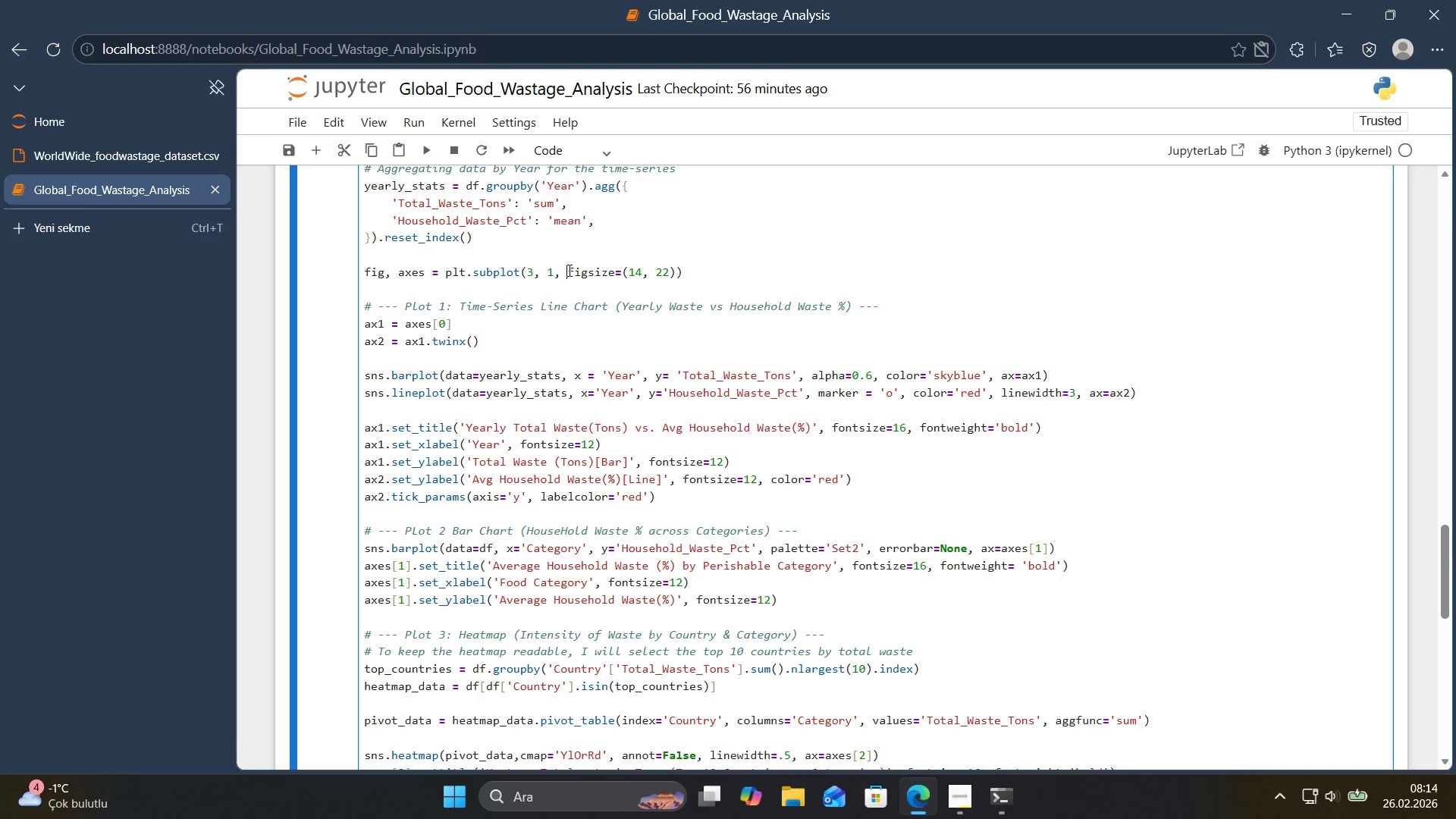 
key(Enter)
 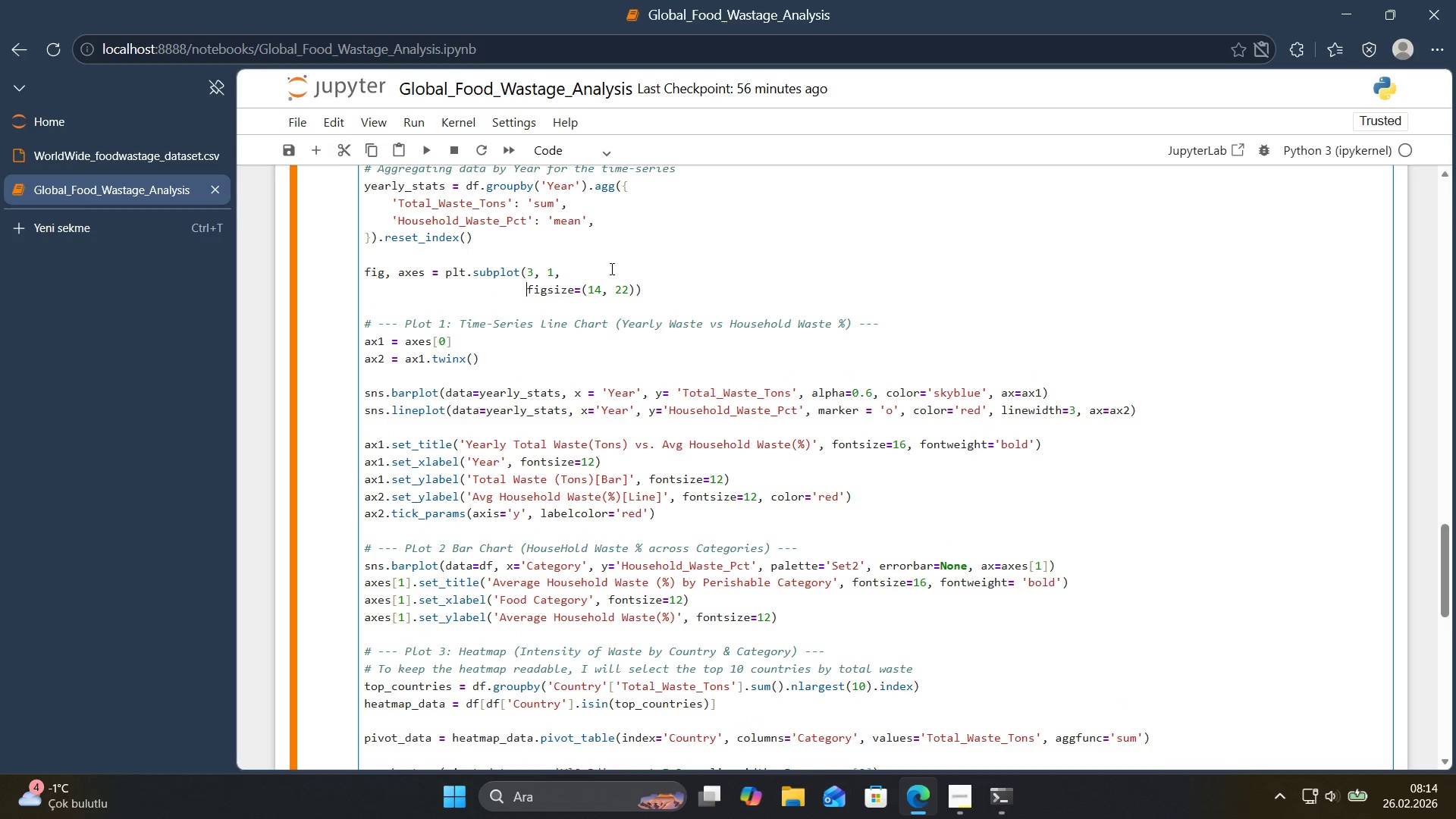 
wait(12.31)
 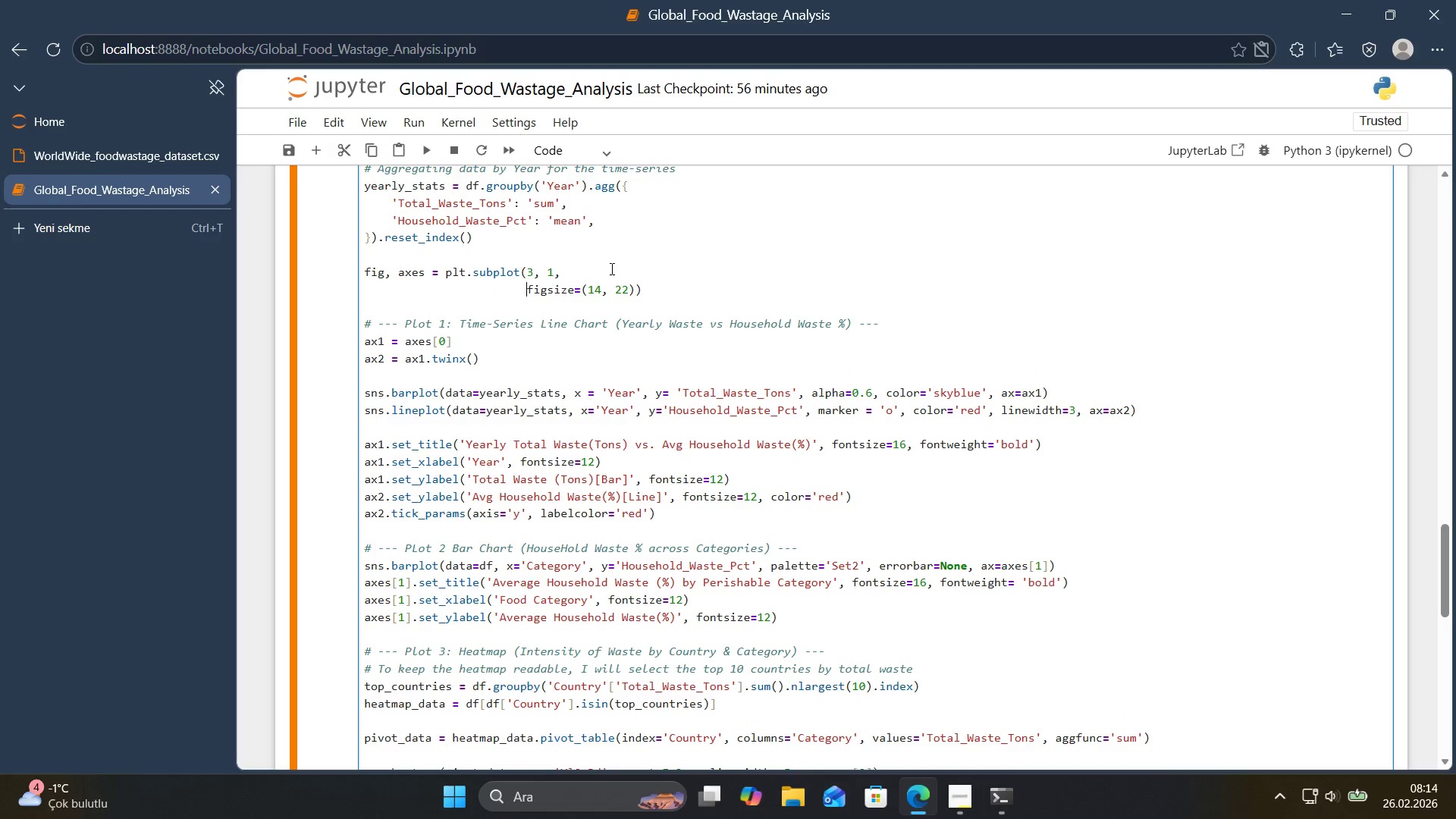 
key(Backspace)
 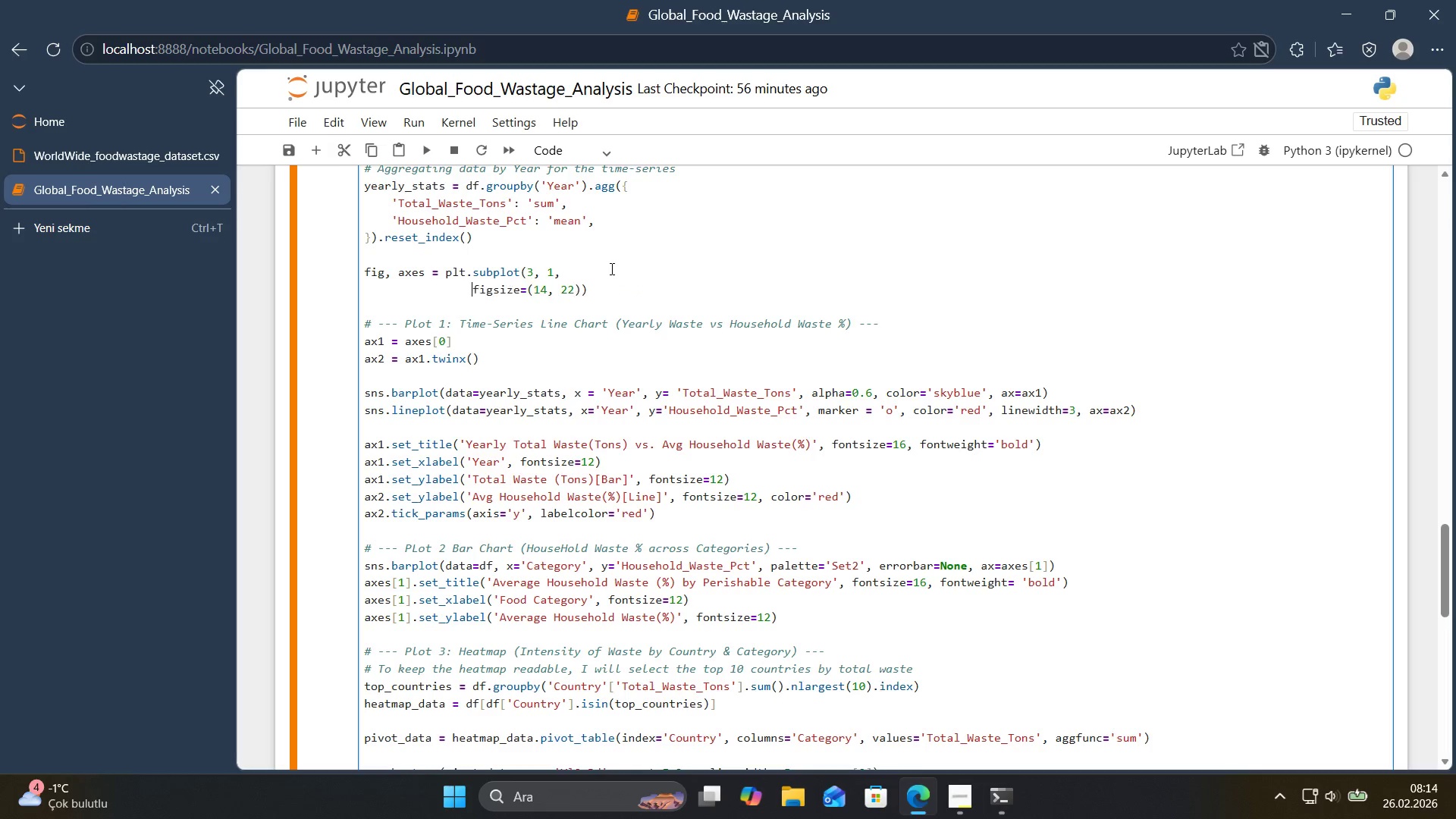 
key(Backspace)
 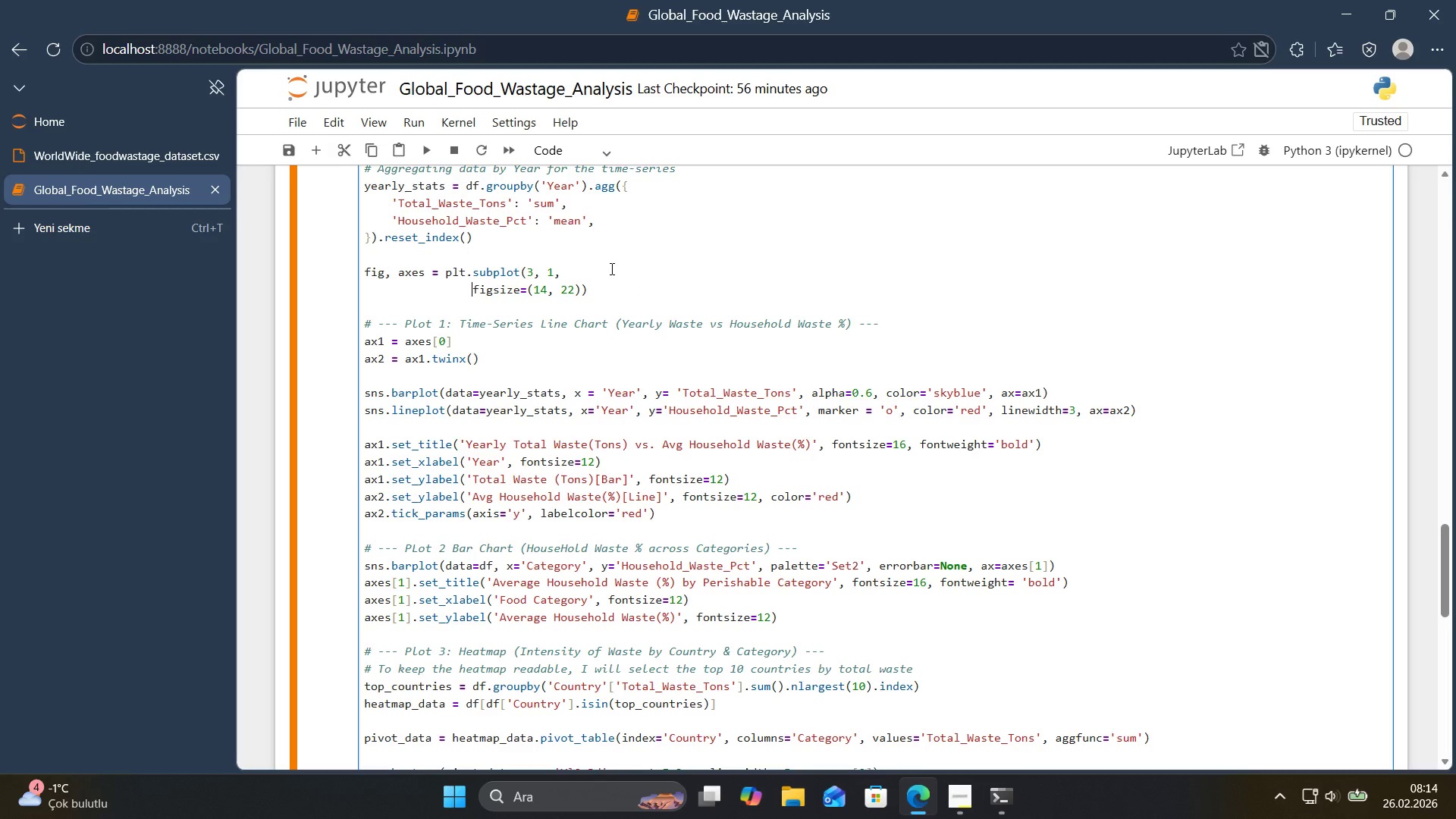 
key(Backspace)
 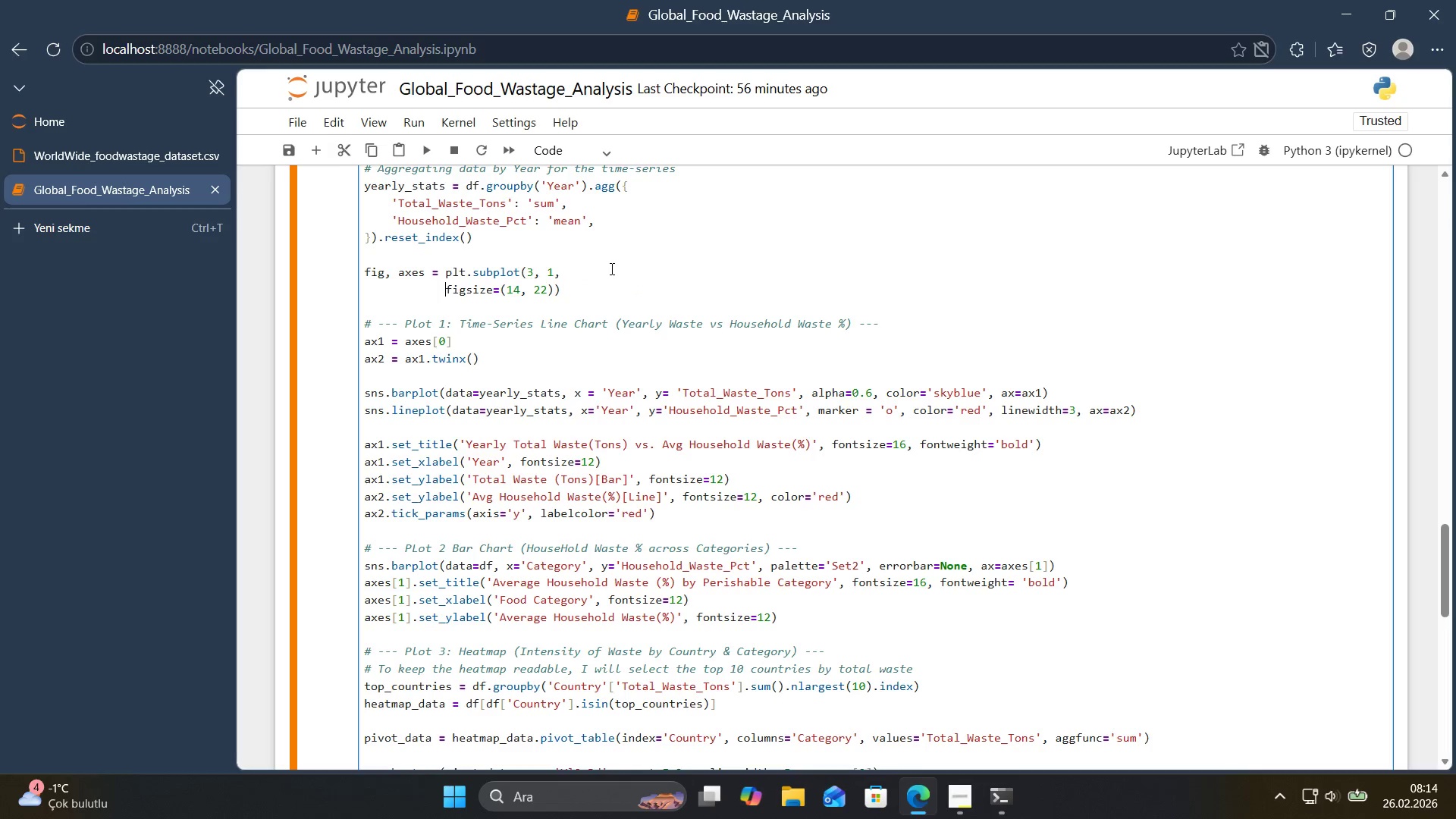 
key(Backspace)
 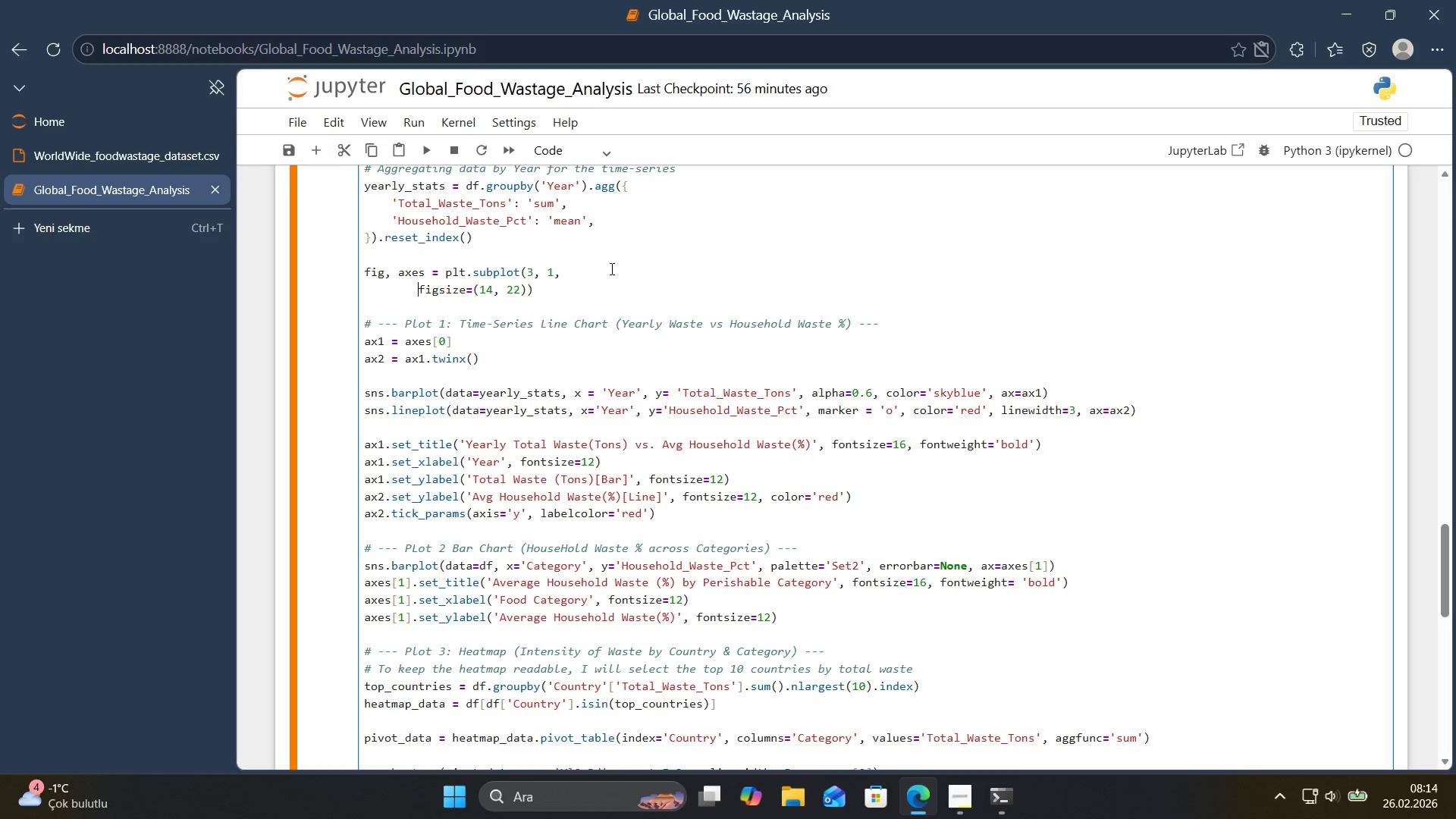 
key(Backspace)
 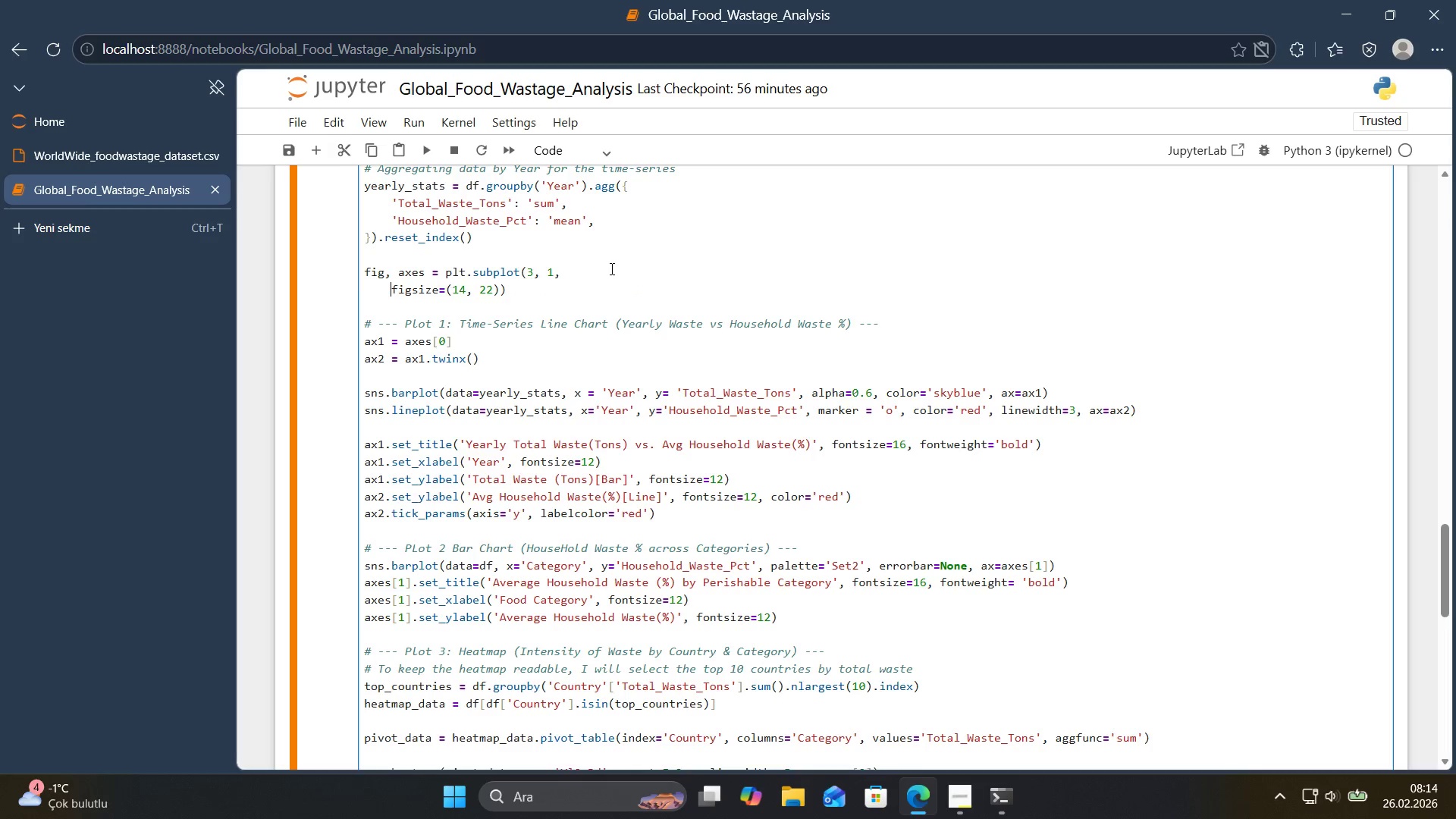 
key(Backspace)
 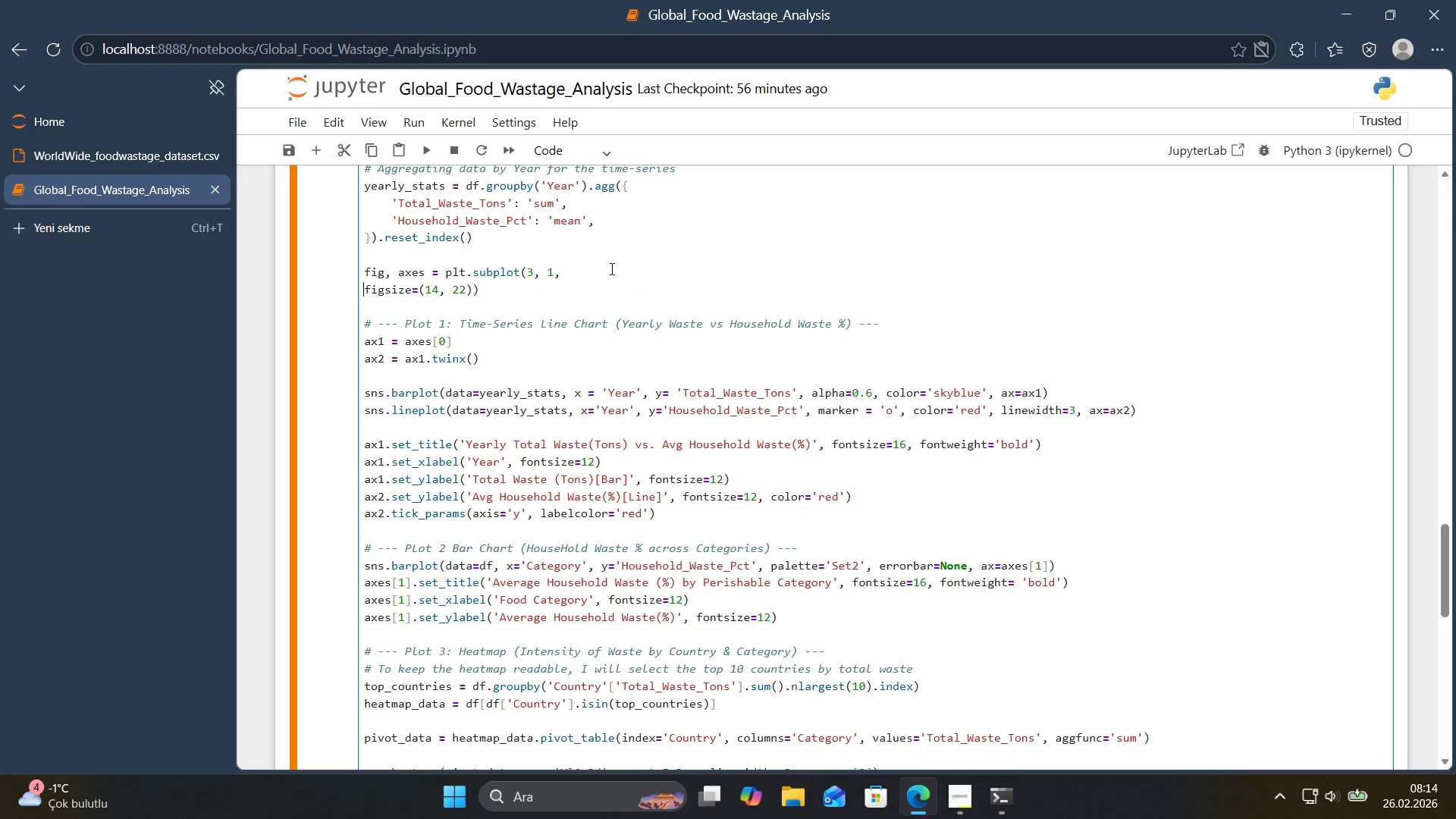 
left_click([598, 281])
 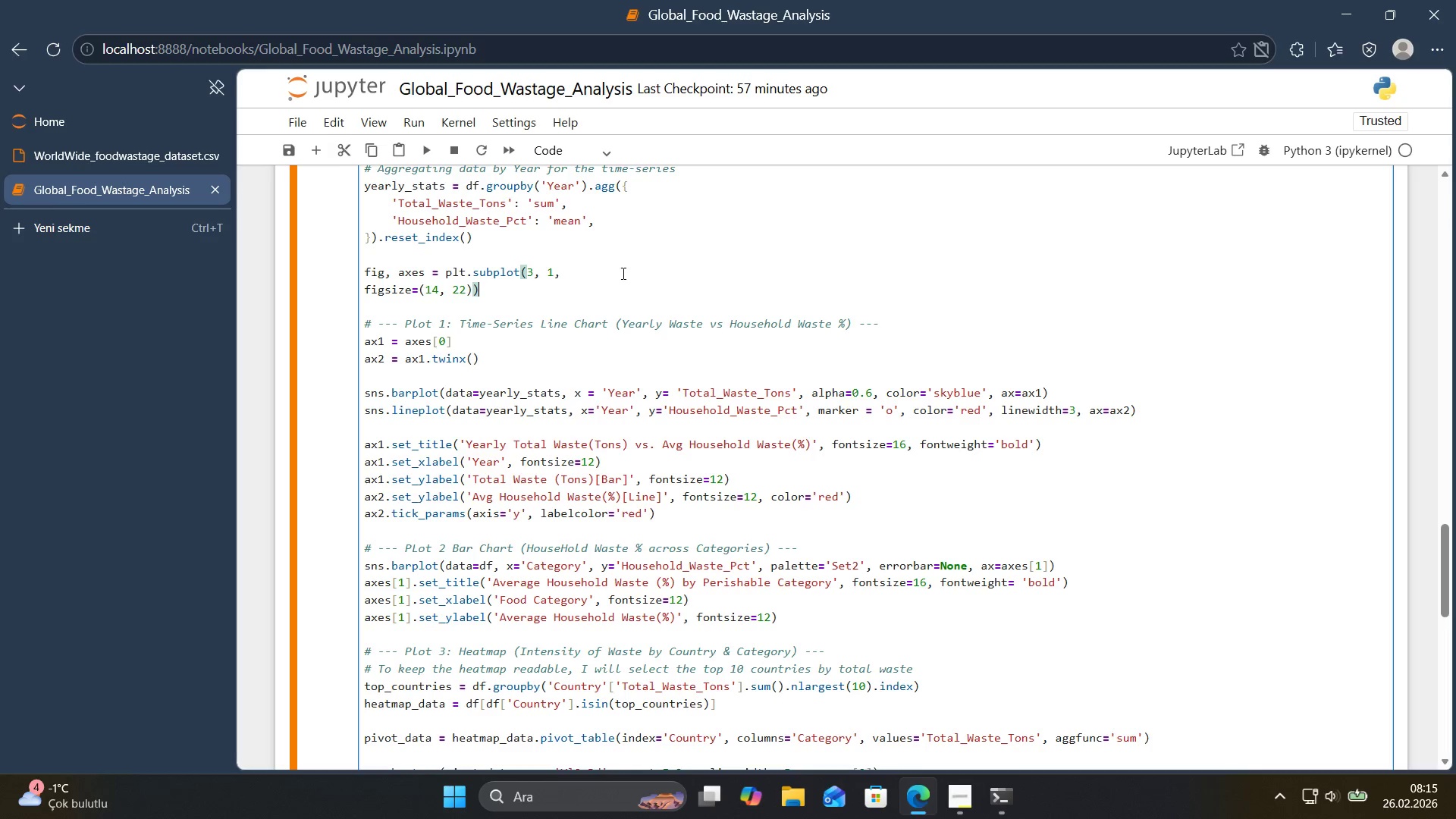 
wait(41.23)
 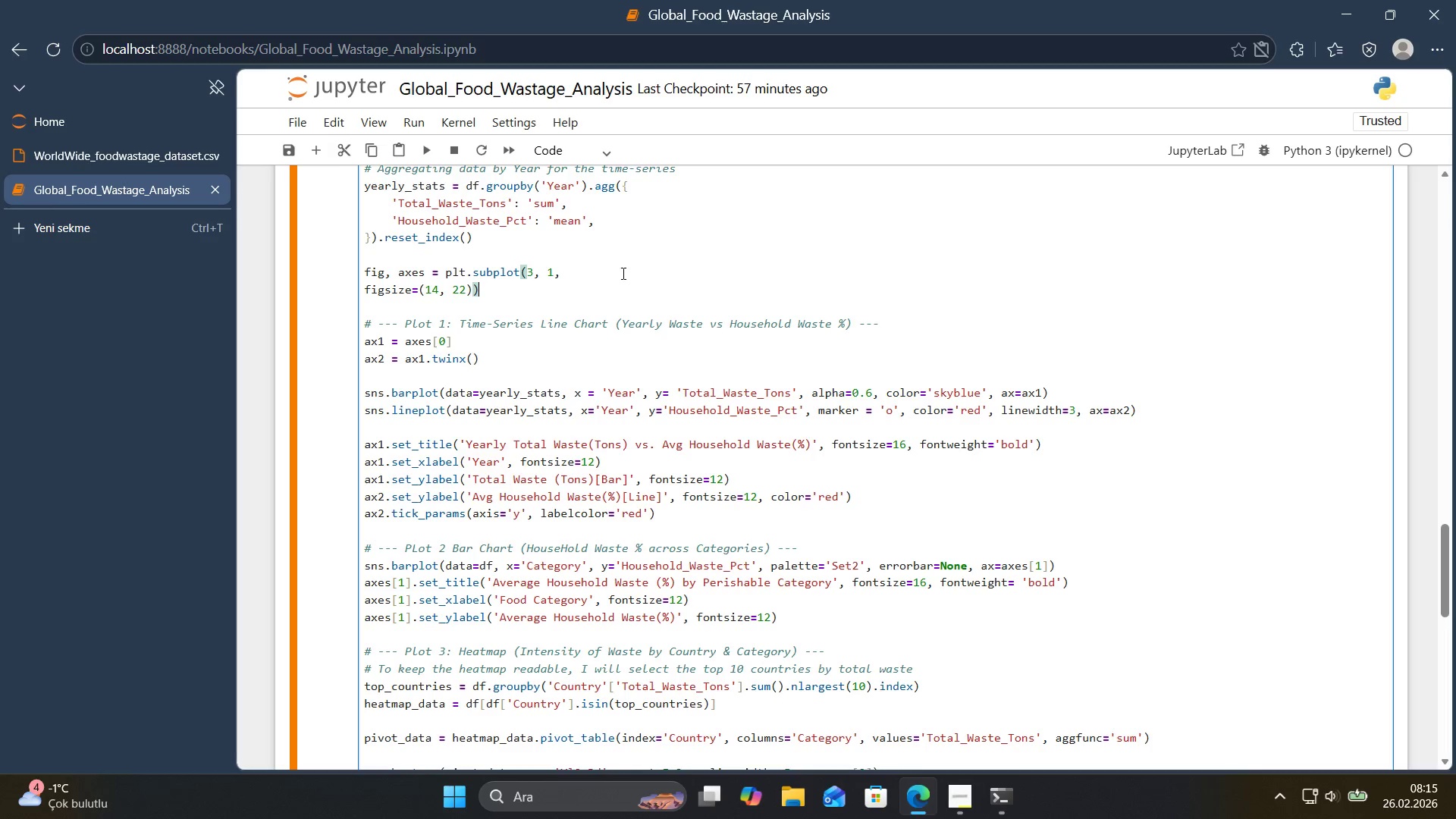 
left_click([366, 290])
 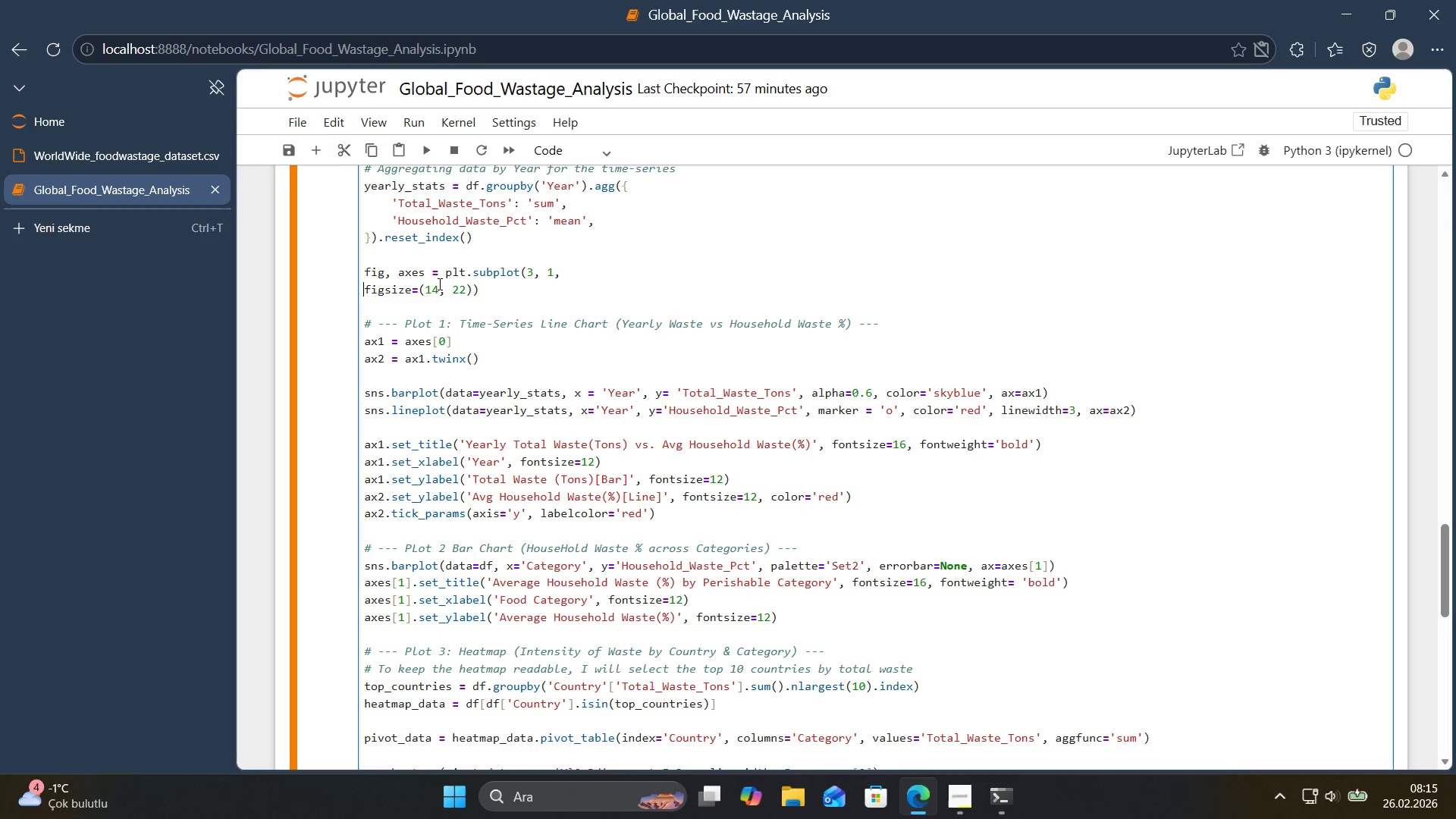 
key(Backspace)
 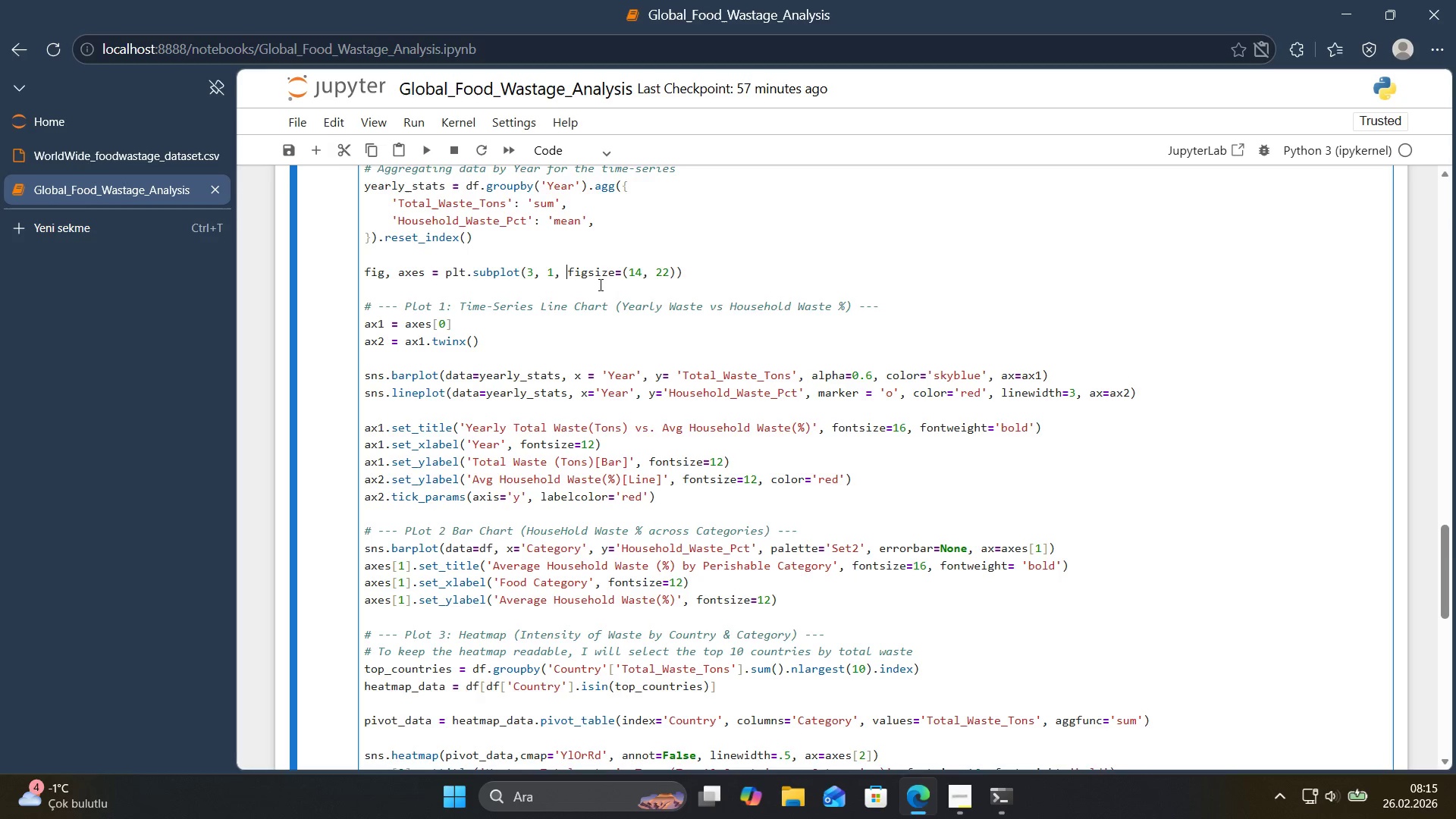 
wait(20.69)
 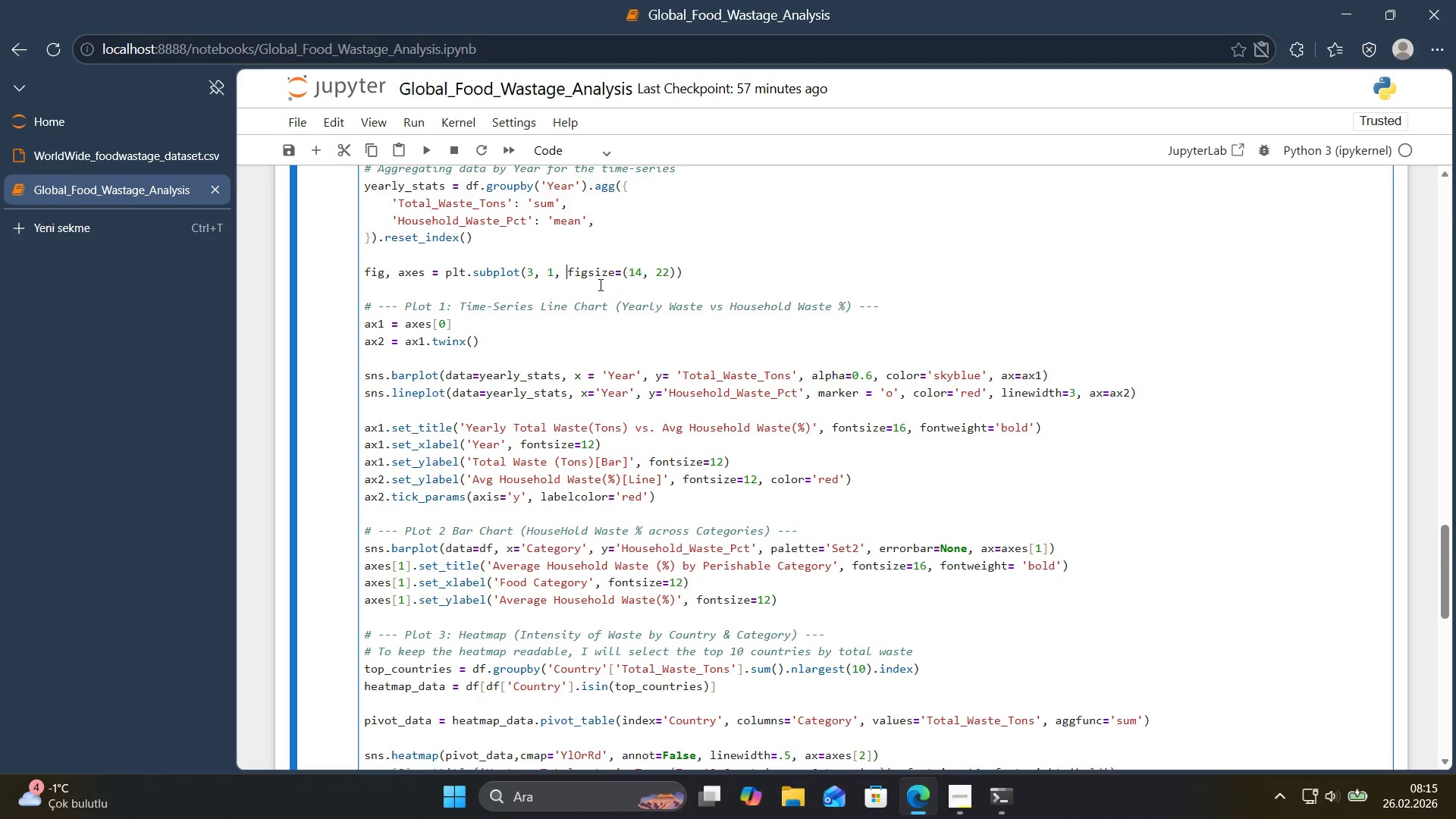 
key(Backspace)
 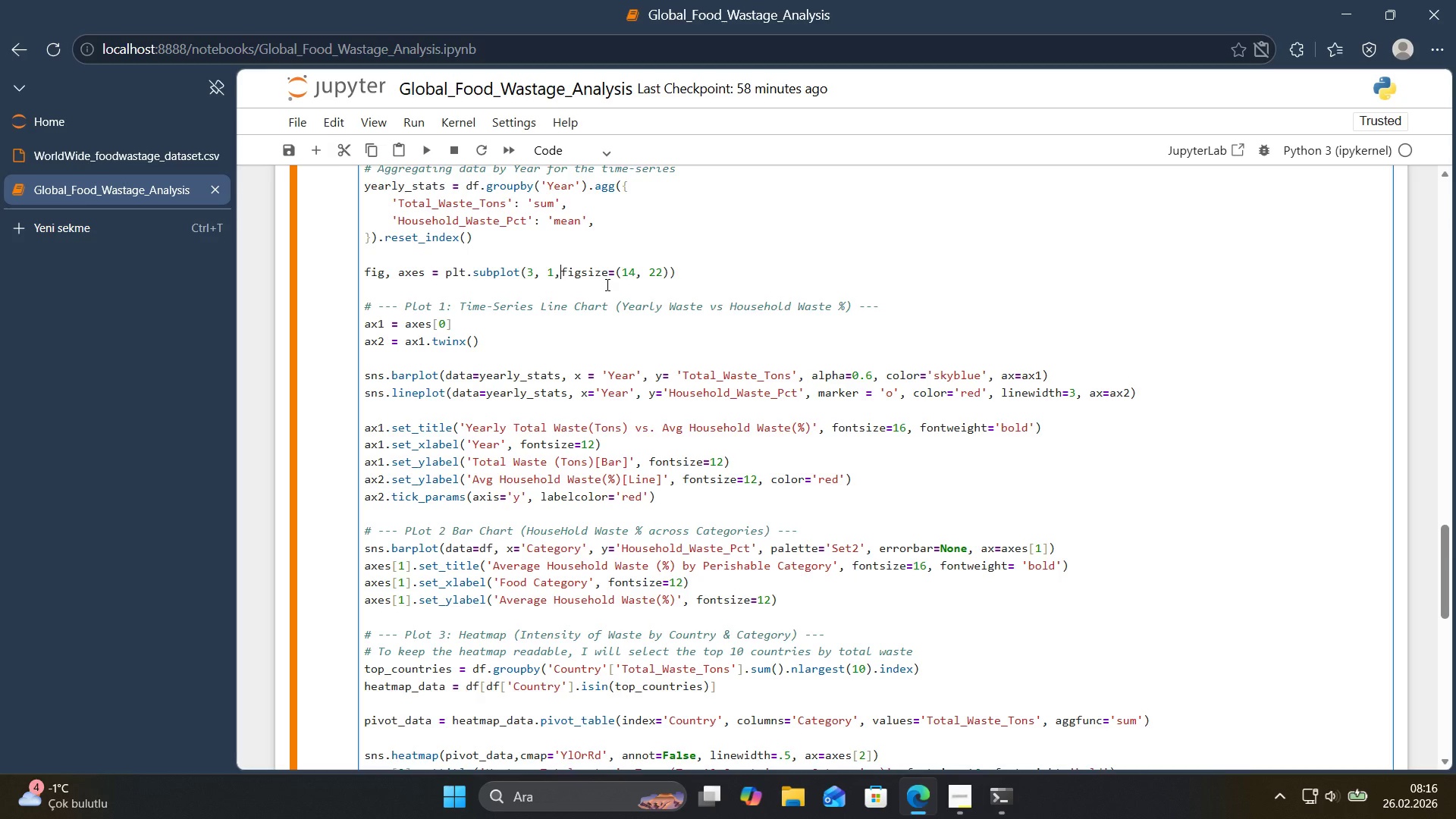 
wait(38.88)
 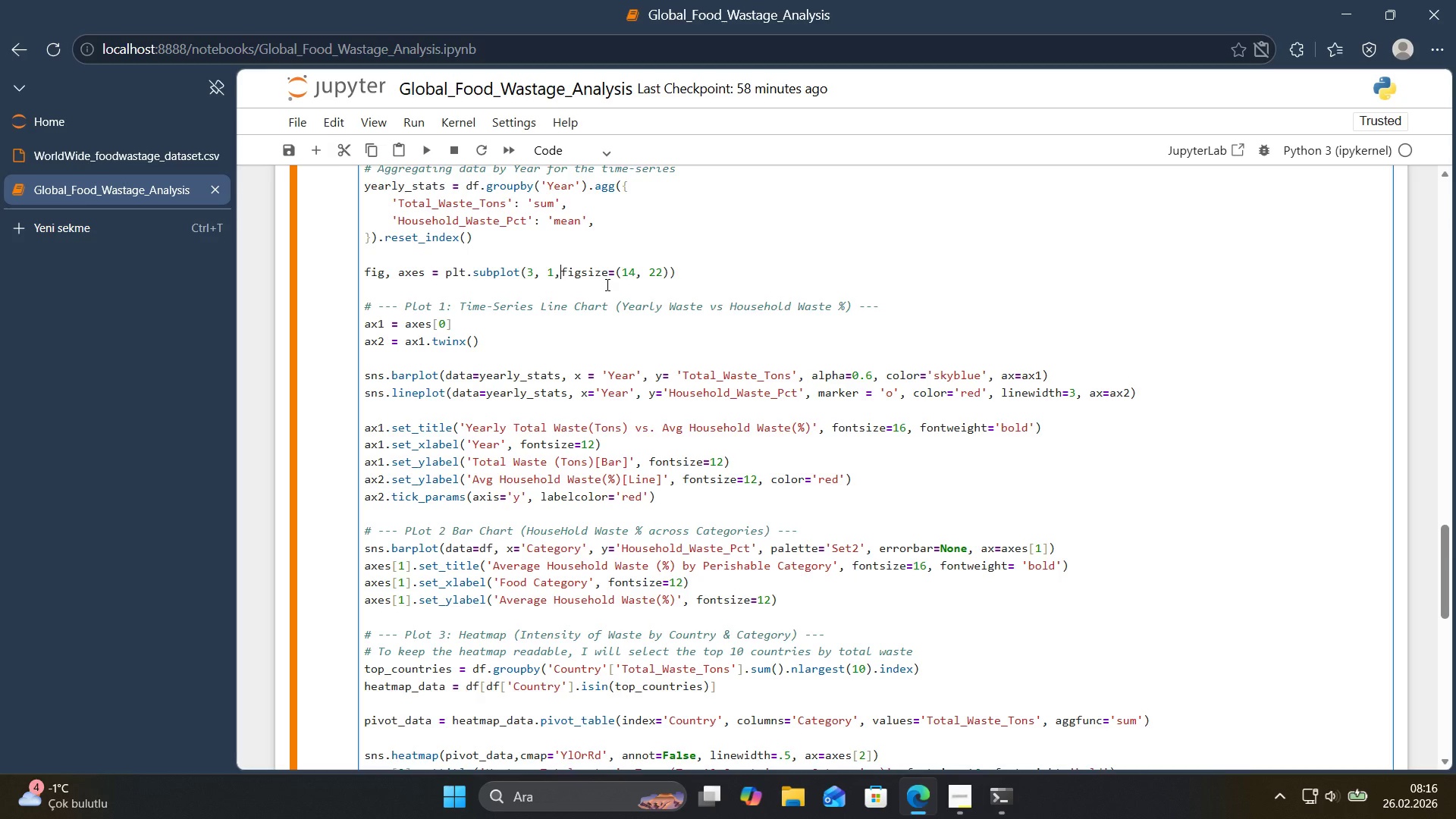 
scroll: coordinate [614, 281], scroll_direction: down, amount: 4.0
 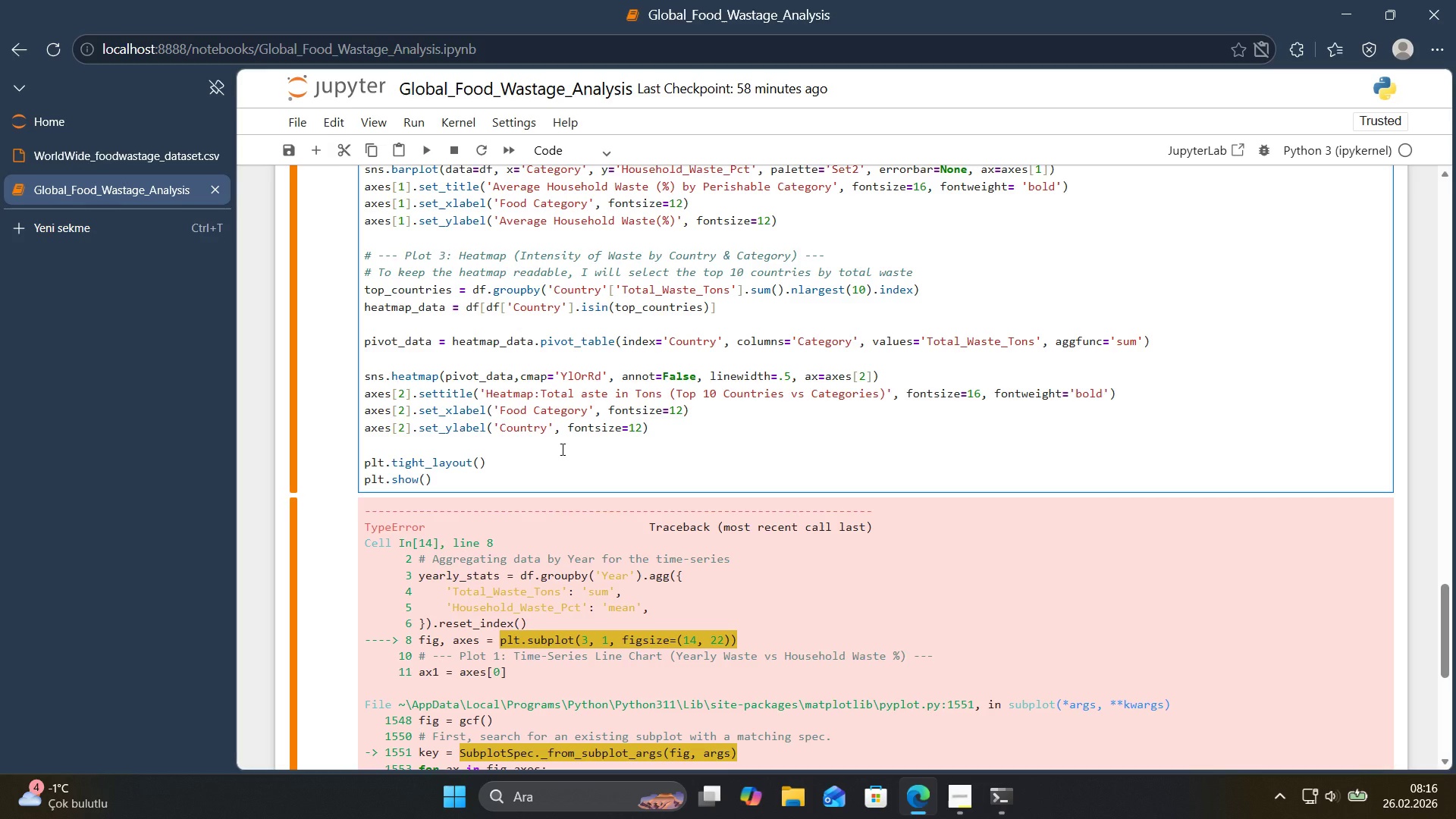 
left_click([584, 429])
 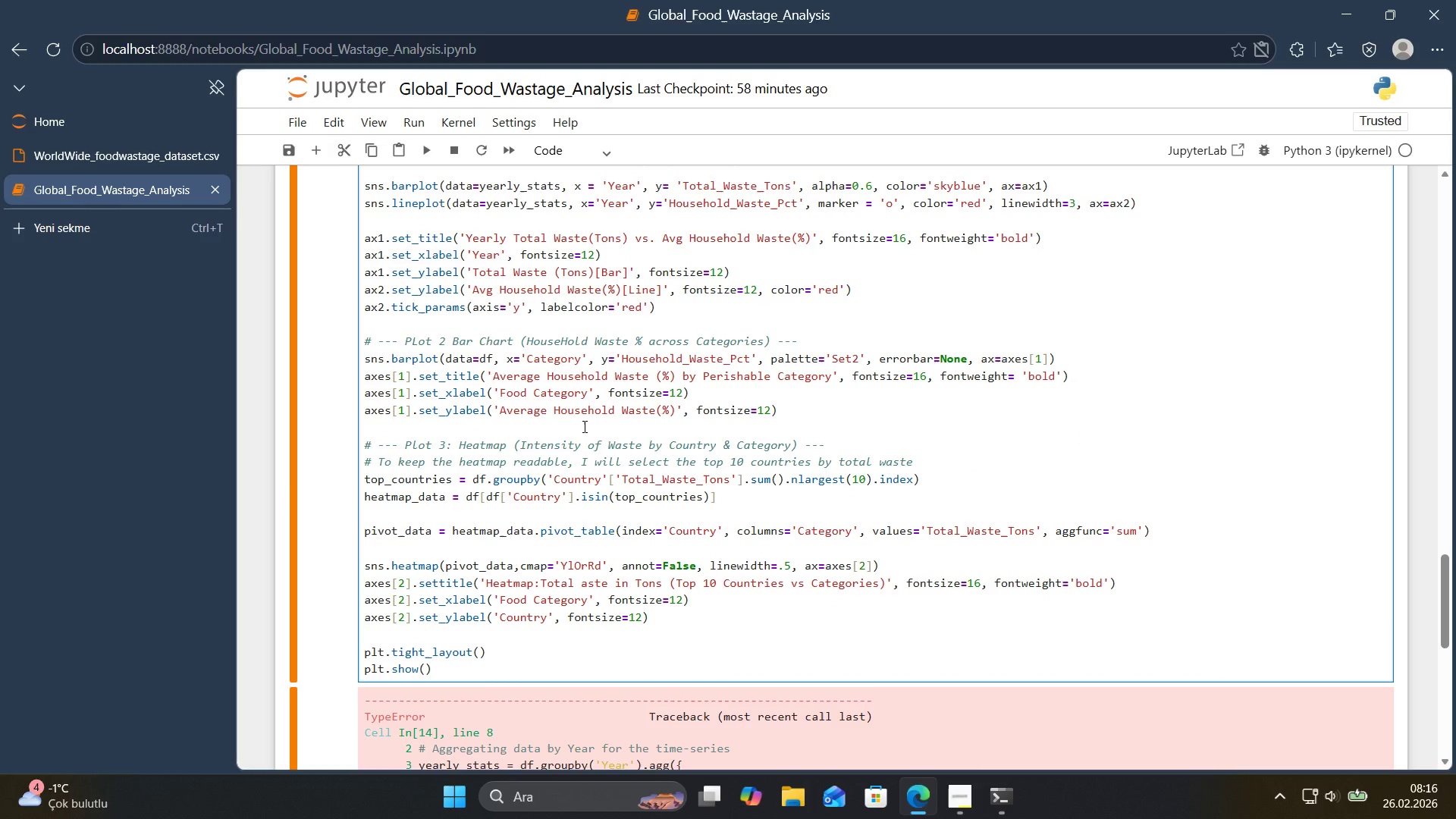 
scroll: coordinate [561, 449], scroll_direction: up, amount: 2.0
 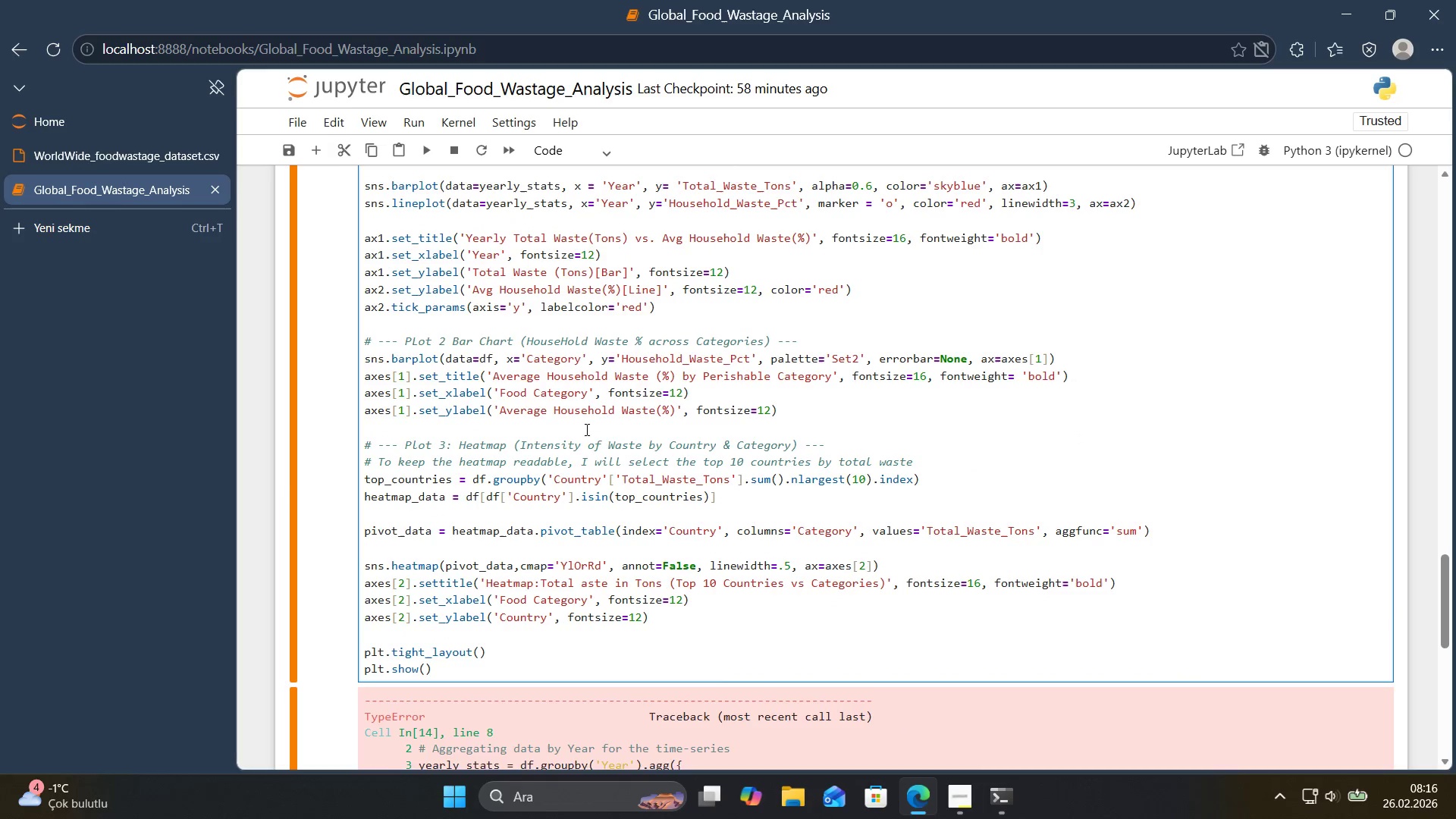 
wait(10.62)
 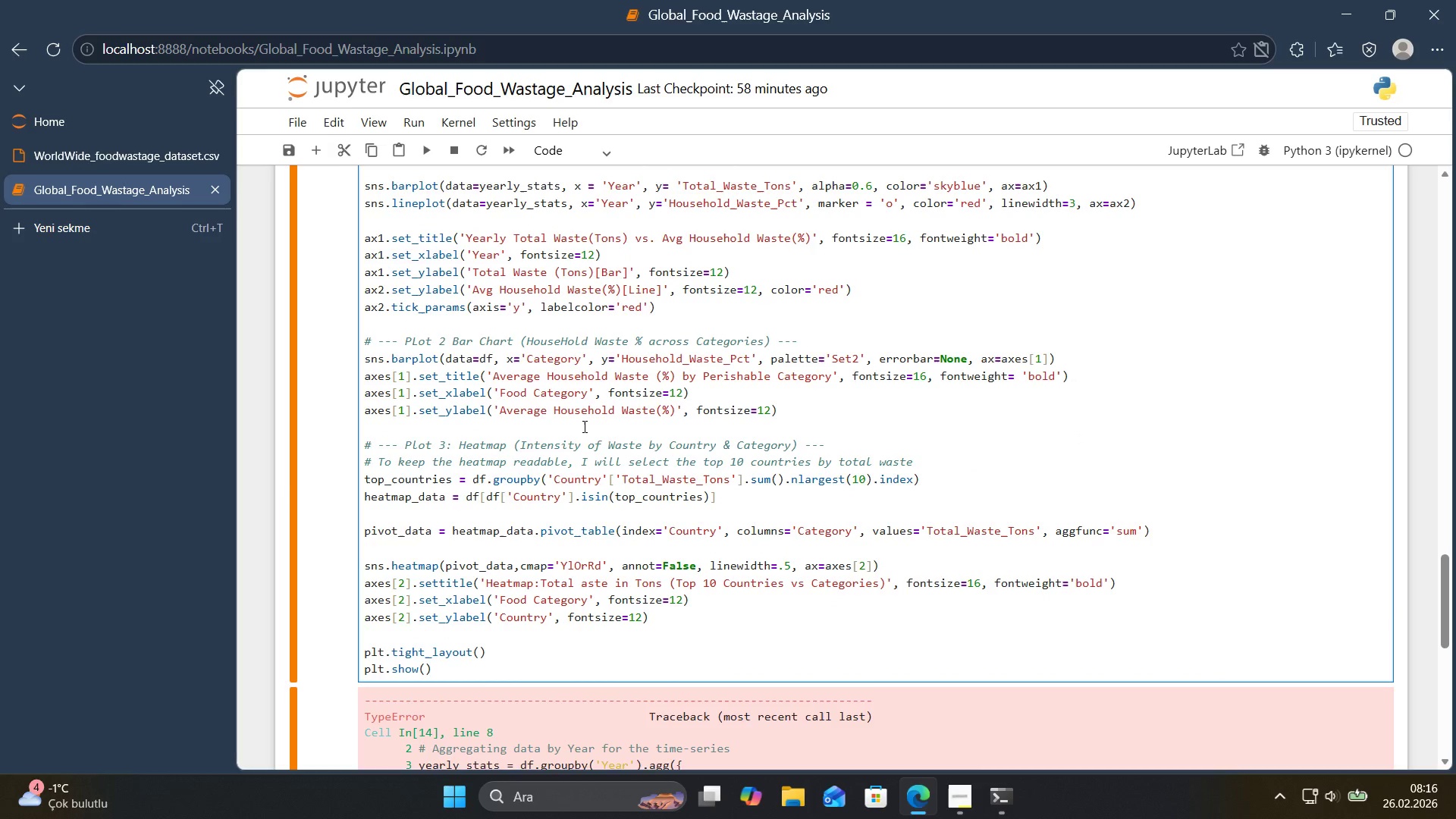 
scroll: coordinate [600, 426], scroll_direction: up, amount: 3.0
 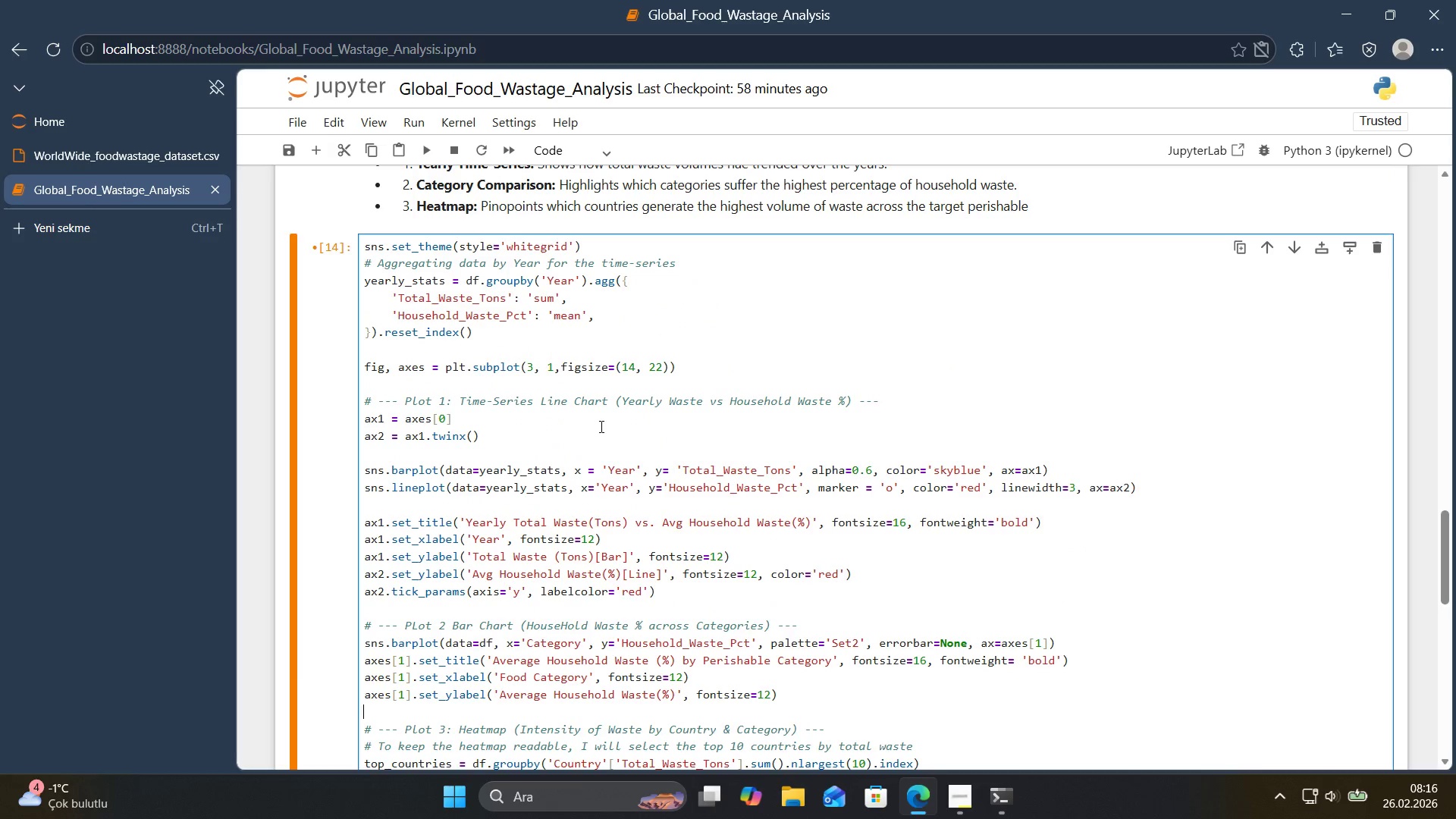 
wait(5.95)
 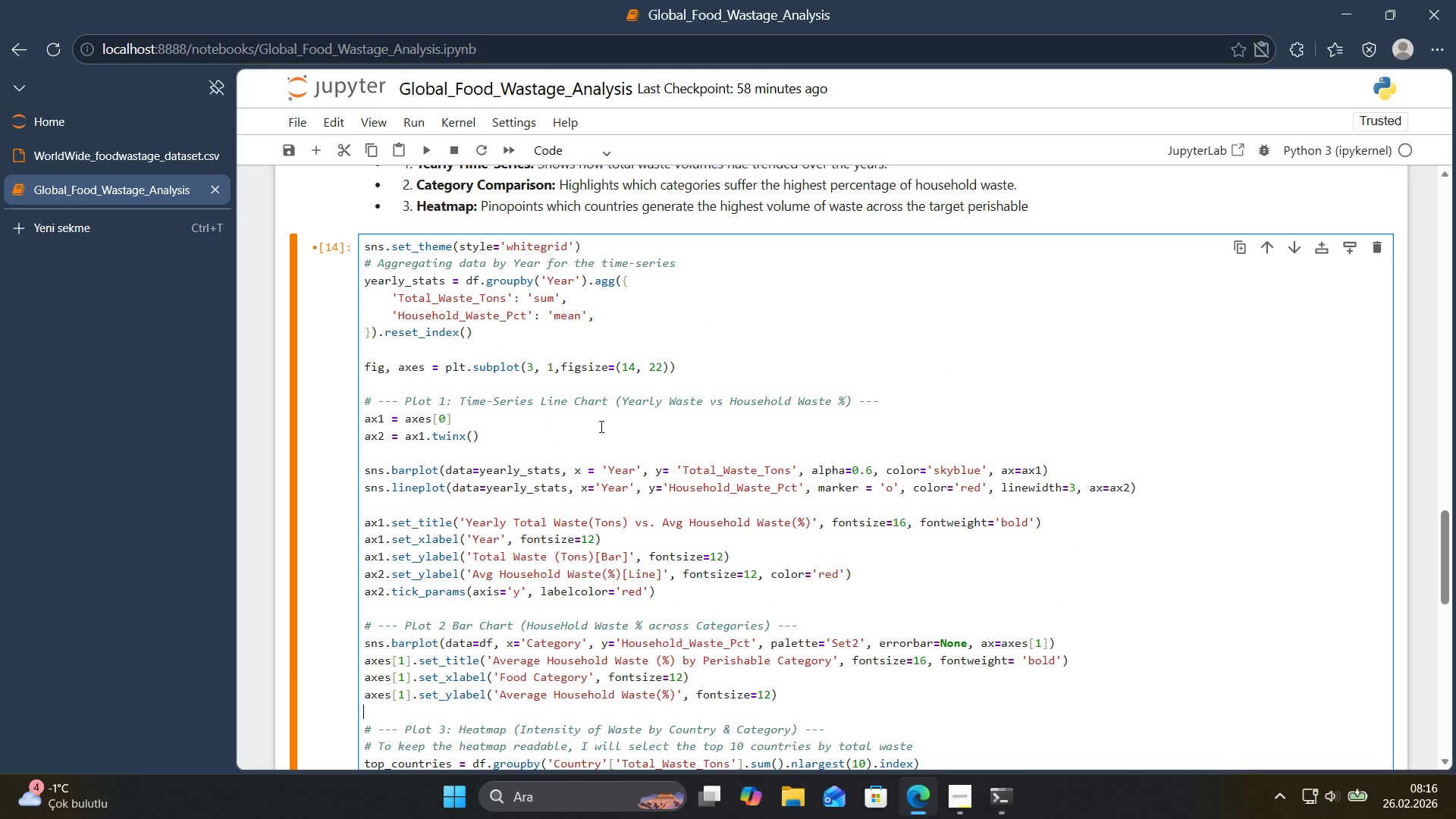 
left_click([518, 366])
 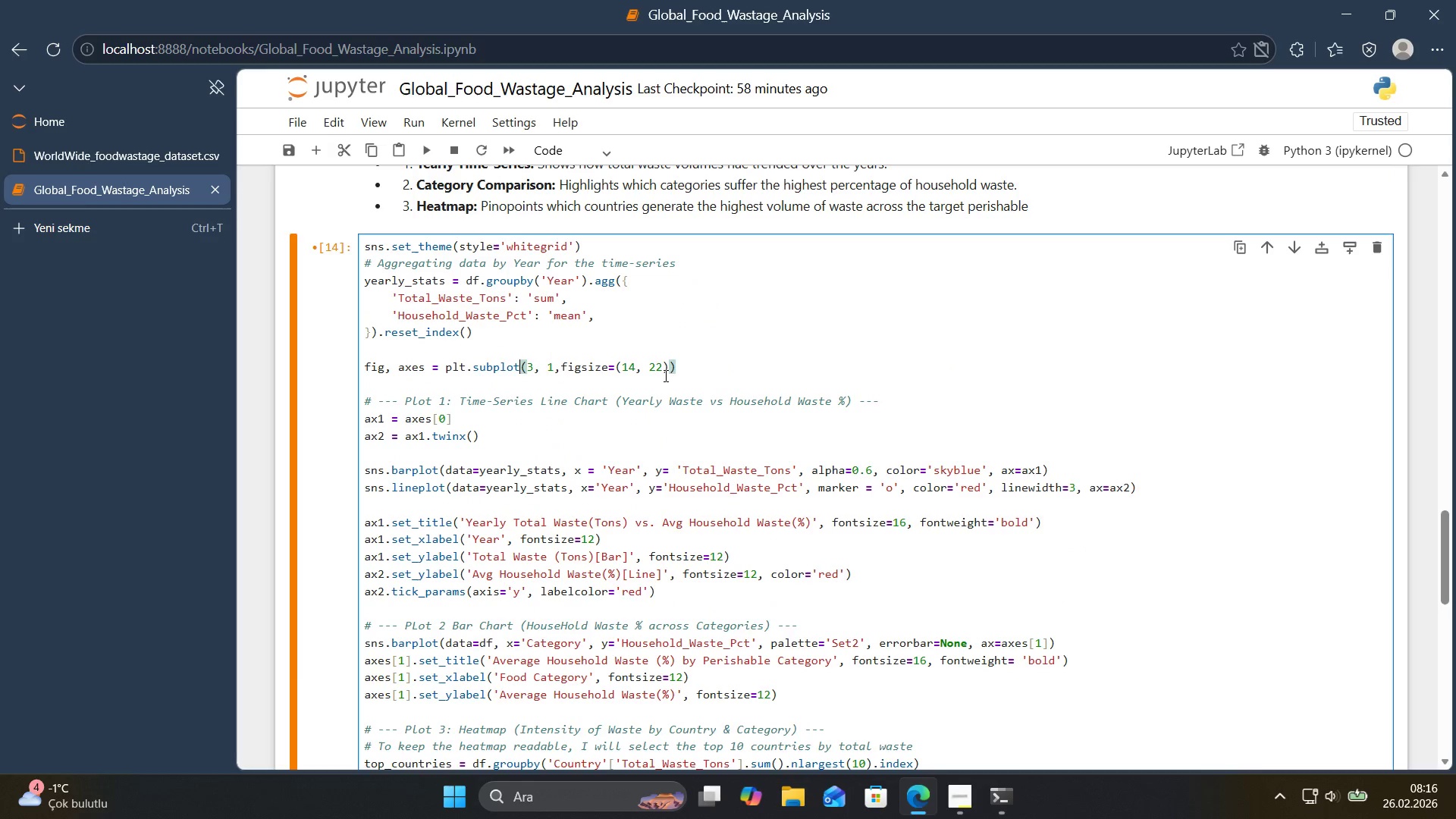 
key(S)
 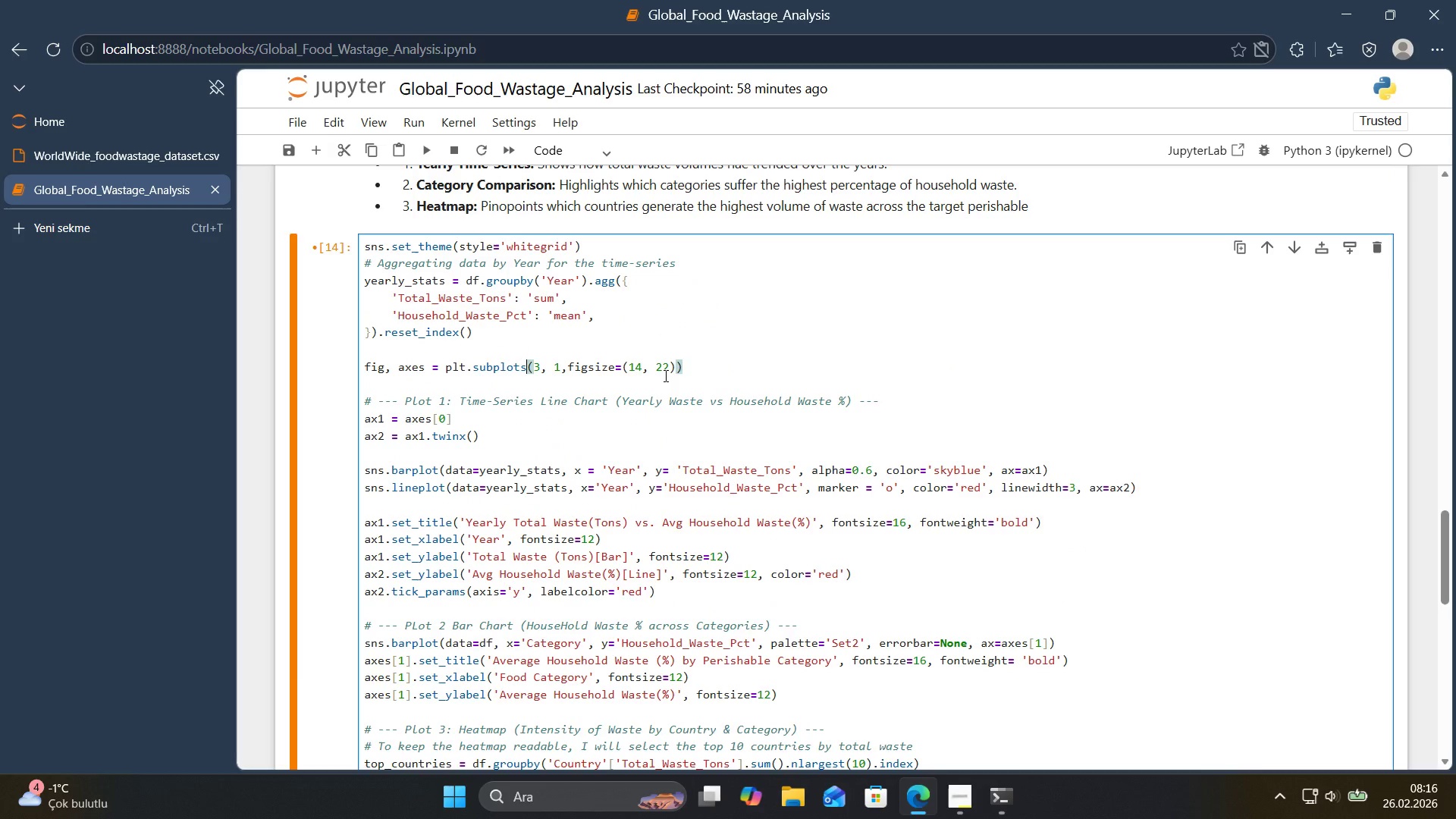 
key(Shift+Enter)
 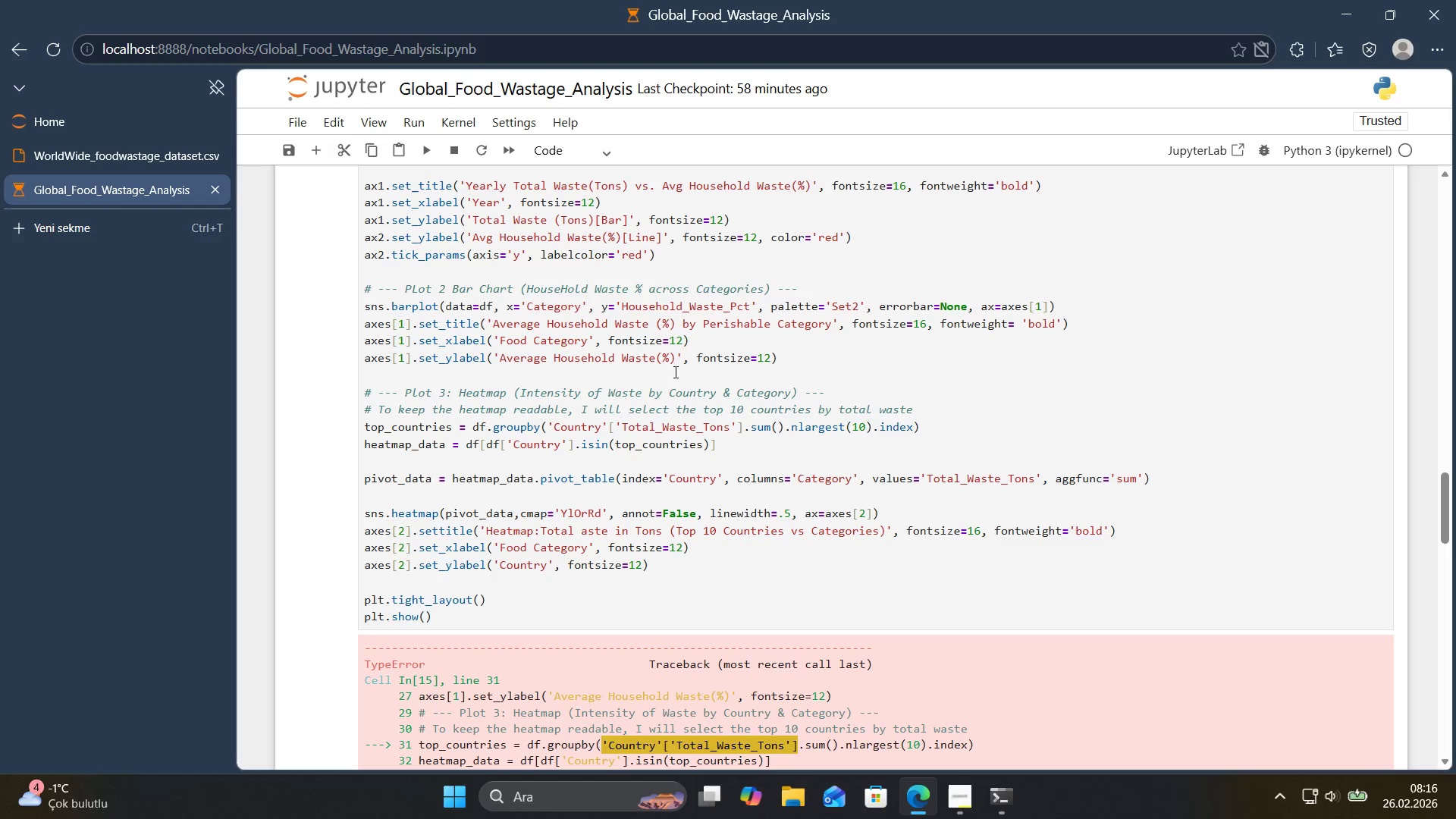 
scroll: coordinate [680, 376], scroll_direction: down, amount: 2.0
 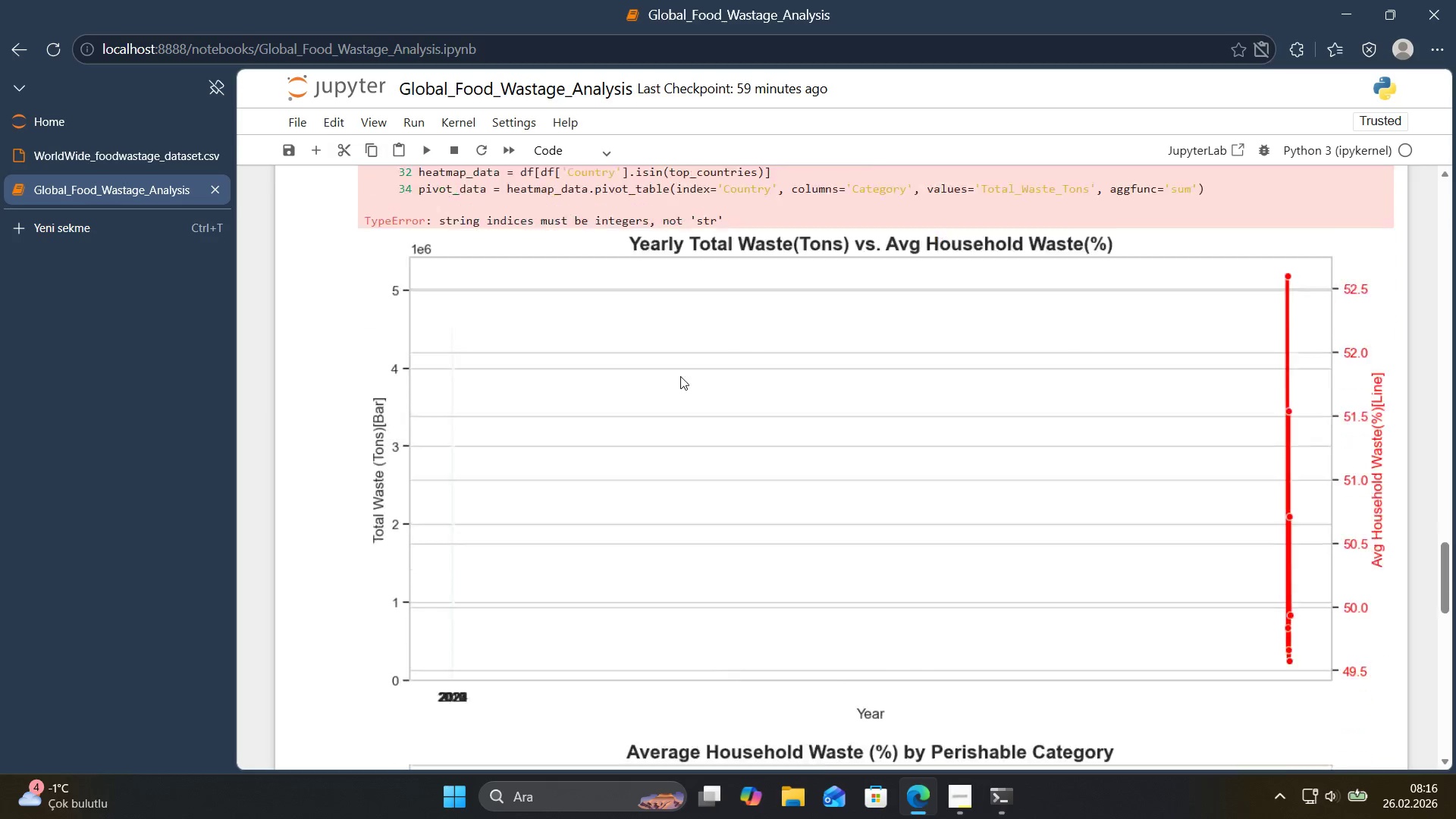 
scroll: coordinate [680, 376], scroll_direction: up, amount: 8.0
 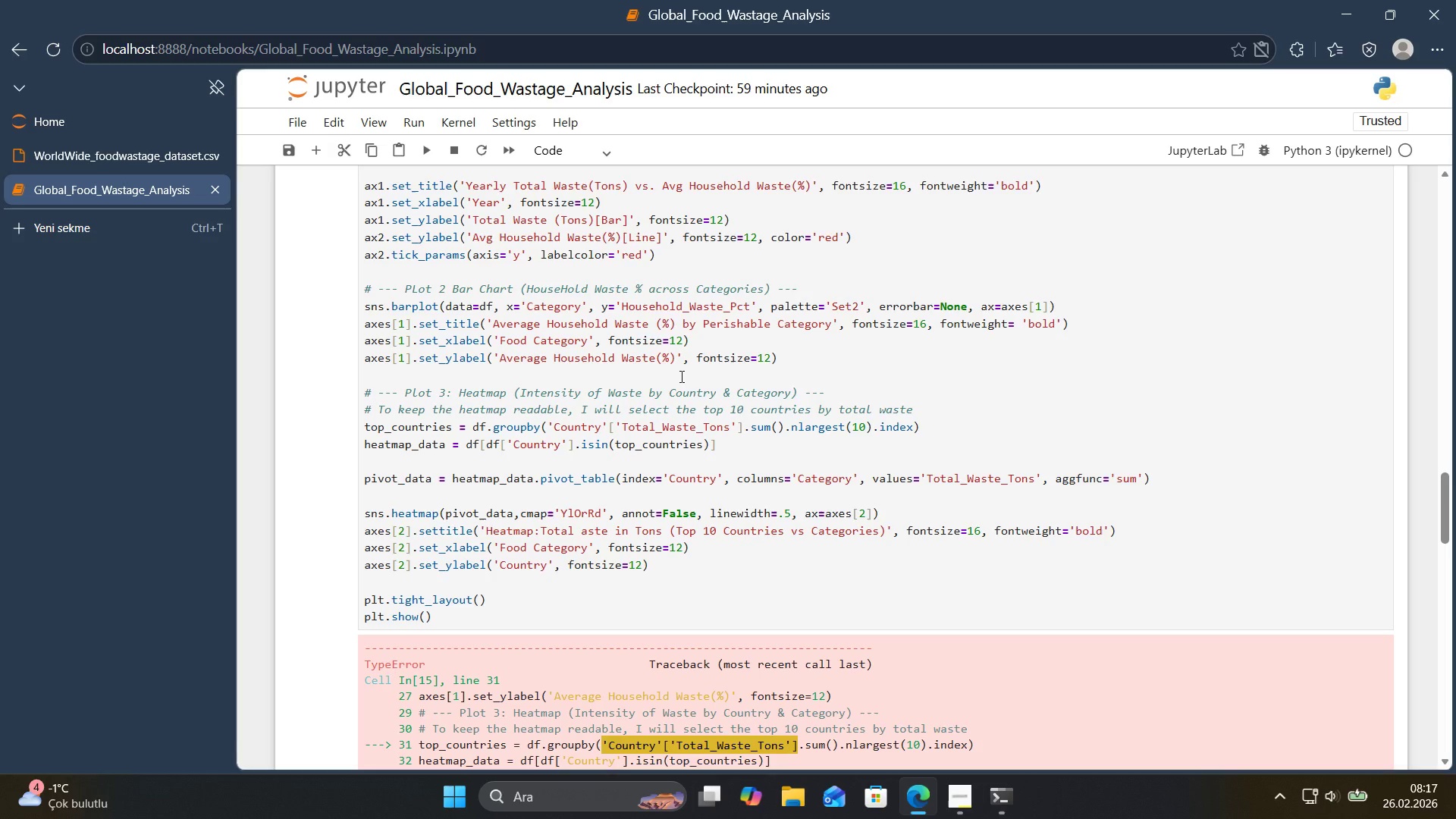 
wait(31.23)
 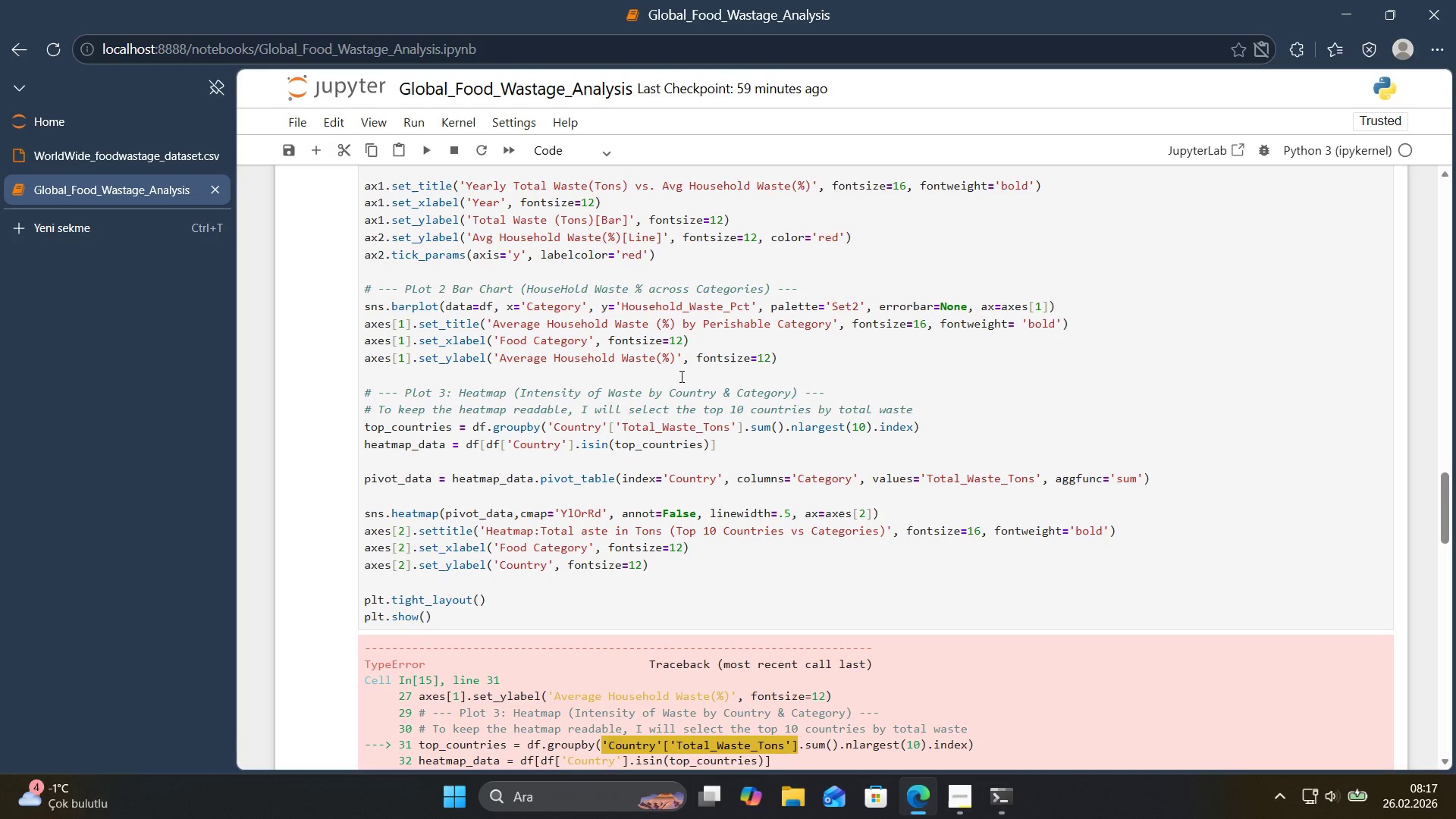 
left_click([609, 428])
 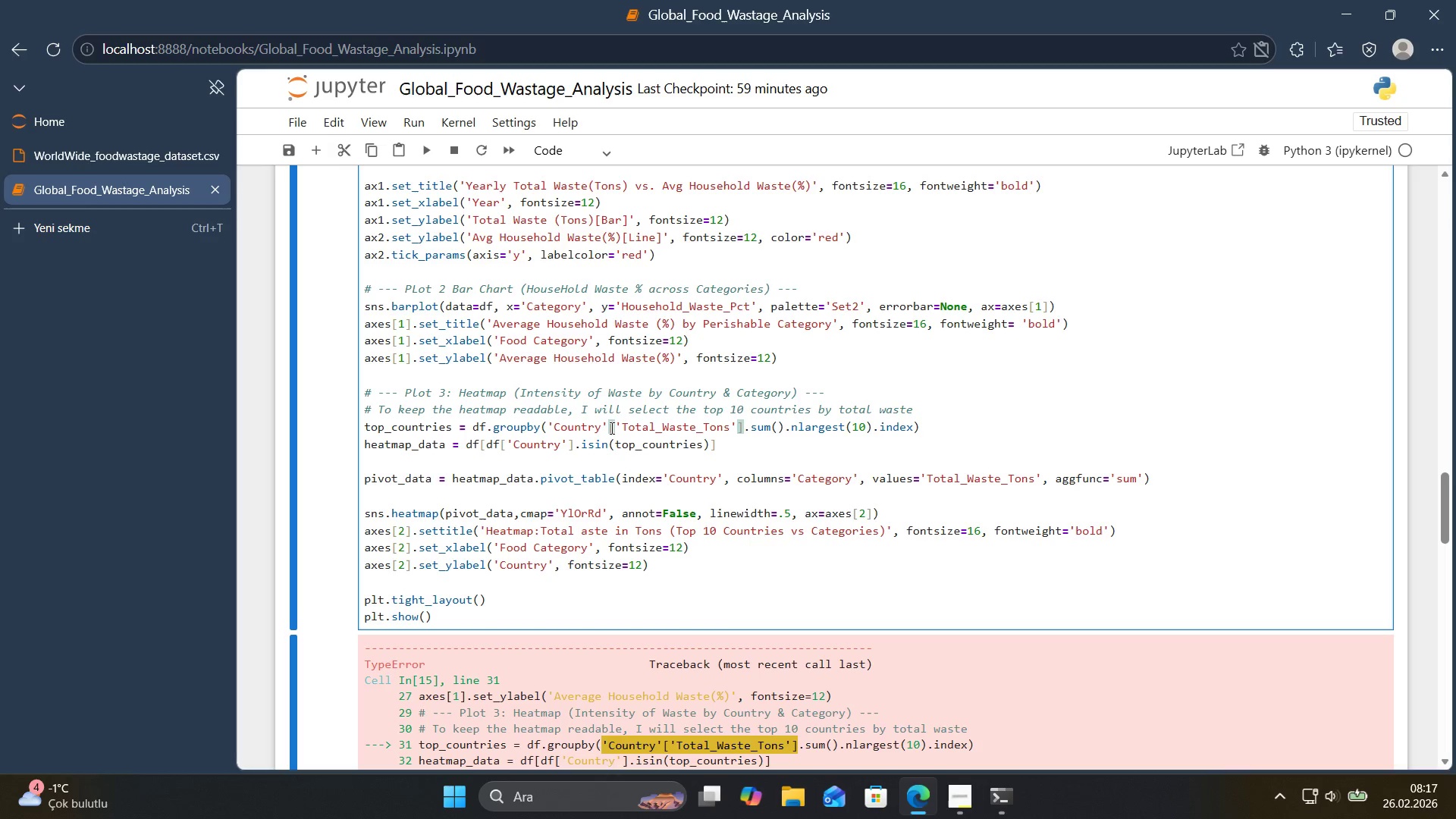 
key(Shift+9)
 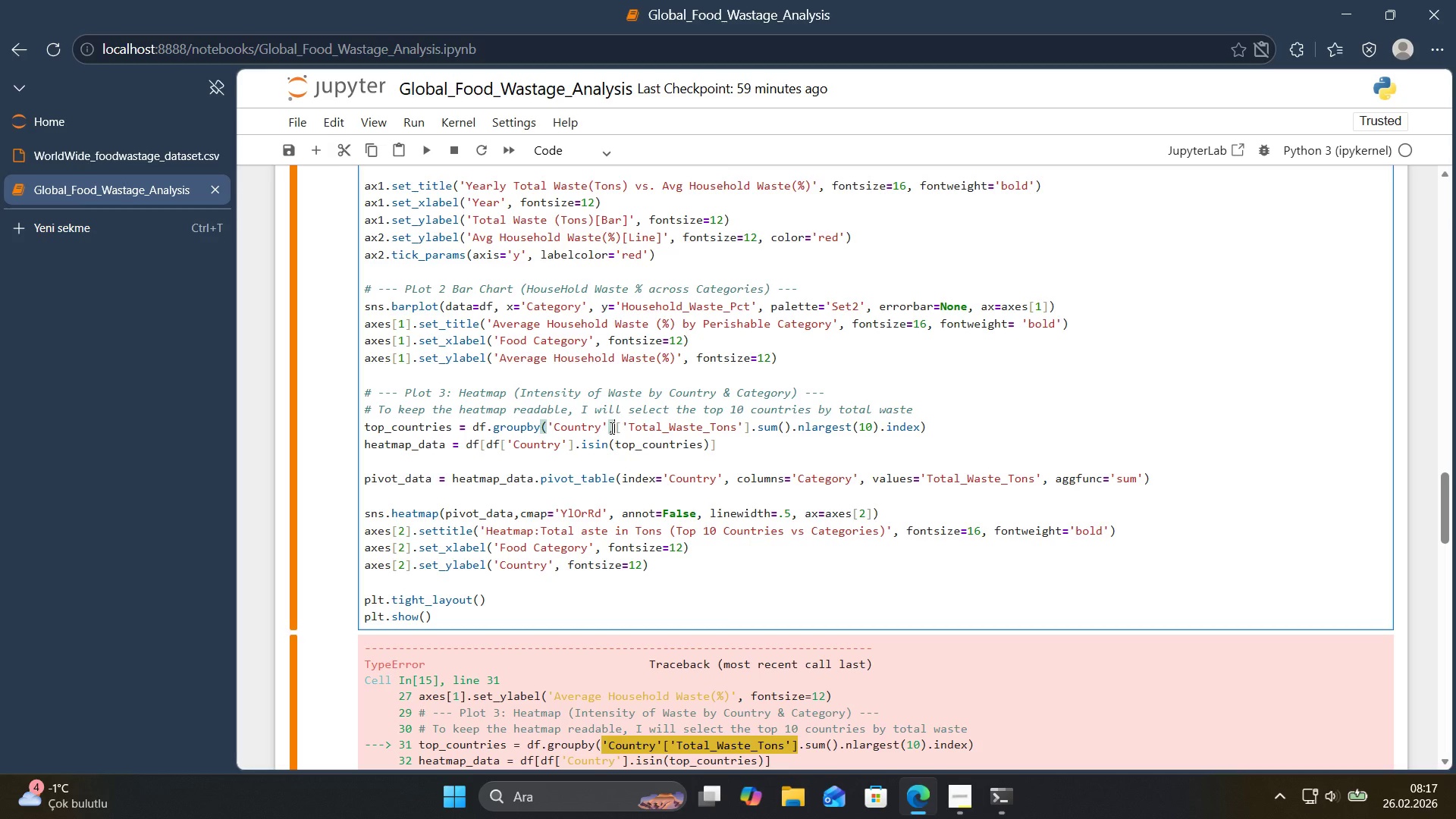 
key(Shift+Enter)
 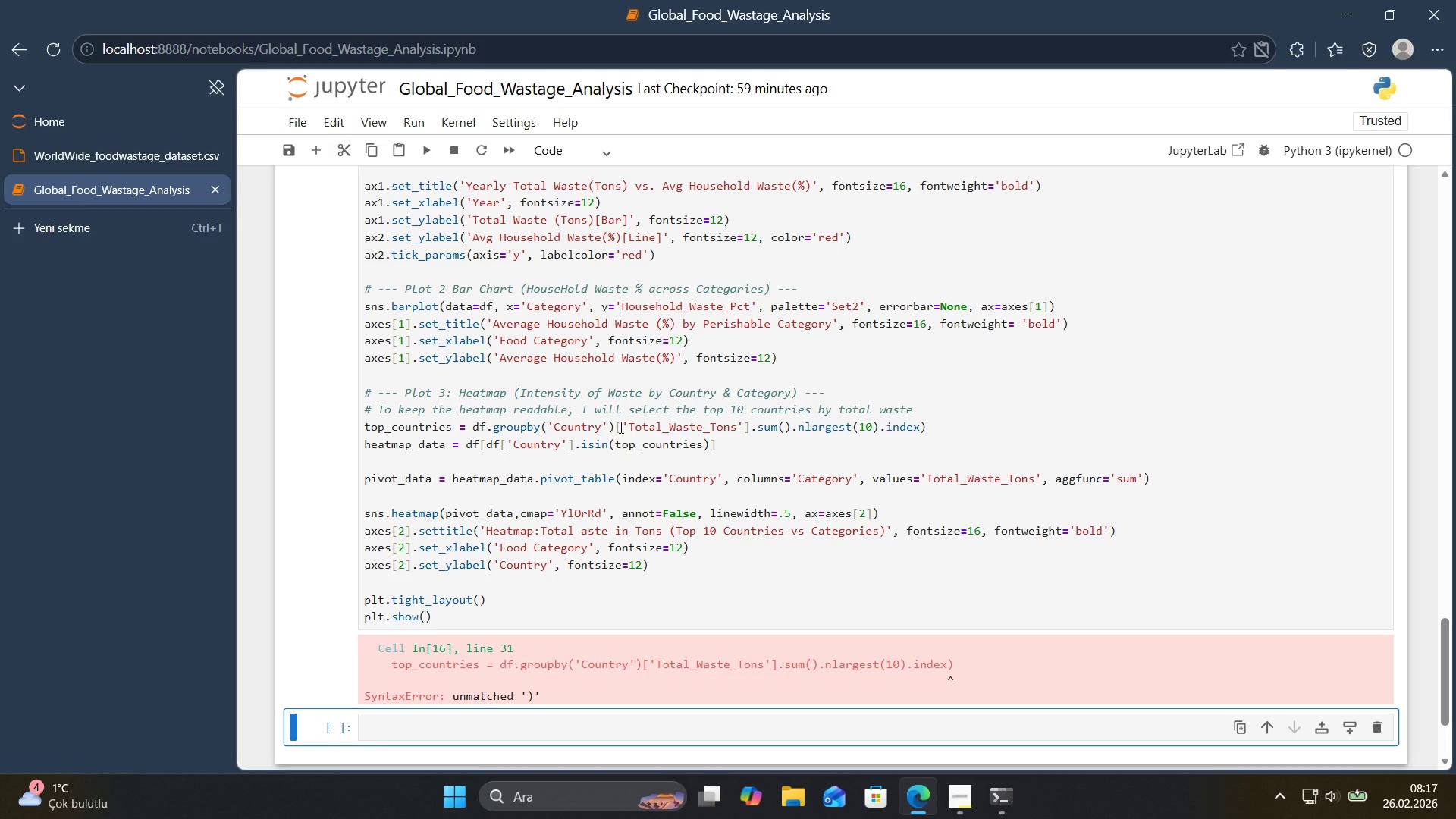 
wait(7.0)
 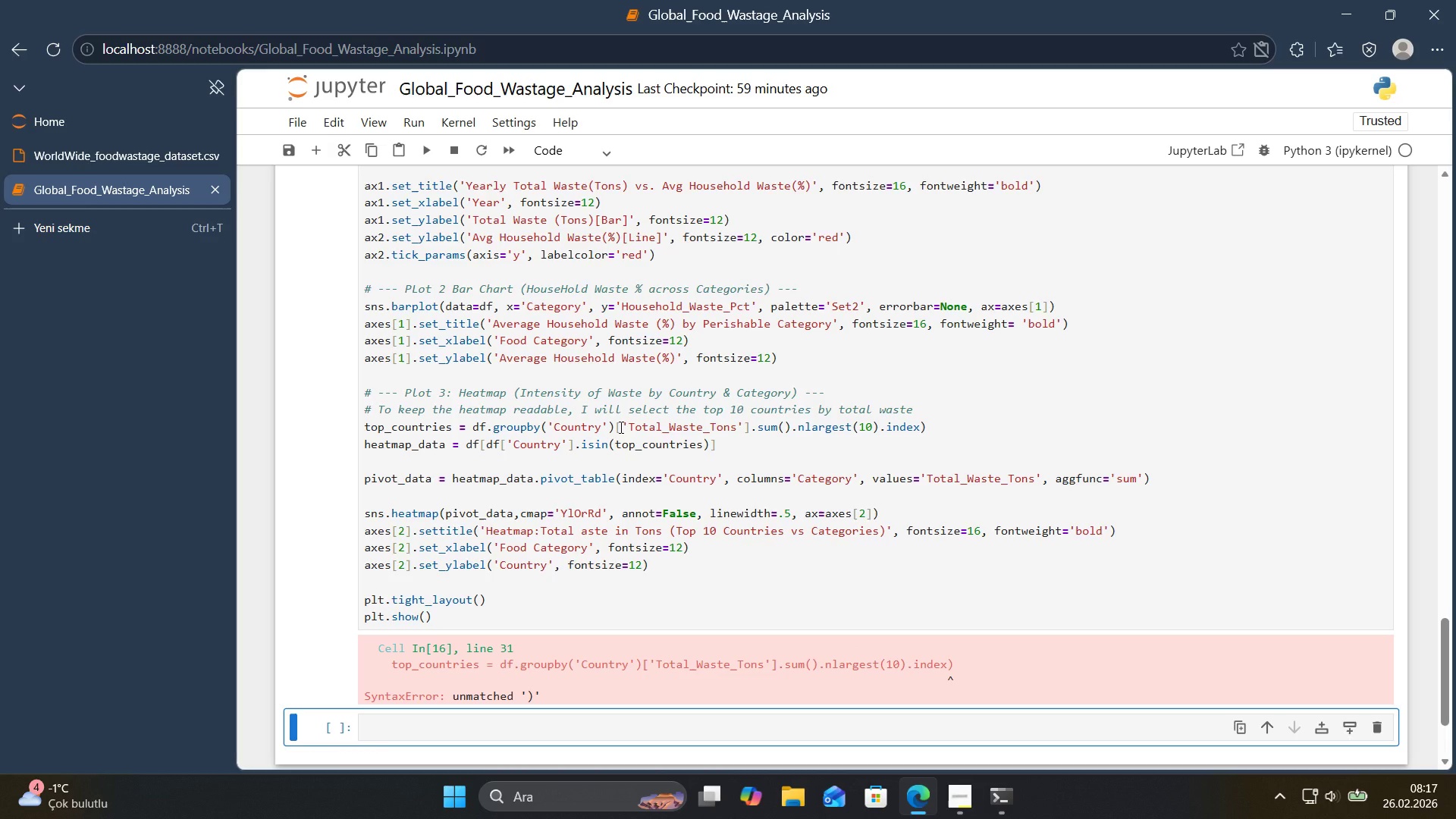 
left_click([958, 428])
 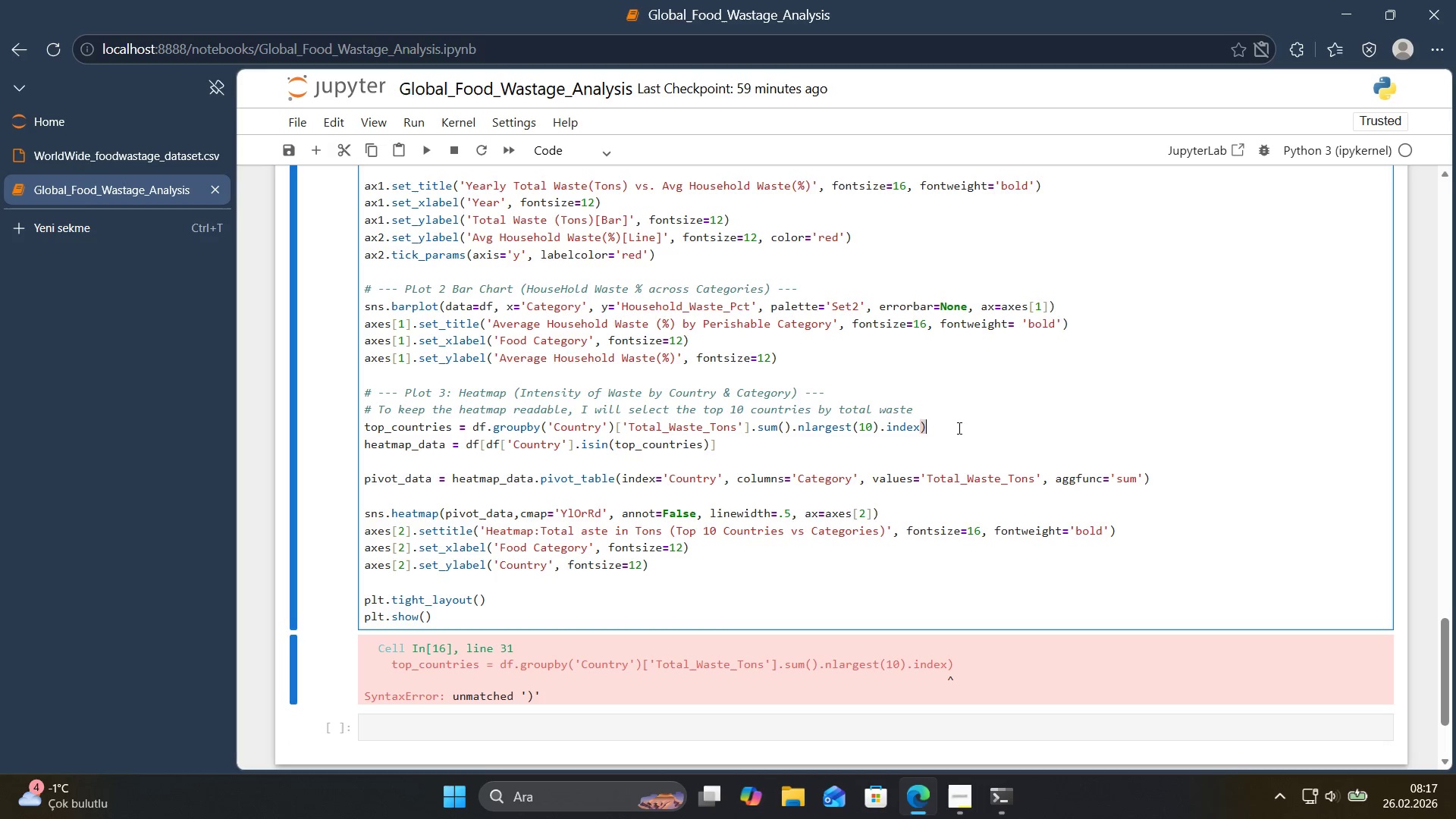 
key(Backspace)
 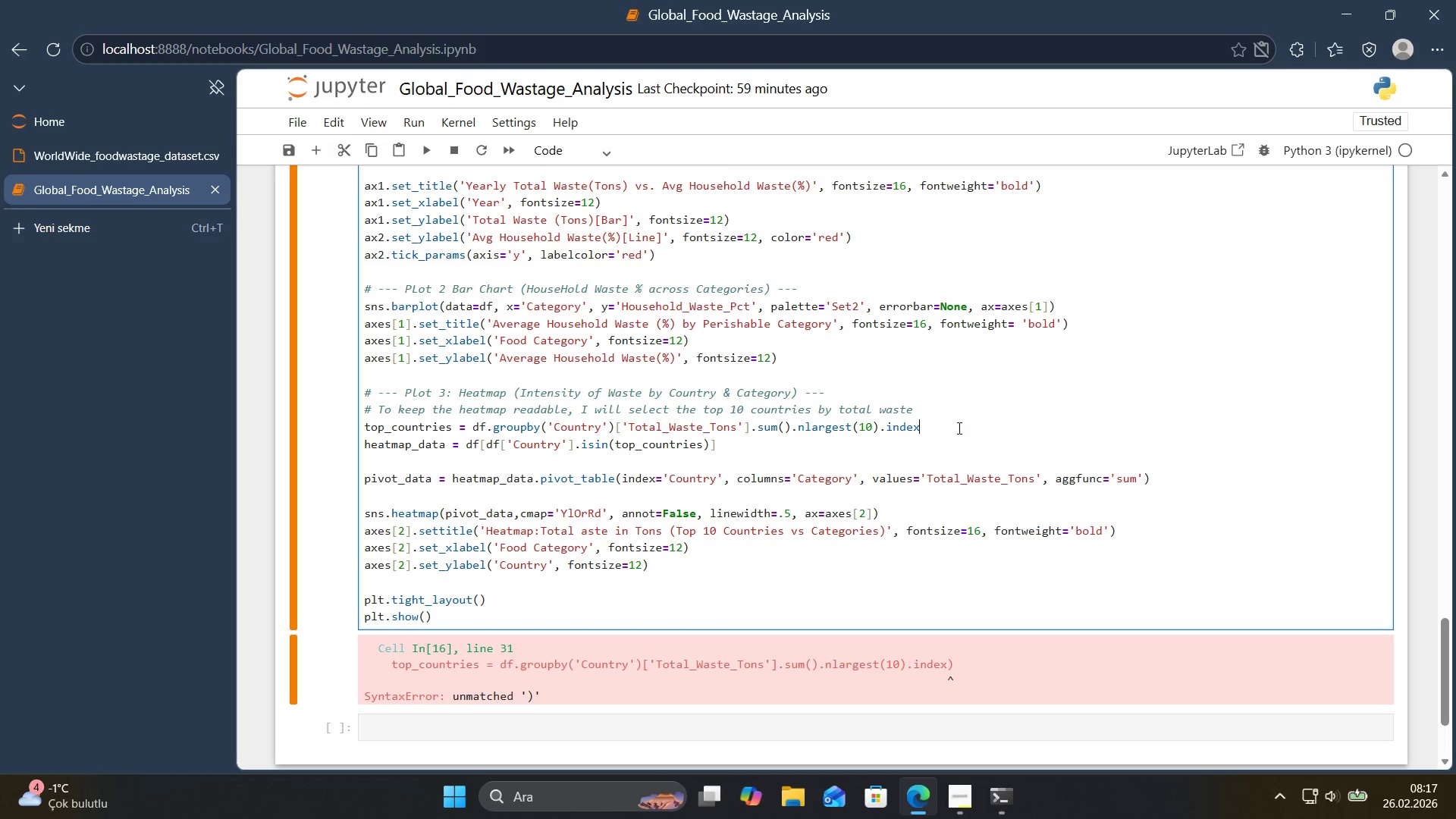 
key(Shift+Enter)
 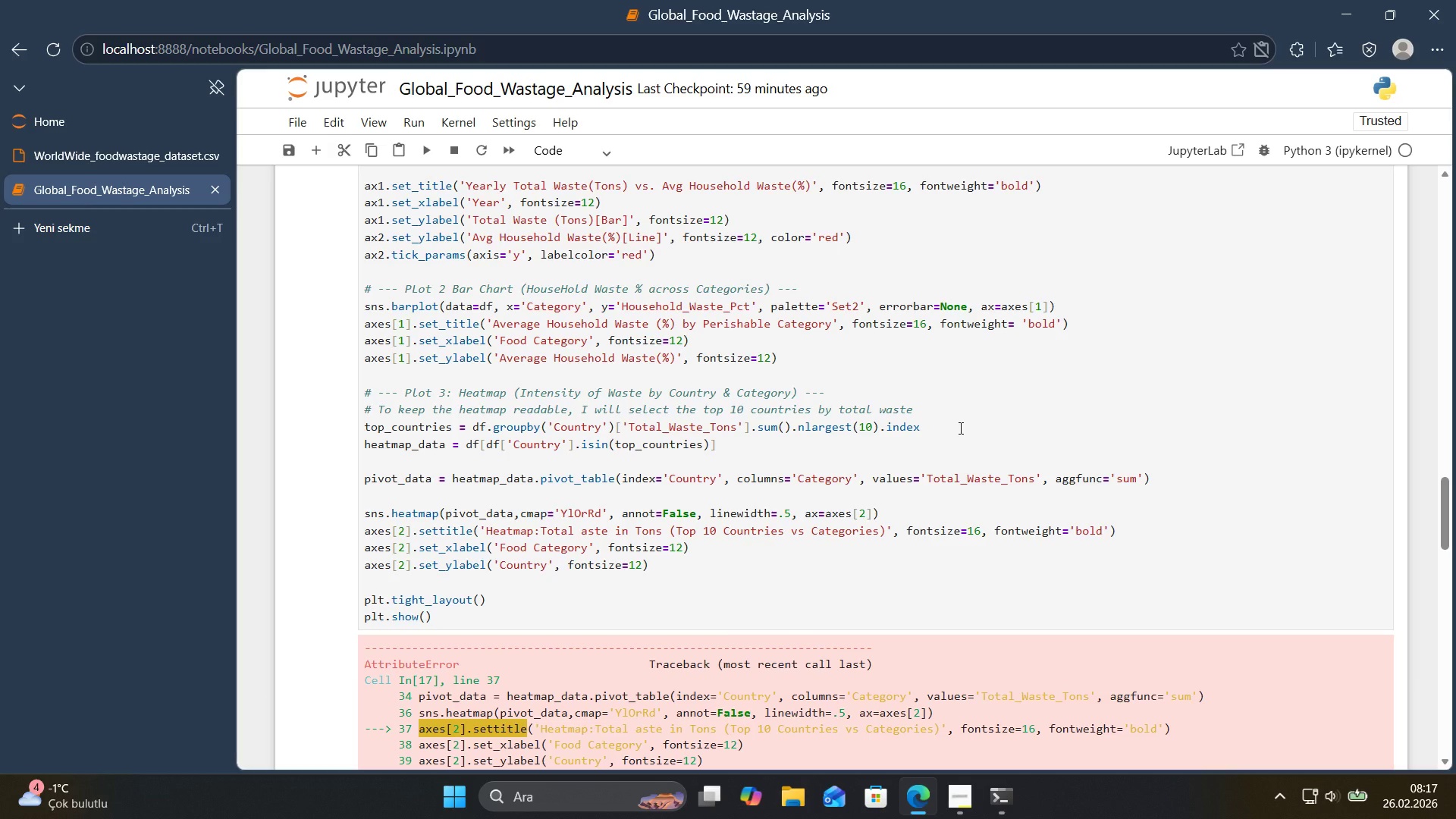 
scroll: coordinate [959, 428], scroll_direction: down, amount: 1.0
 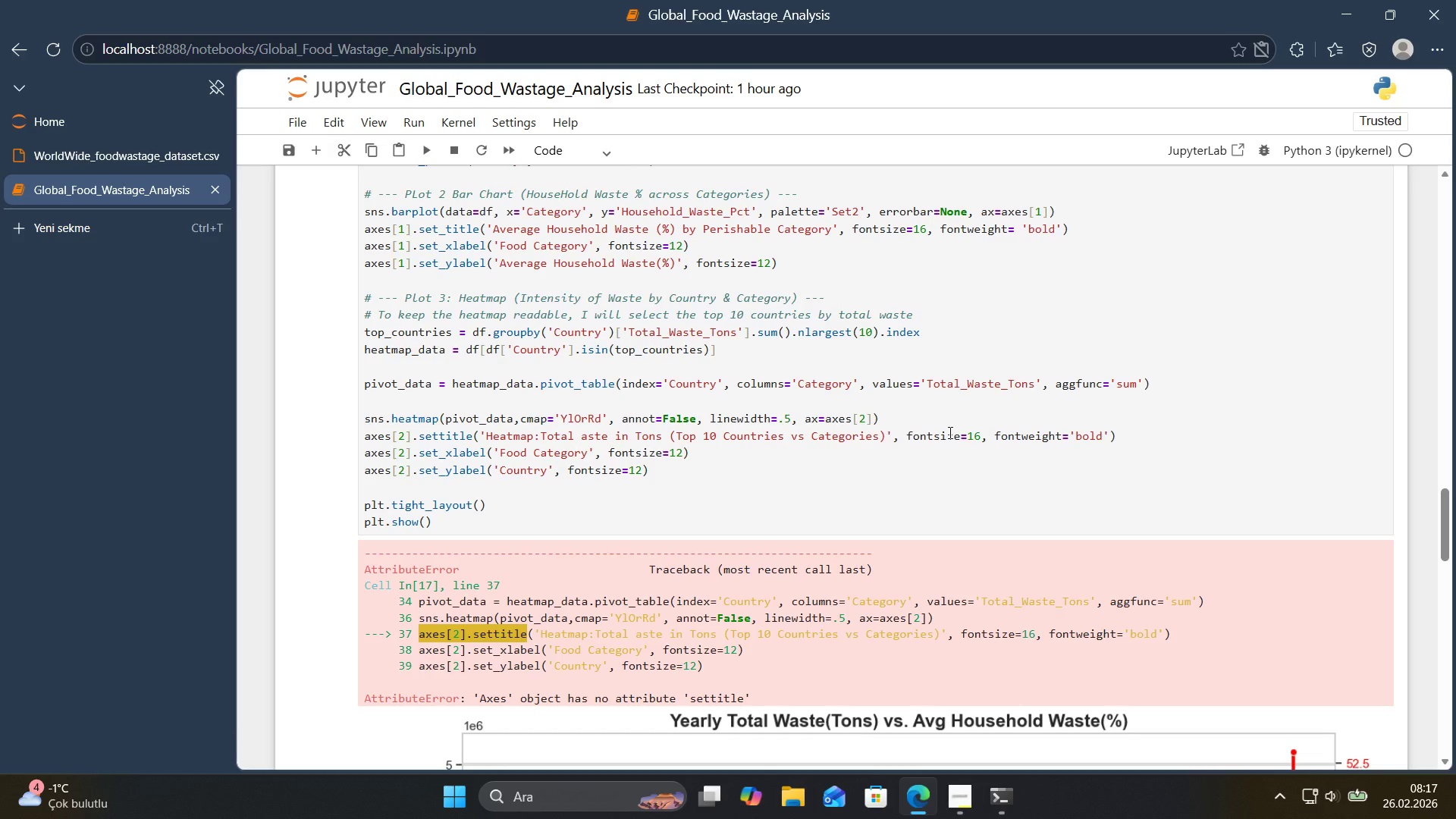 
wait(18.65)
 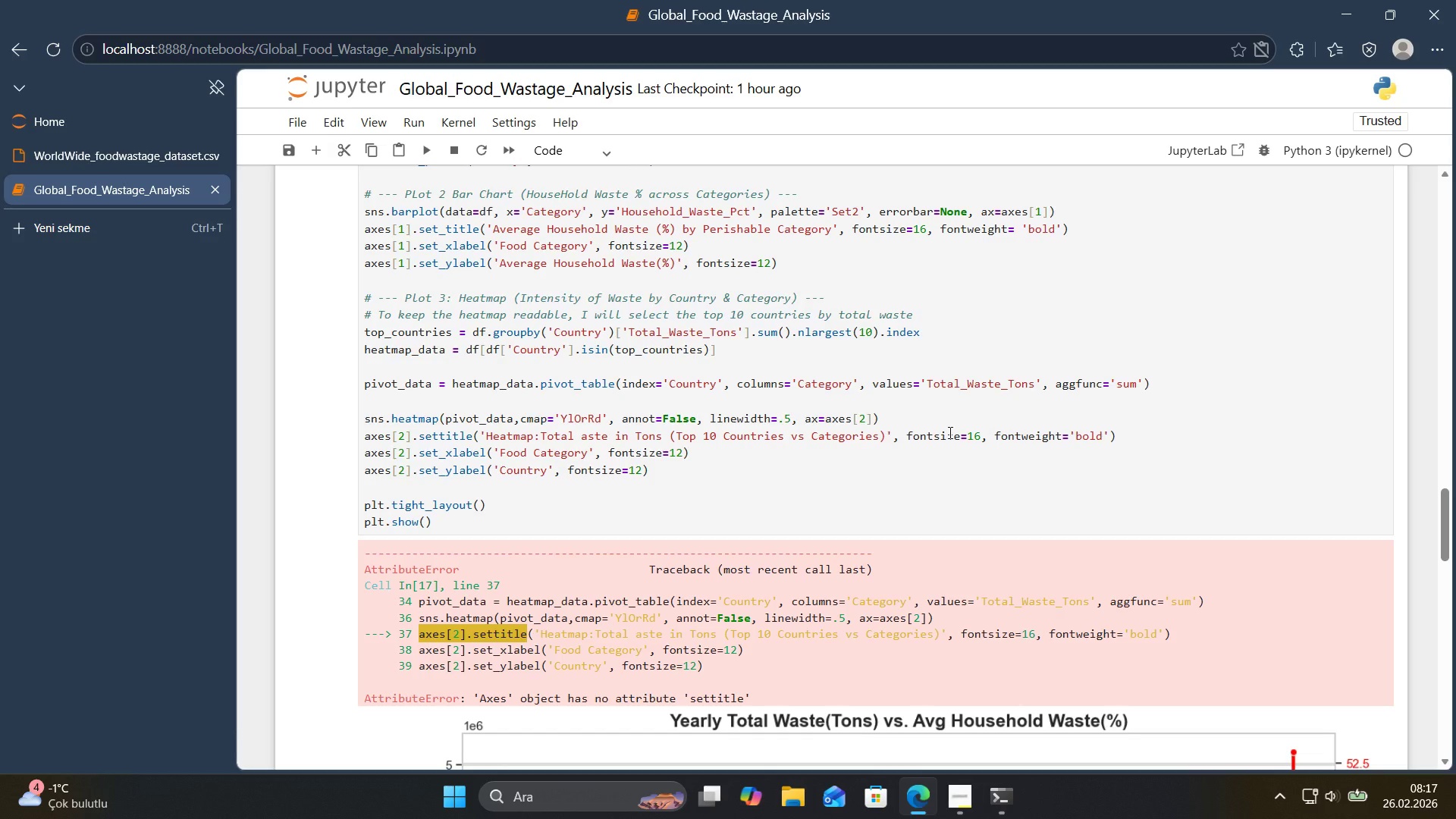 
left_click([436, 435])
 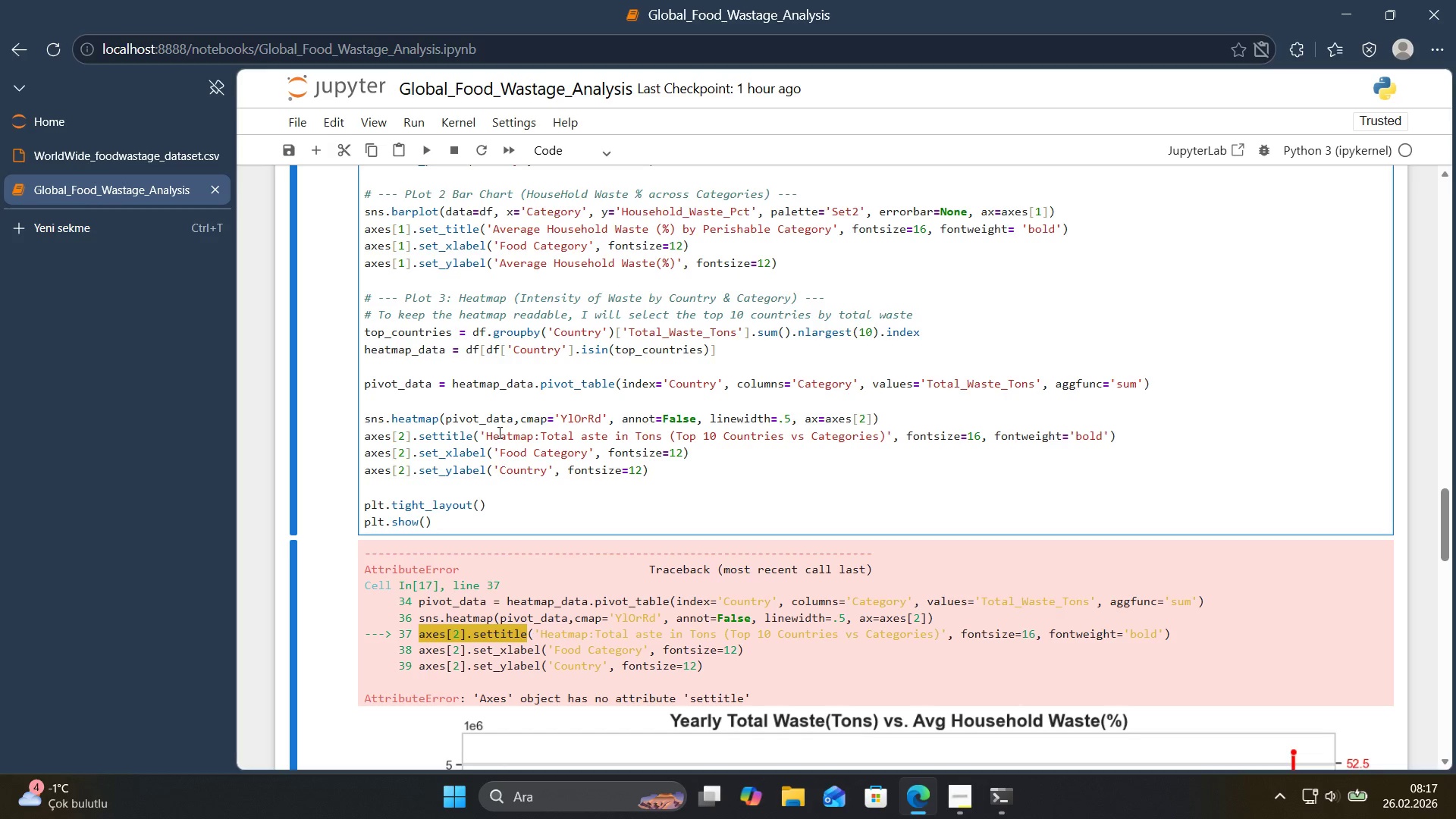 
key(Shift+ShiftRight)
 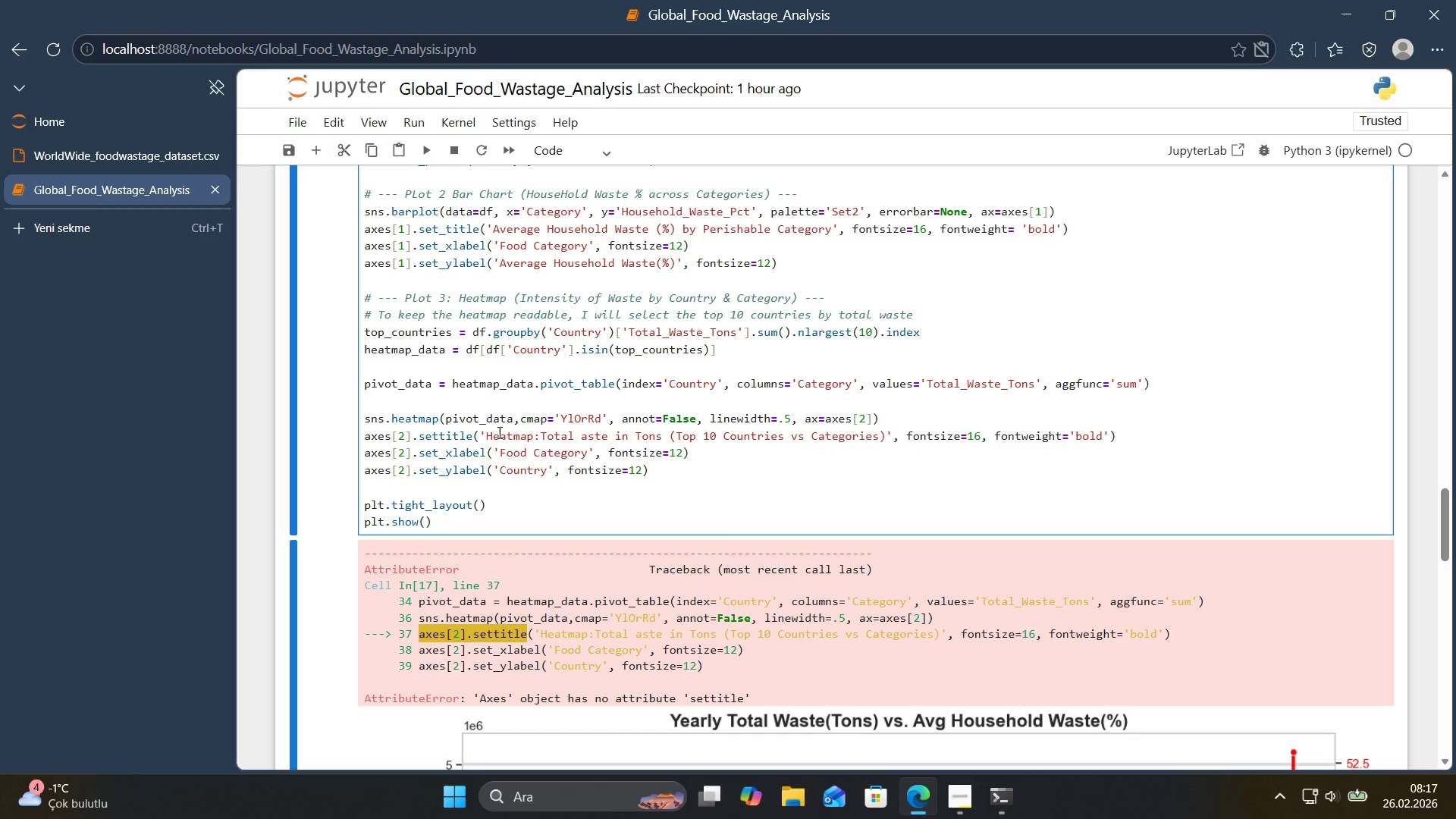 
key(Shift+Minus)
 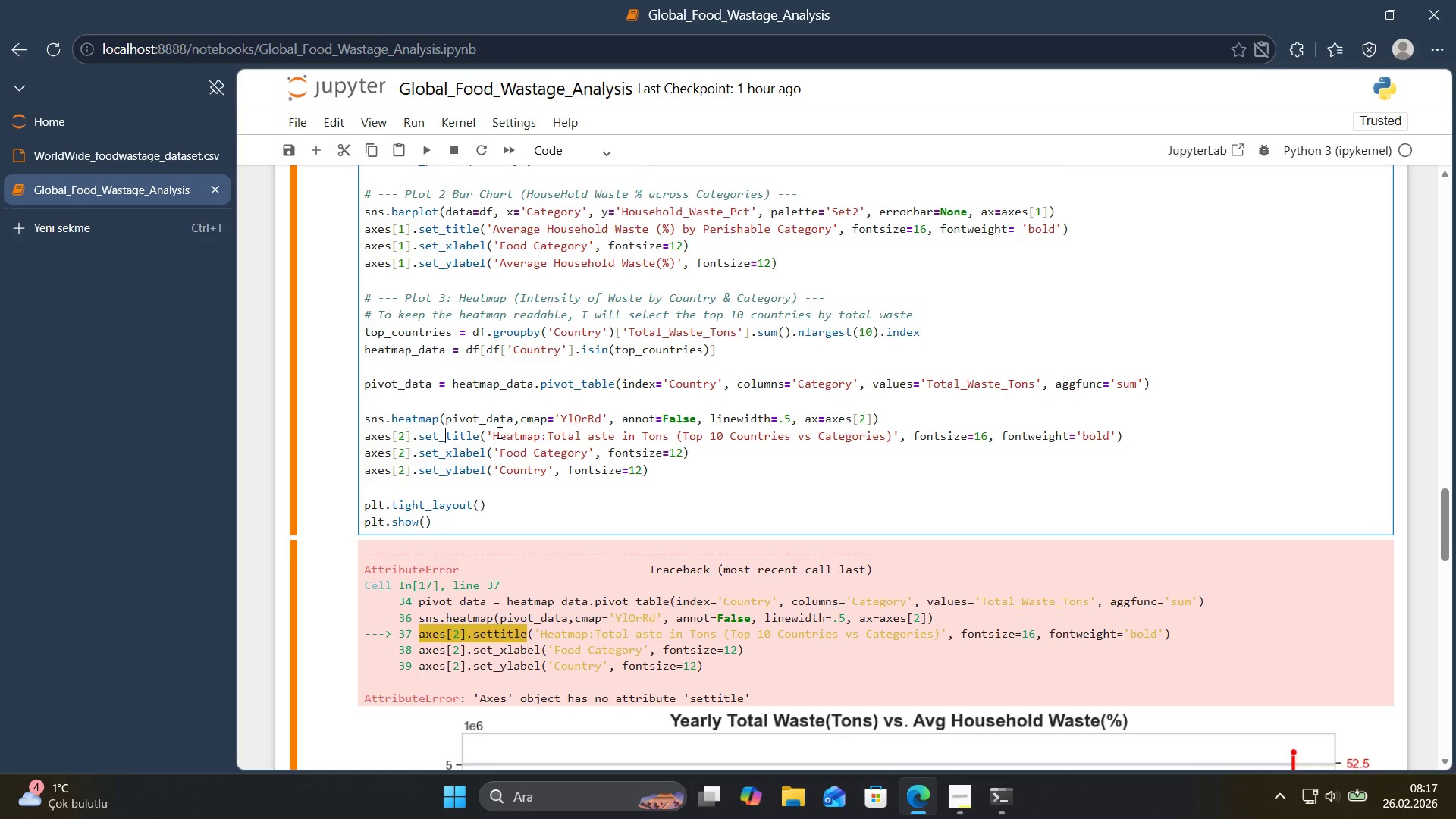 
key(Shift+Enter)
 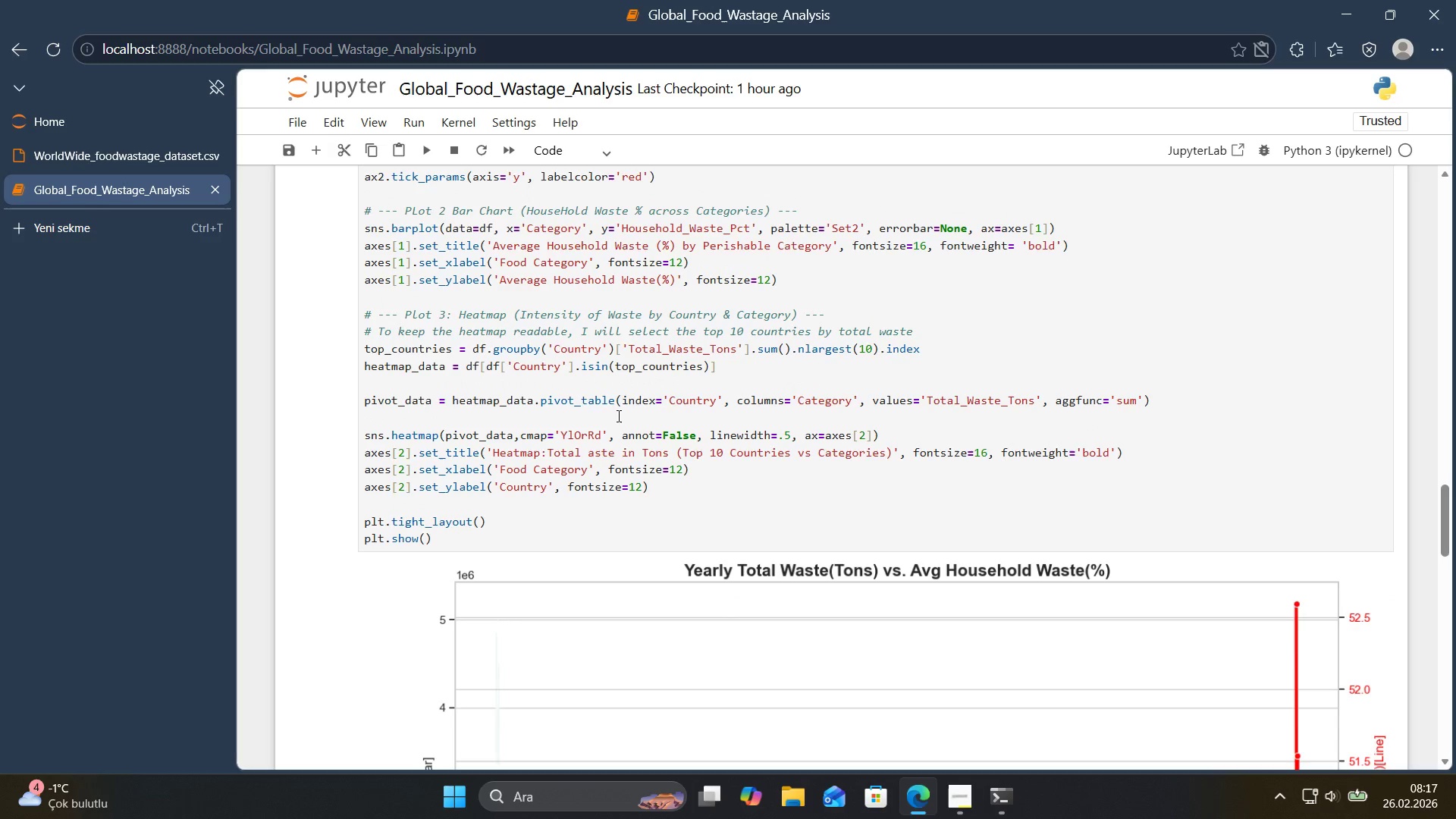 
scroll: coordinate [634, 411], scroll_direction: down, amount: 5.0
 